 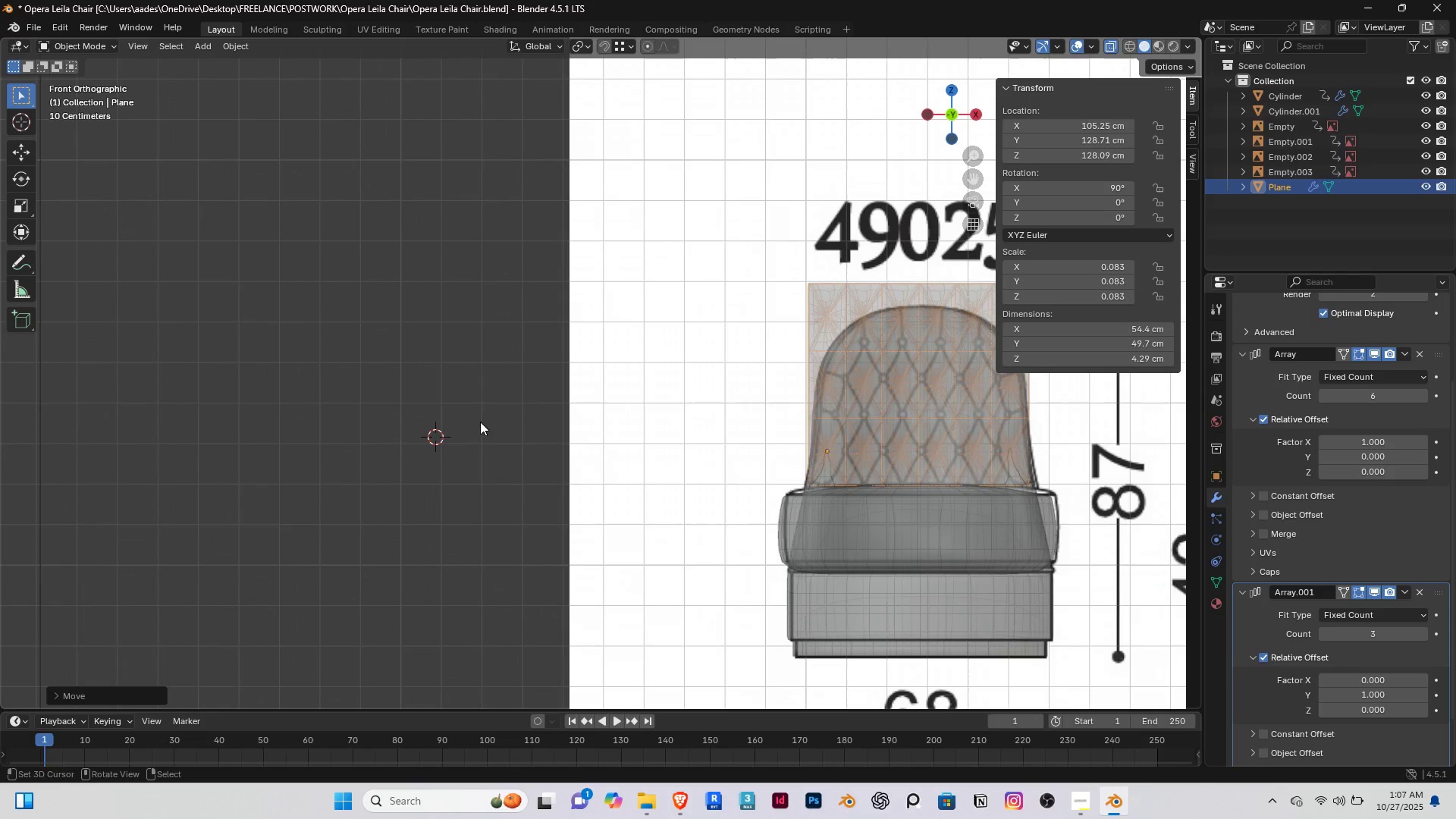 
scroll: coordinate [480, 422], scroll_direction: up, amount: 3.0
 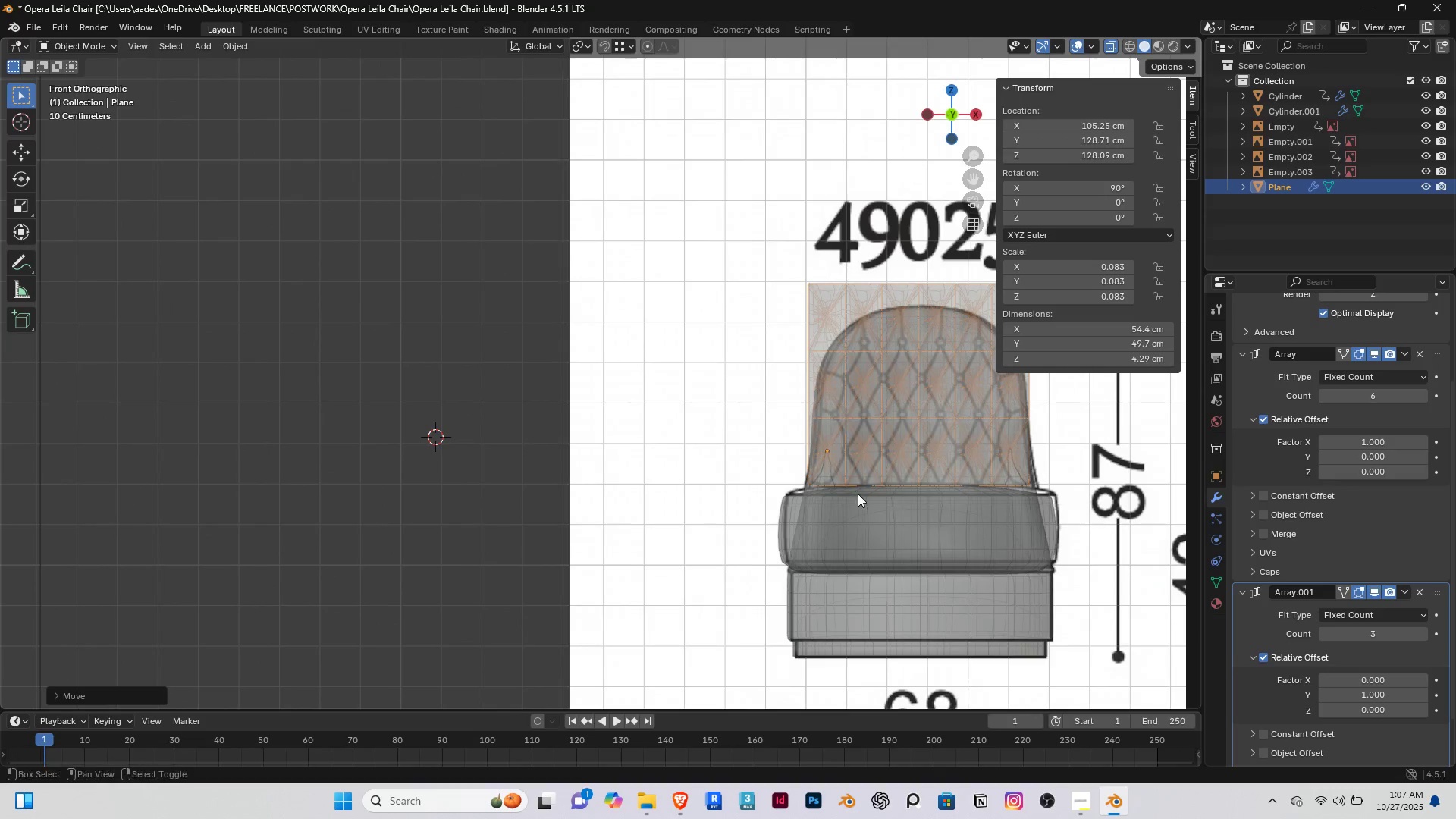 
key(Shift+ShiftRight)
 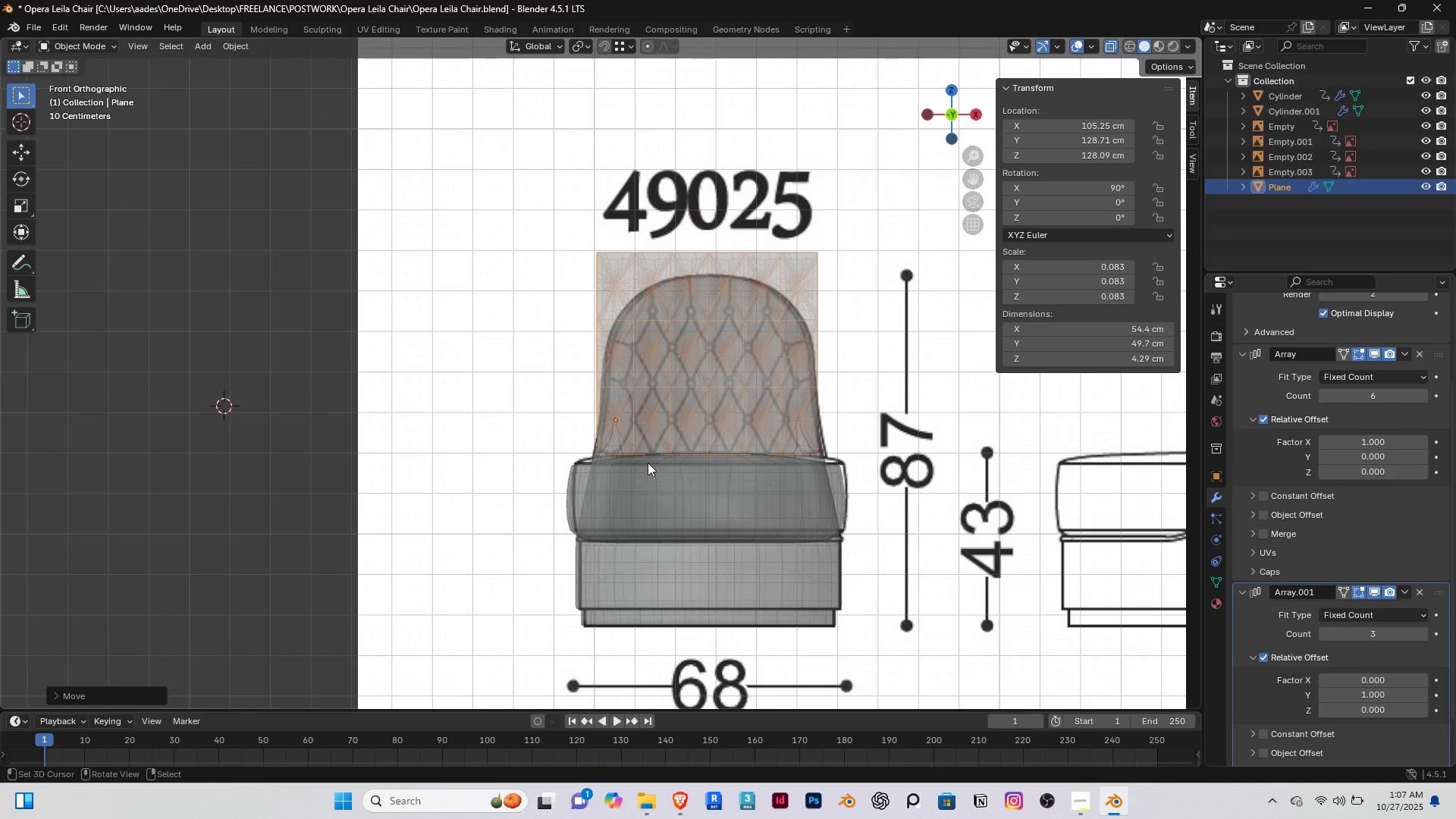 
scroll: coordinate [648, 463], scroll_direction: down, amount: 1.0
 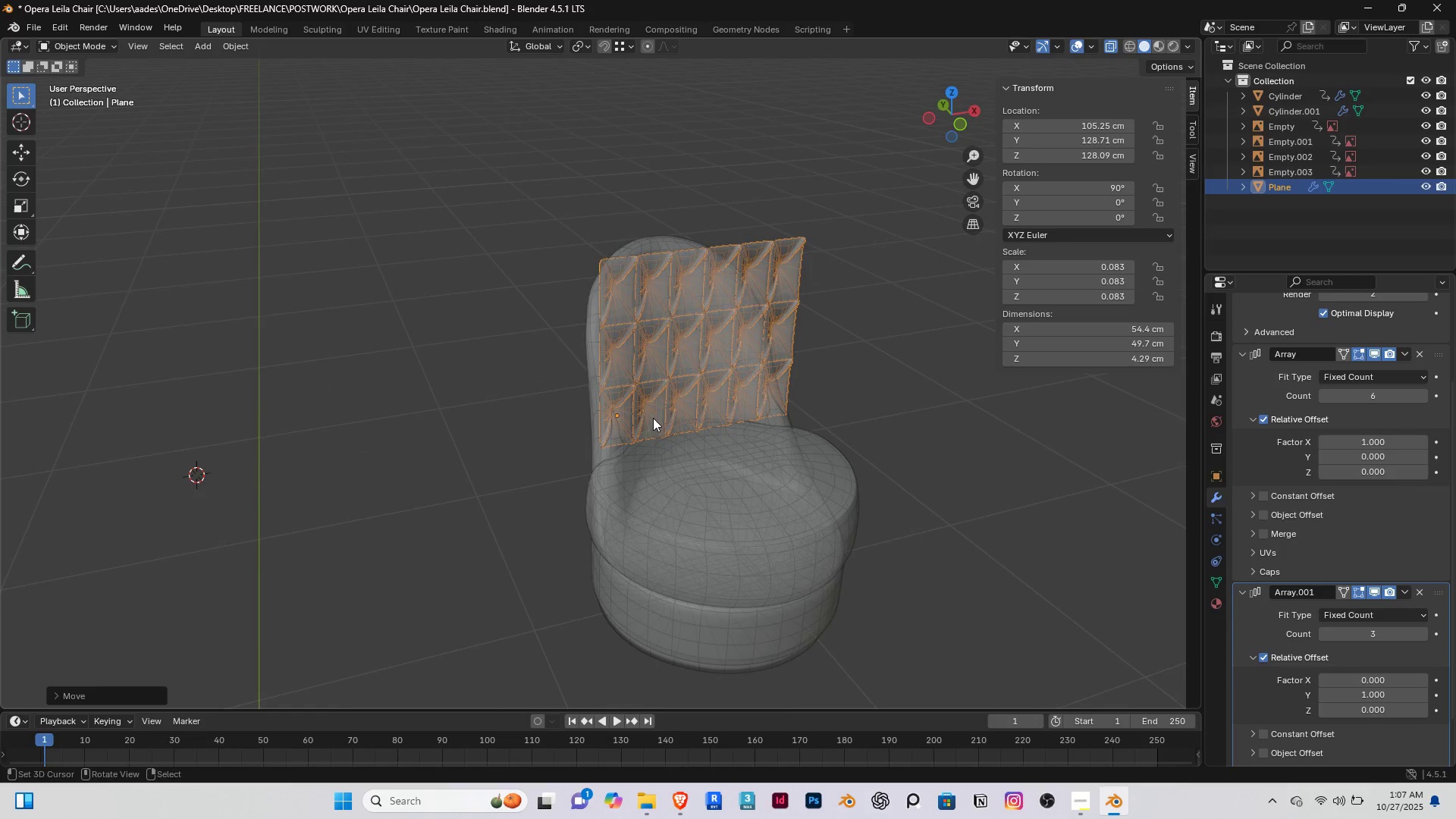 
key(End)
 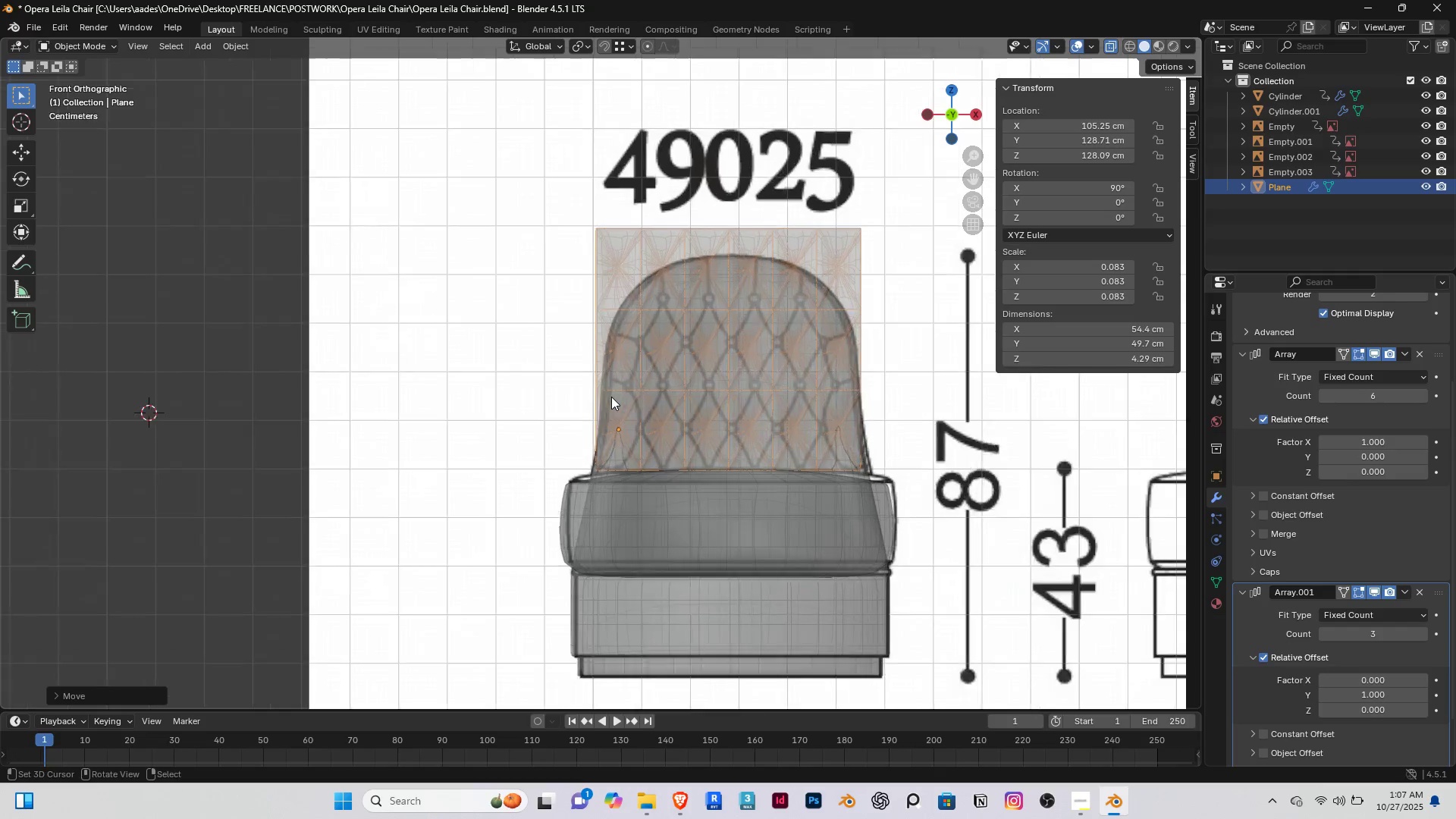 
scroll: coordinate [783, 415], scroll_direction: up, amount: 5.0
 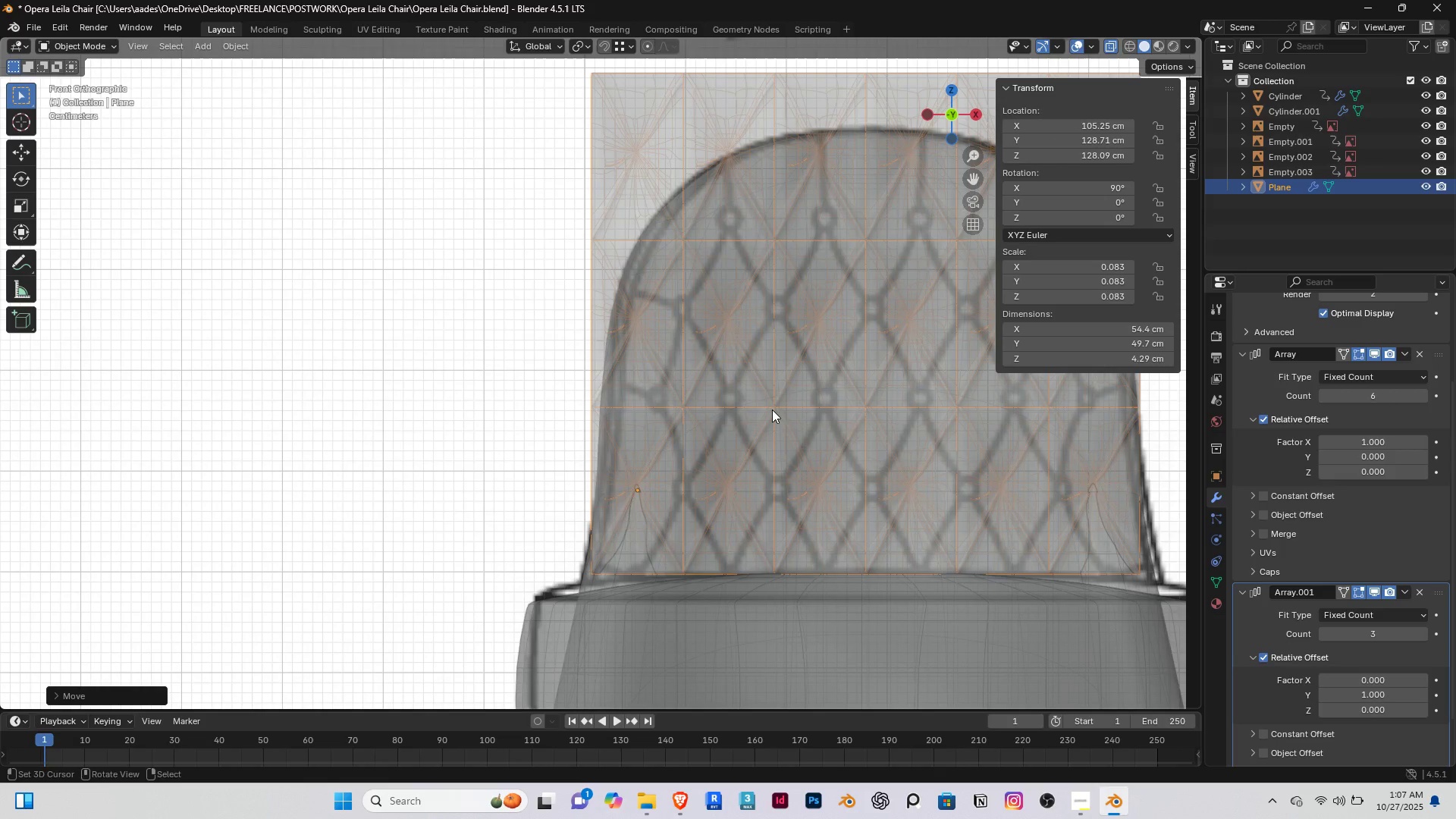 
hold_key(key=ShiftRight, duration=0.79)
 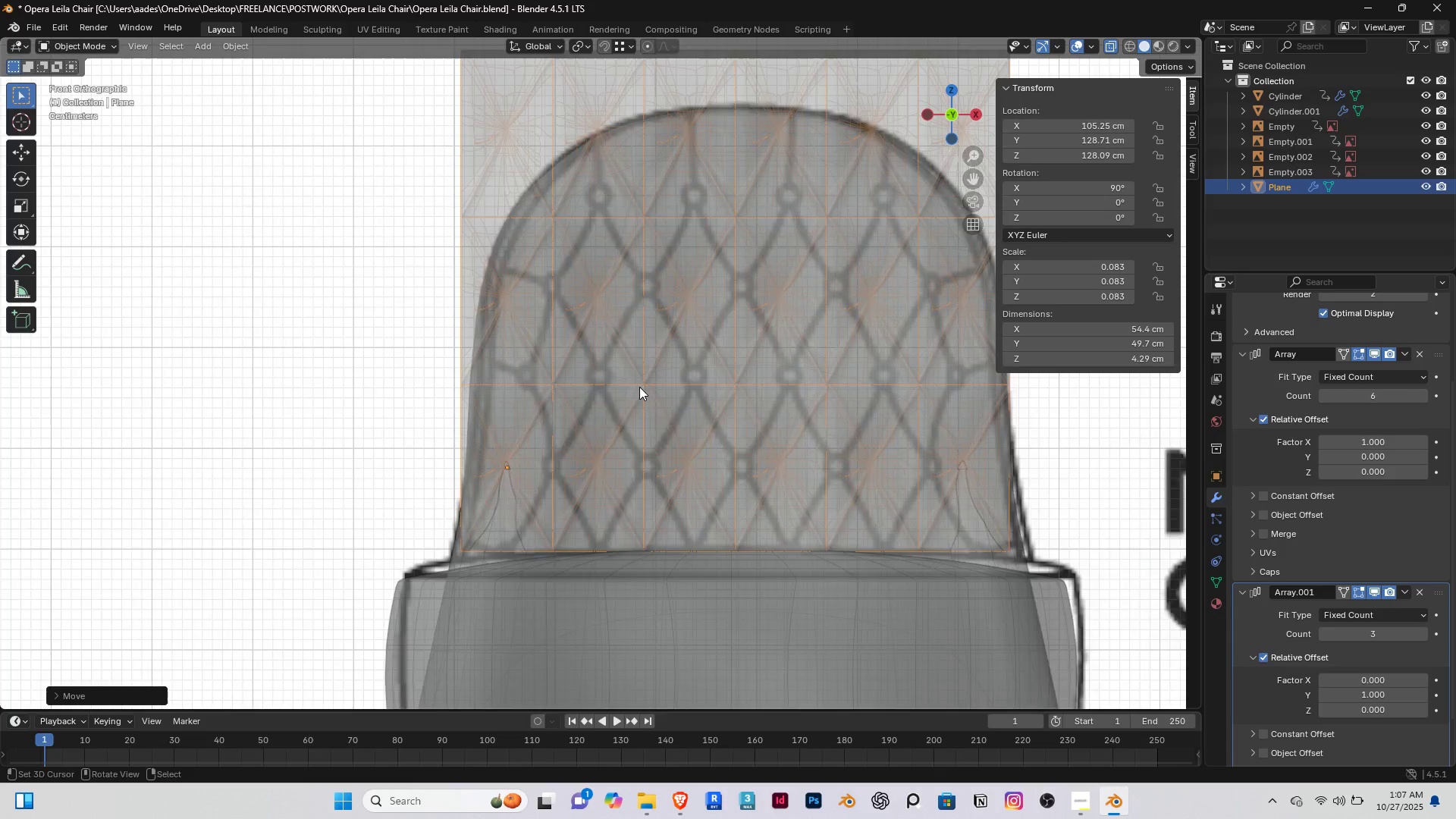 
scroll: coordinate [639, 387], scroll_direction: down, amount: 2.0
 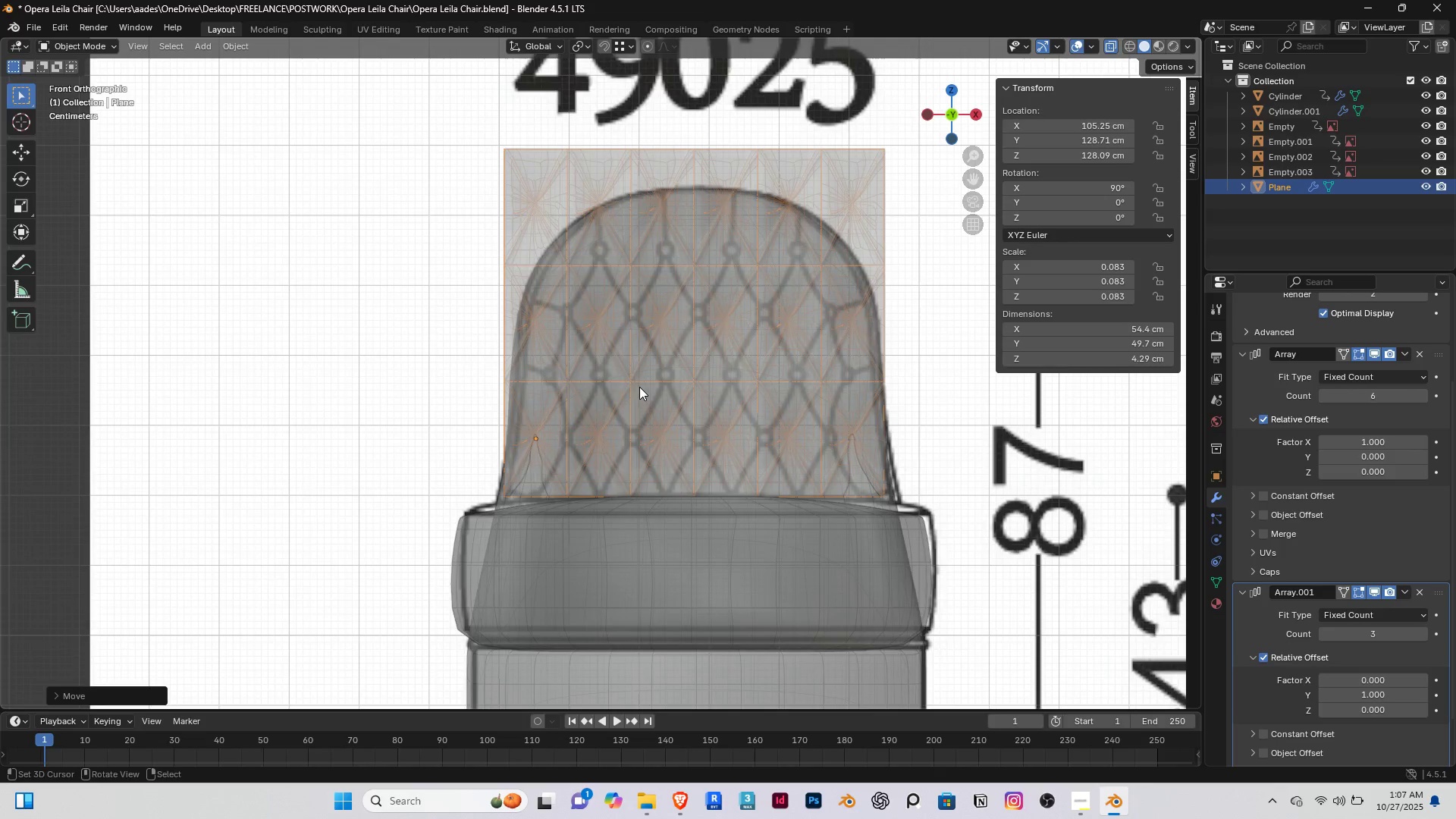 
scroll: coordinate [639, 387], scroll_direction: up, amount: 2.0
 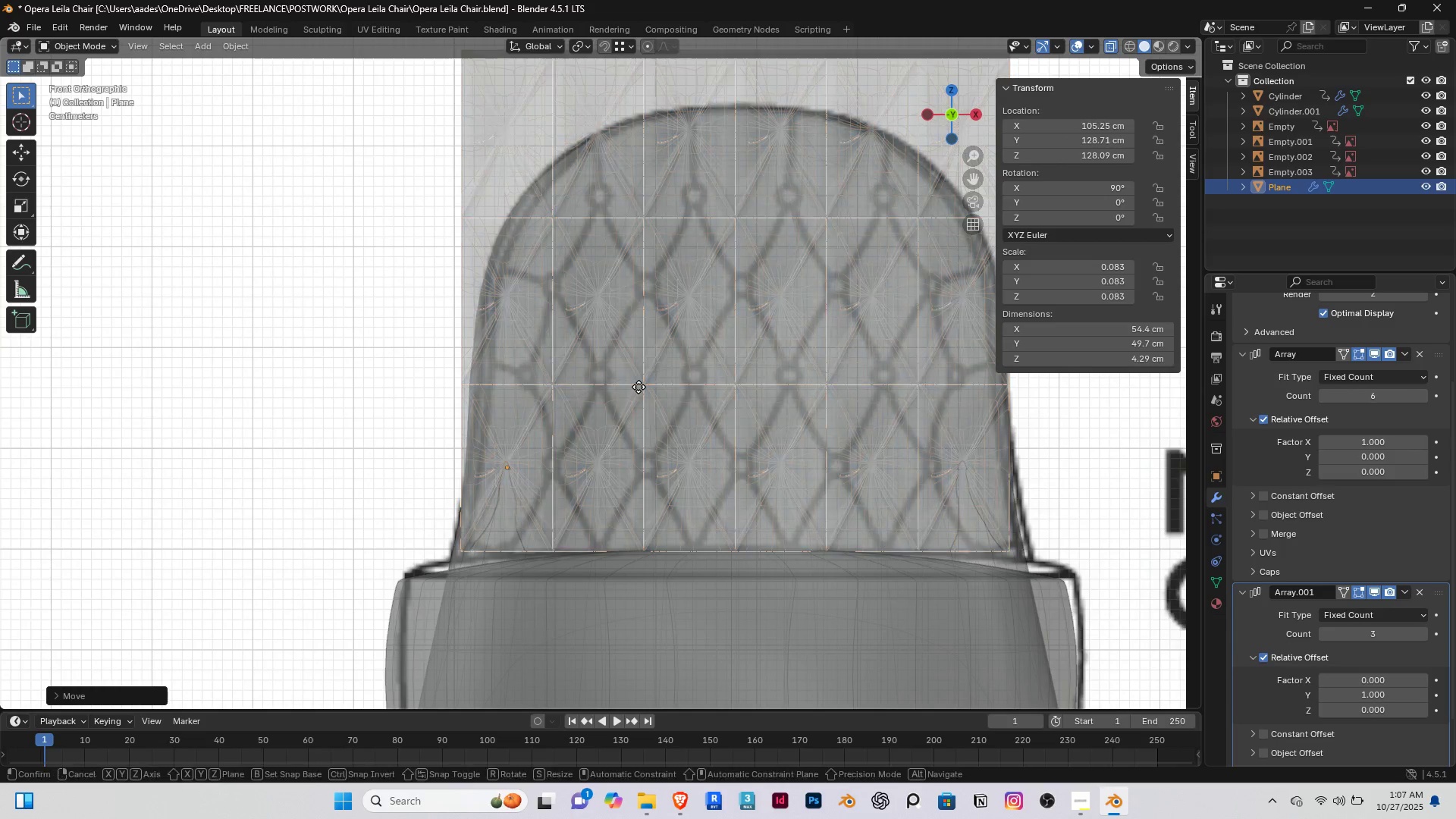 
type(gz)
 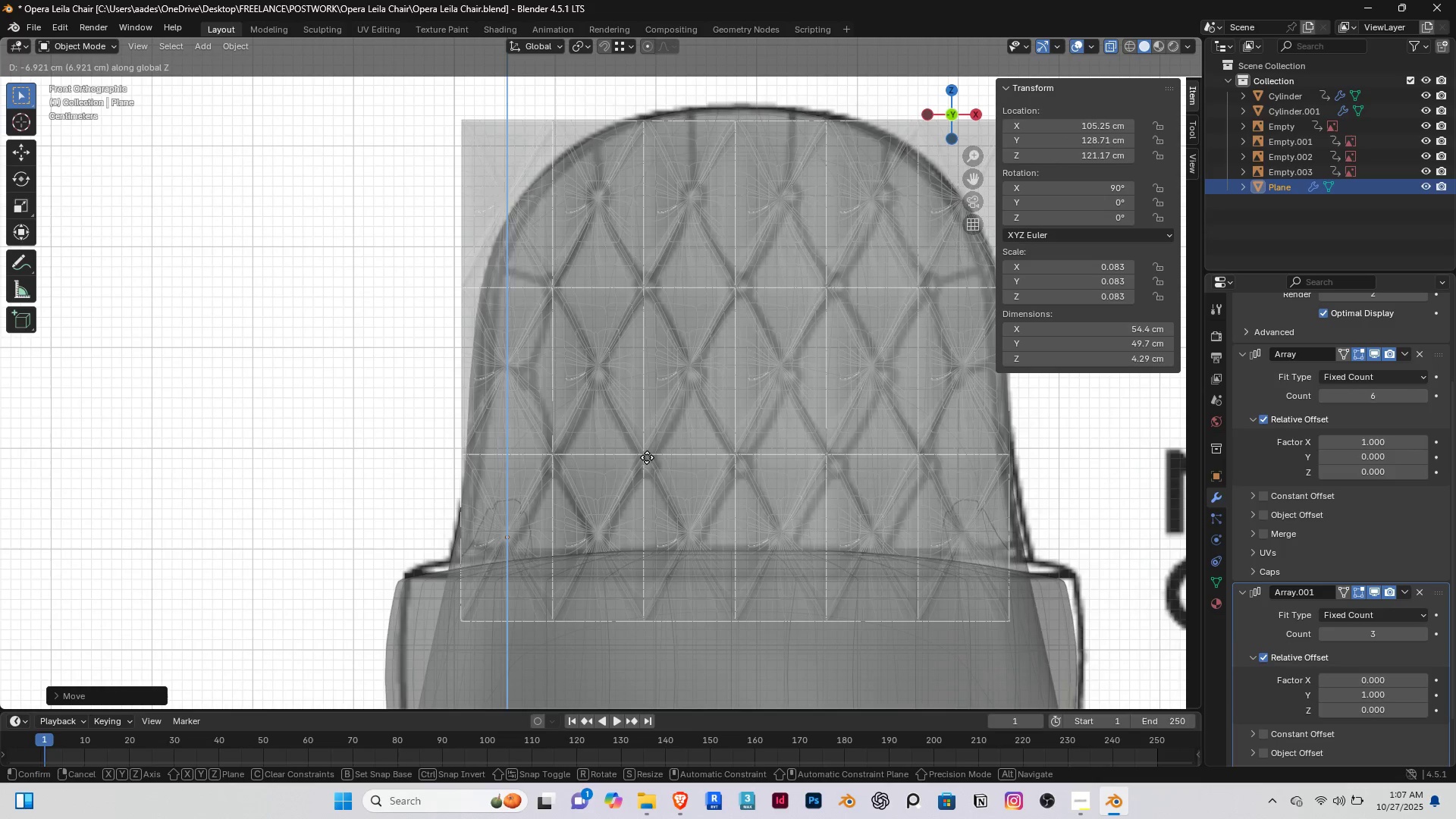 
wait(10.83)
 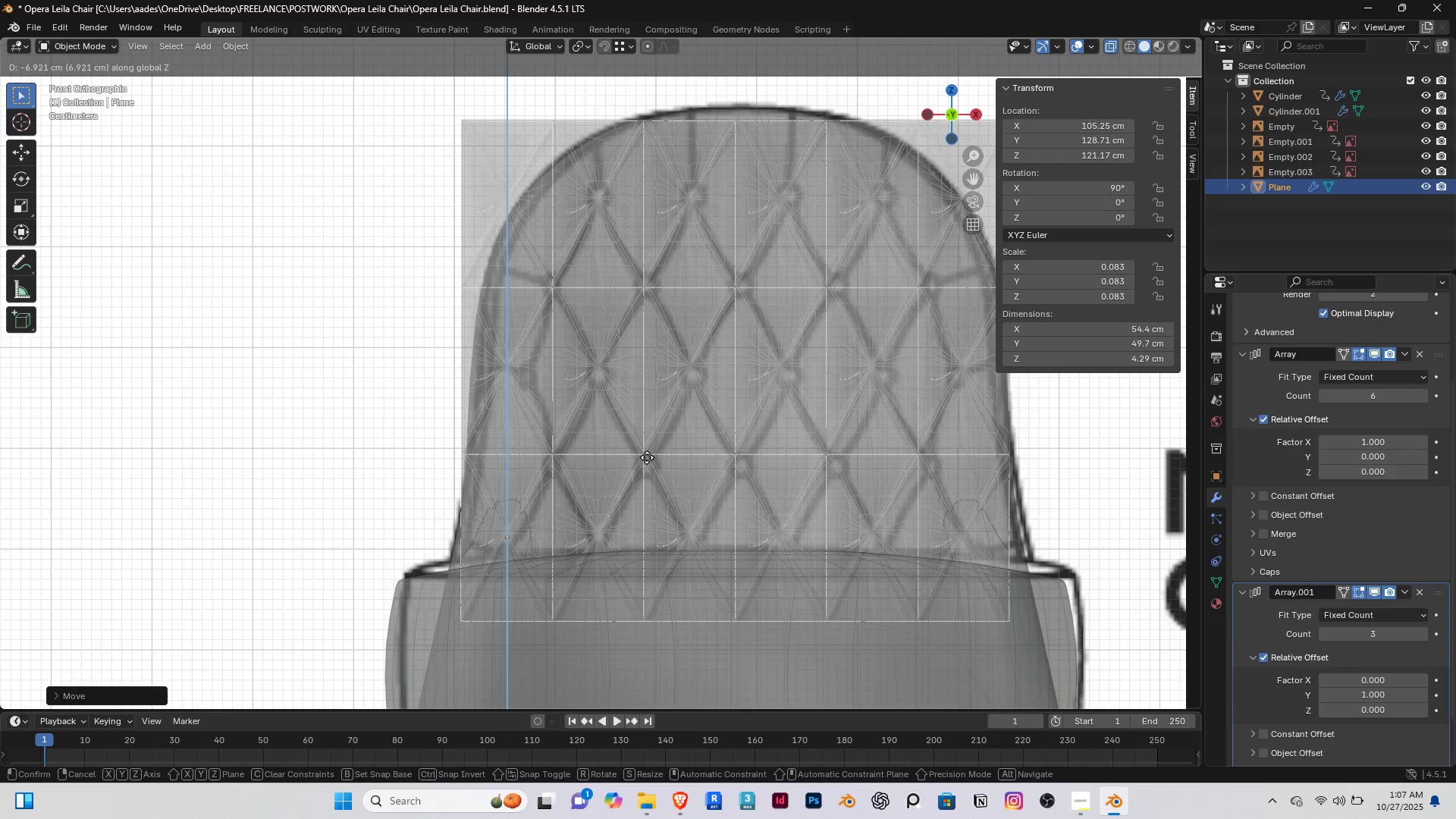 
left_click([649, 462])
 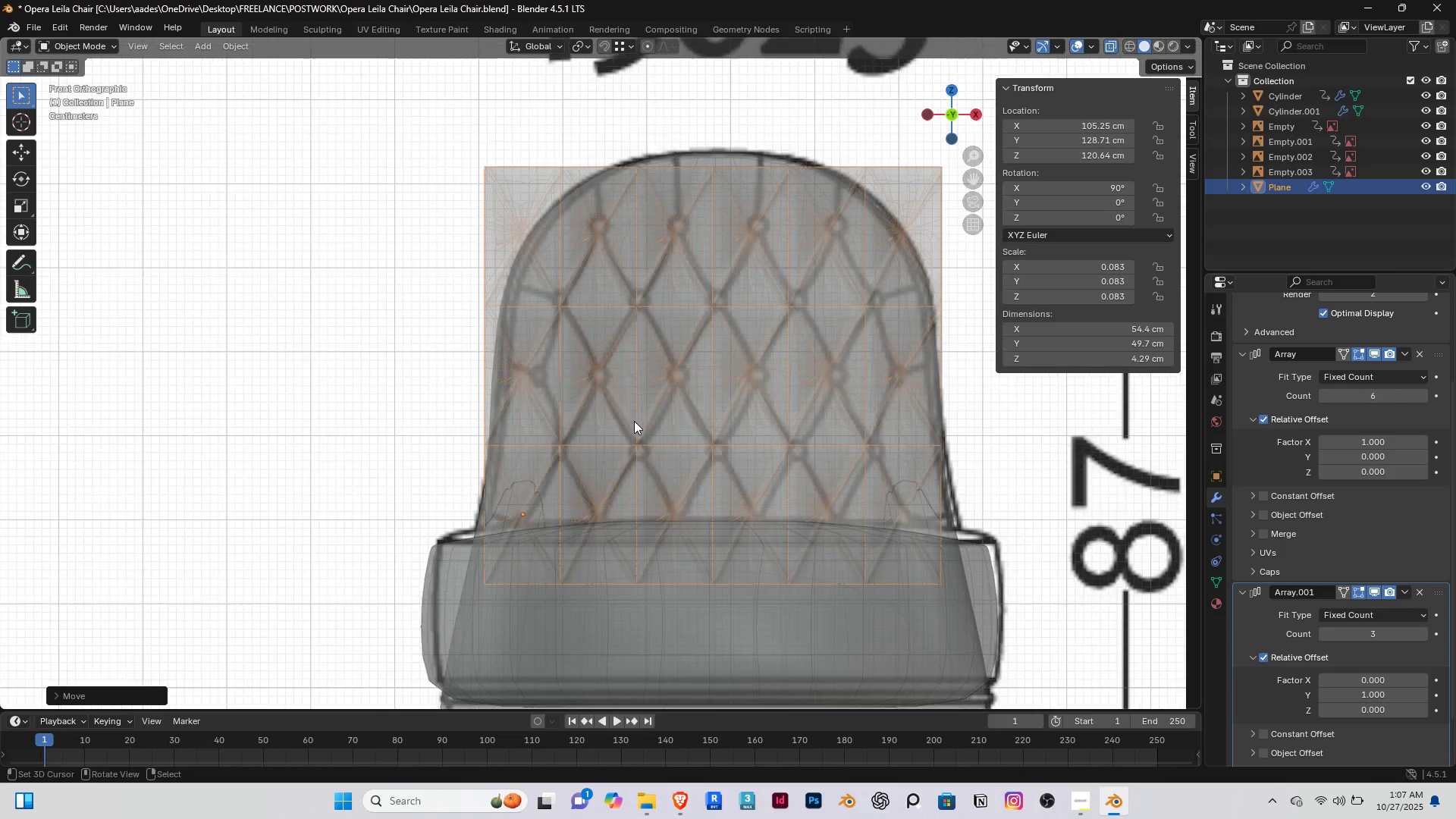 
scroll: coordinate [636, 422], scroll_direction: down, amount: 4.0
 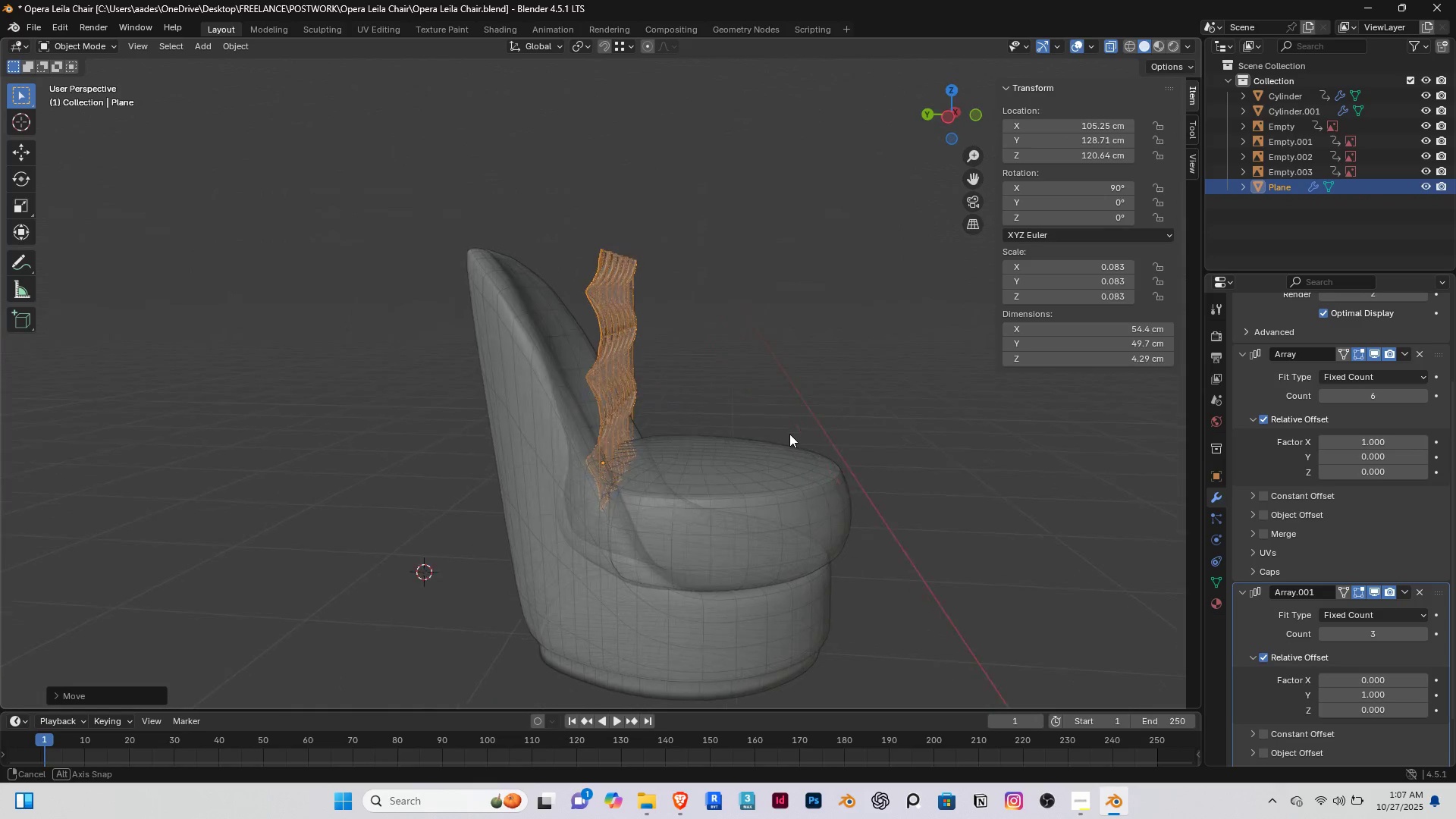 
key(End)
 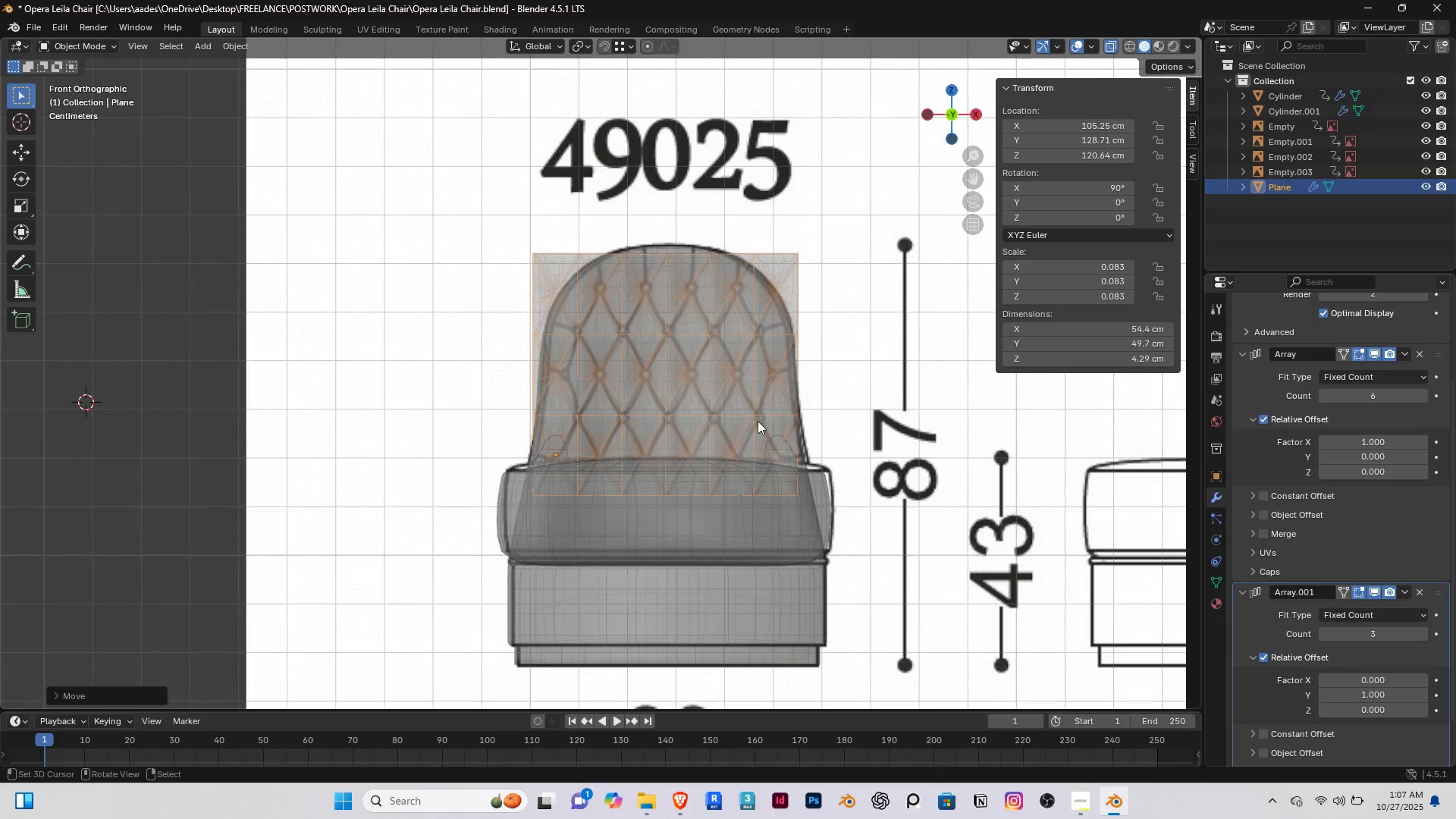 
scroll: coordinate [719, 399], scroll_direction: up, amount: 4.0
 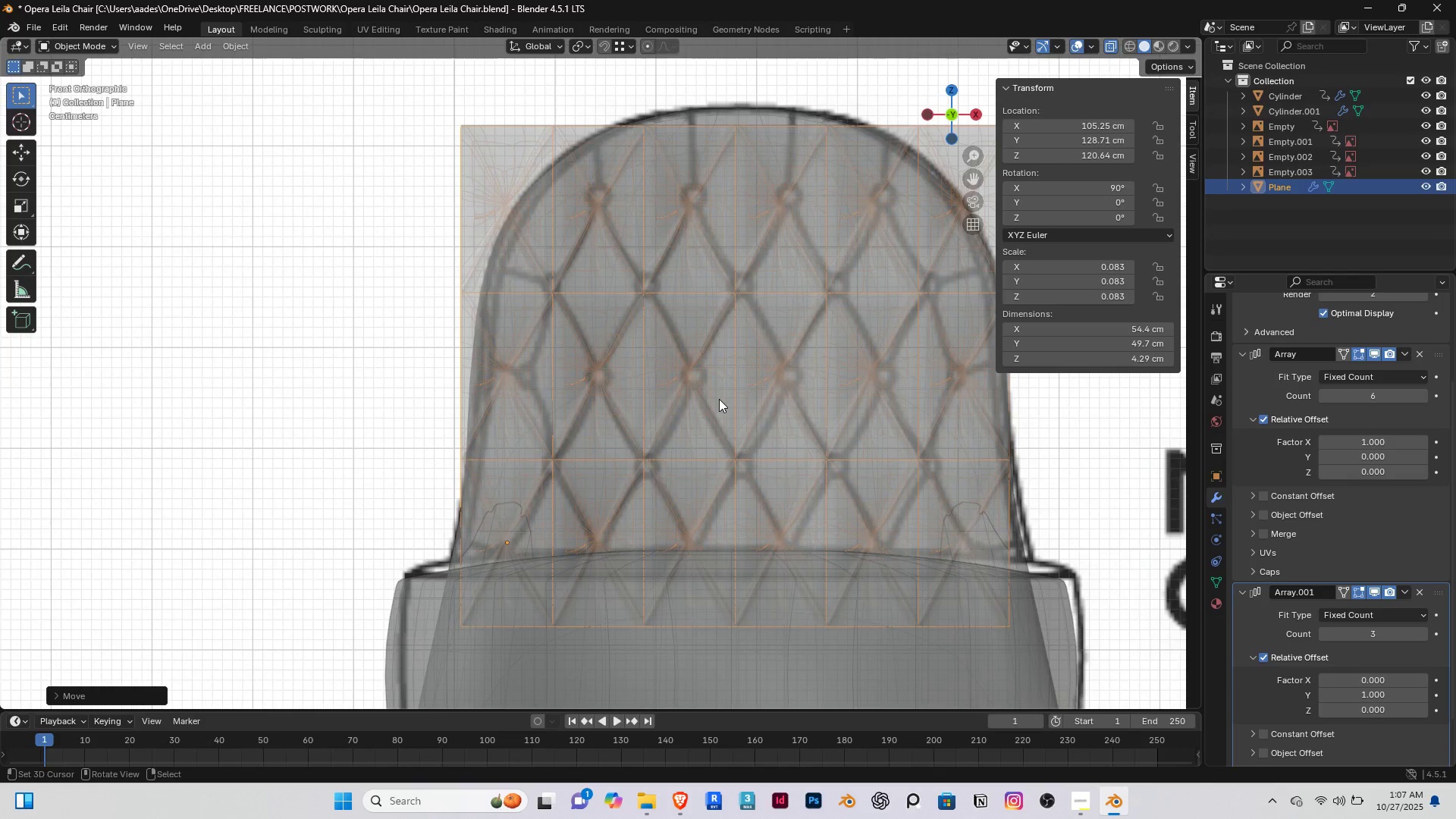 
scroll: coordinate [694, 404], scroll_direction: down, amount: 5.0
 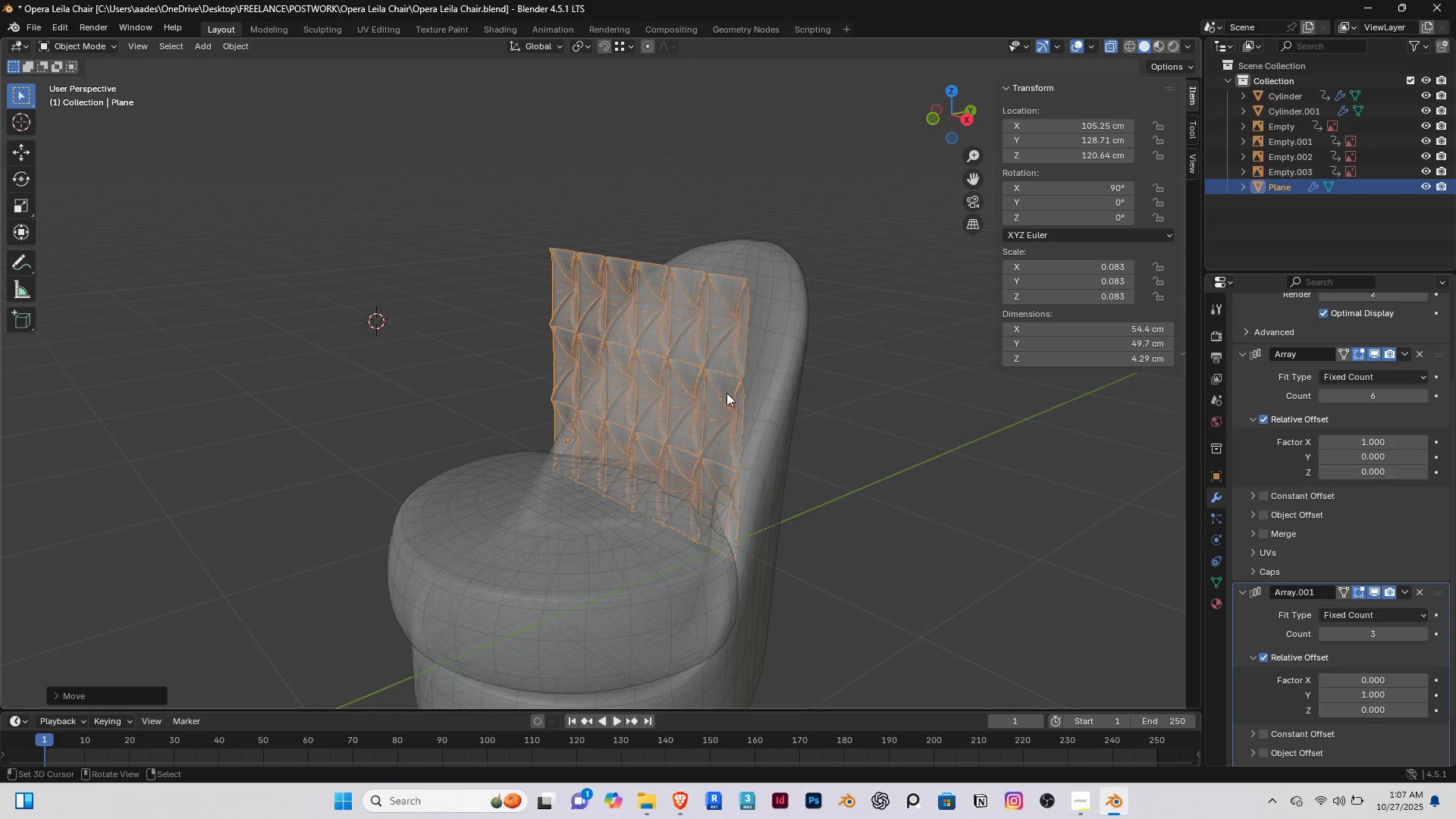 
scroll: coordinate [1356, 476], scroll_direction: up, amount: 10.0
 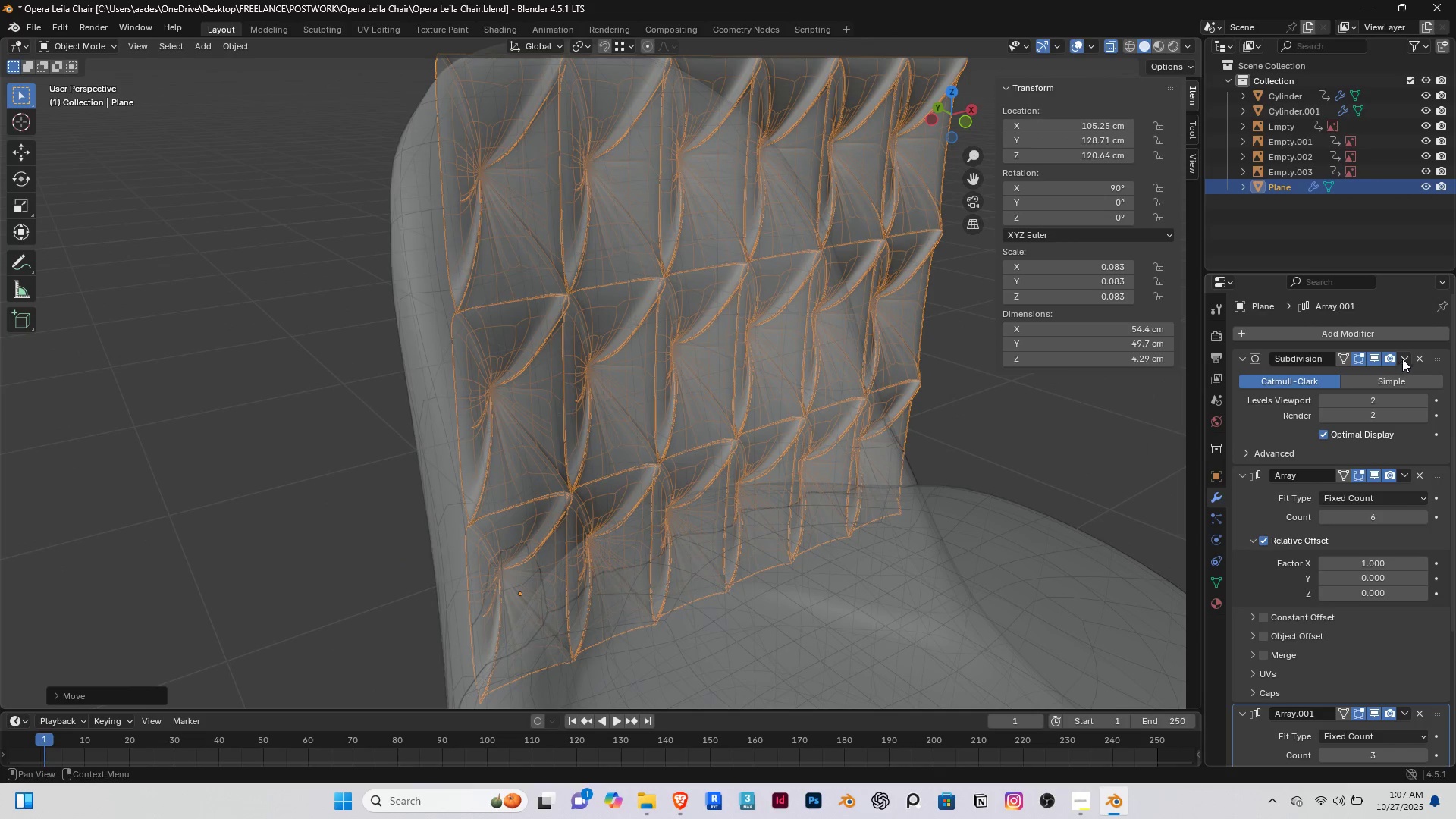 
left_click([1420, 357])
 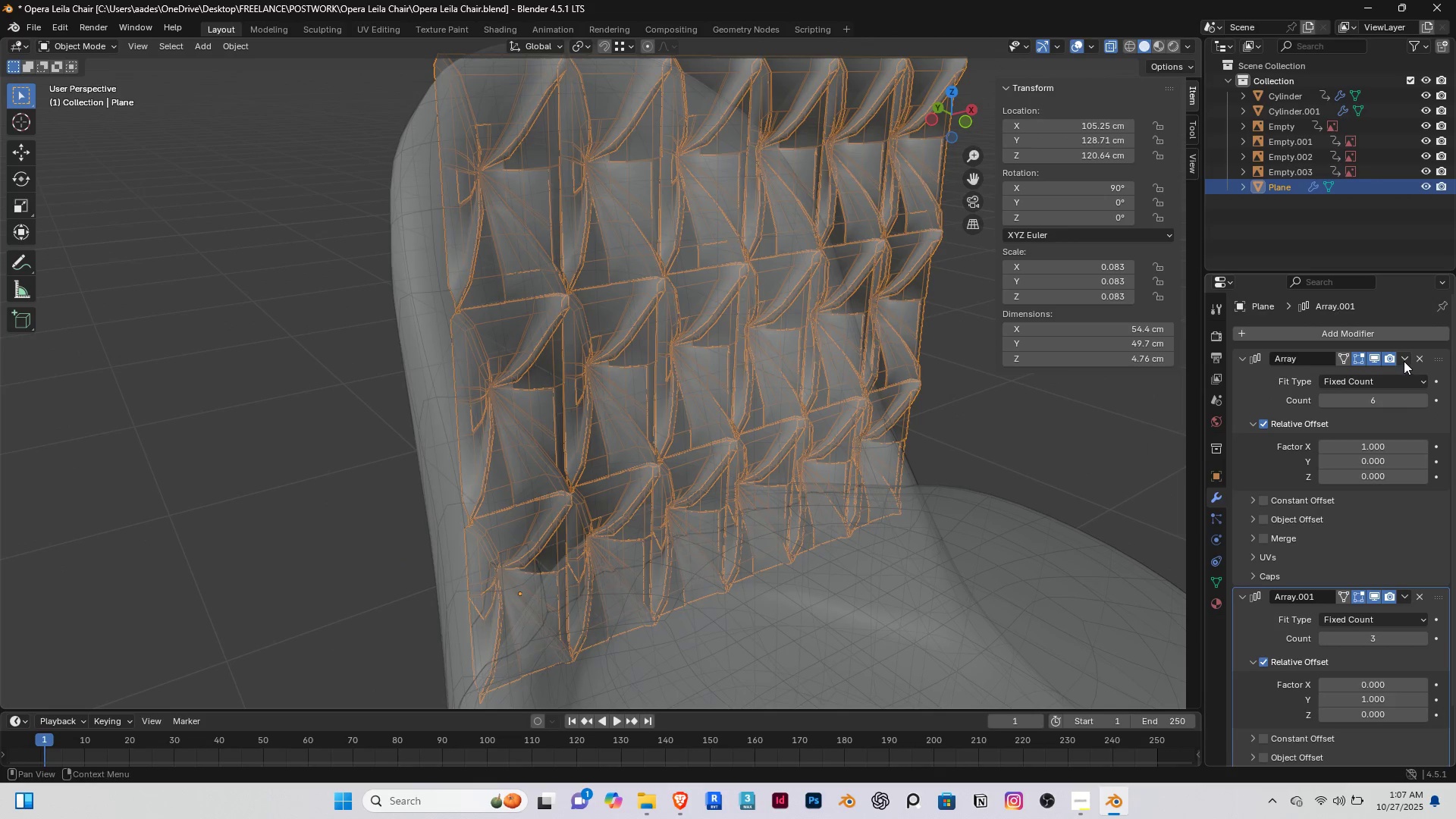 
left_click([1404, 359])
 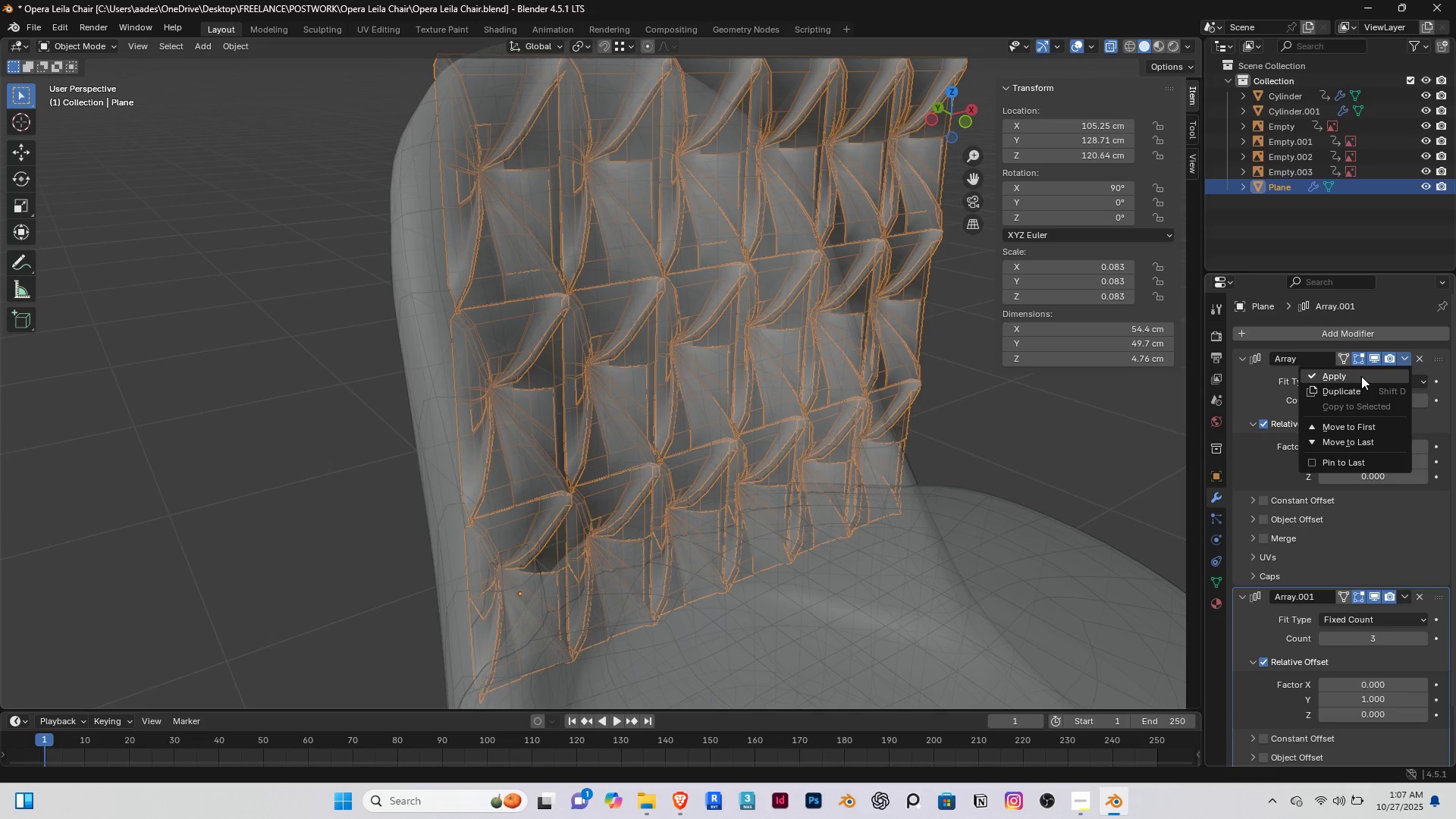 
left_click([1361, 376])
 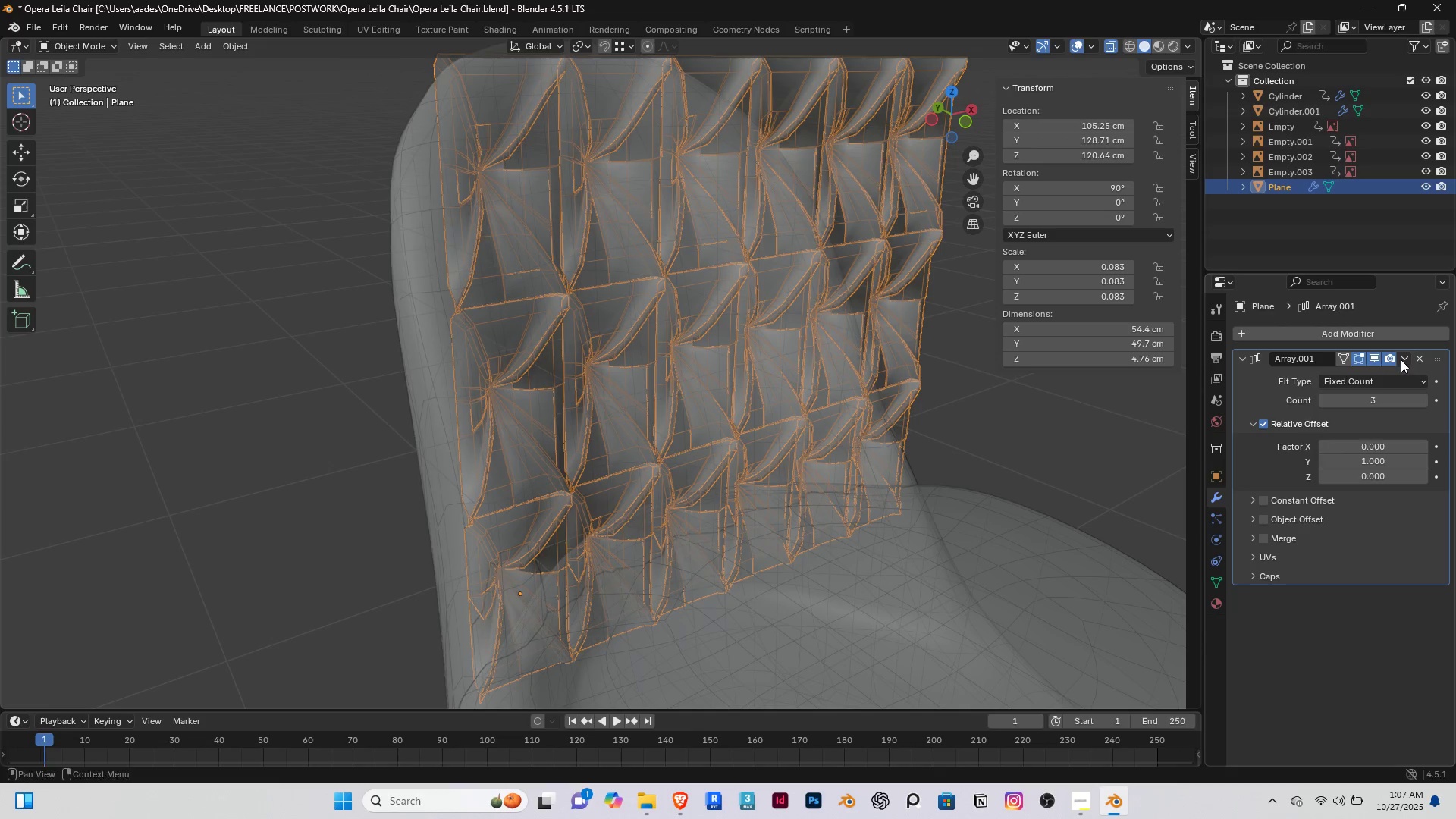 
left_click([1401, 359])
 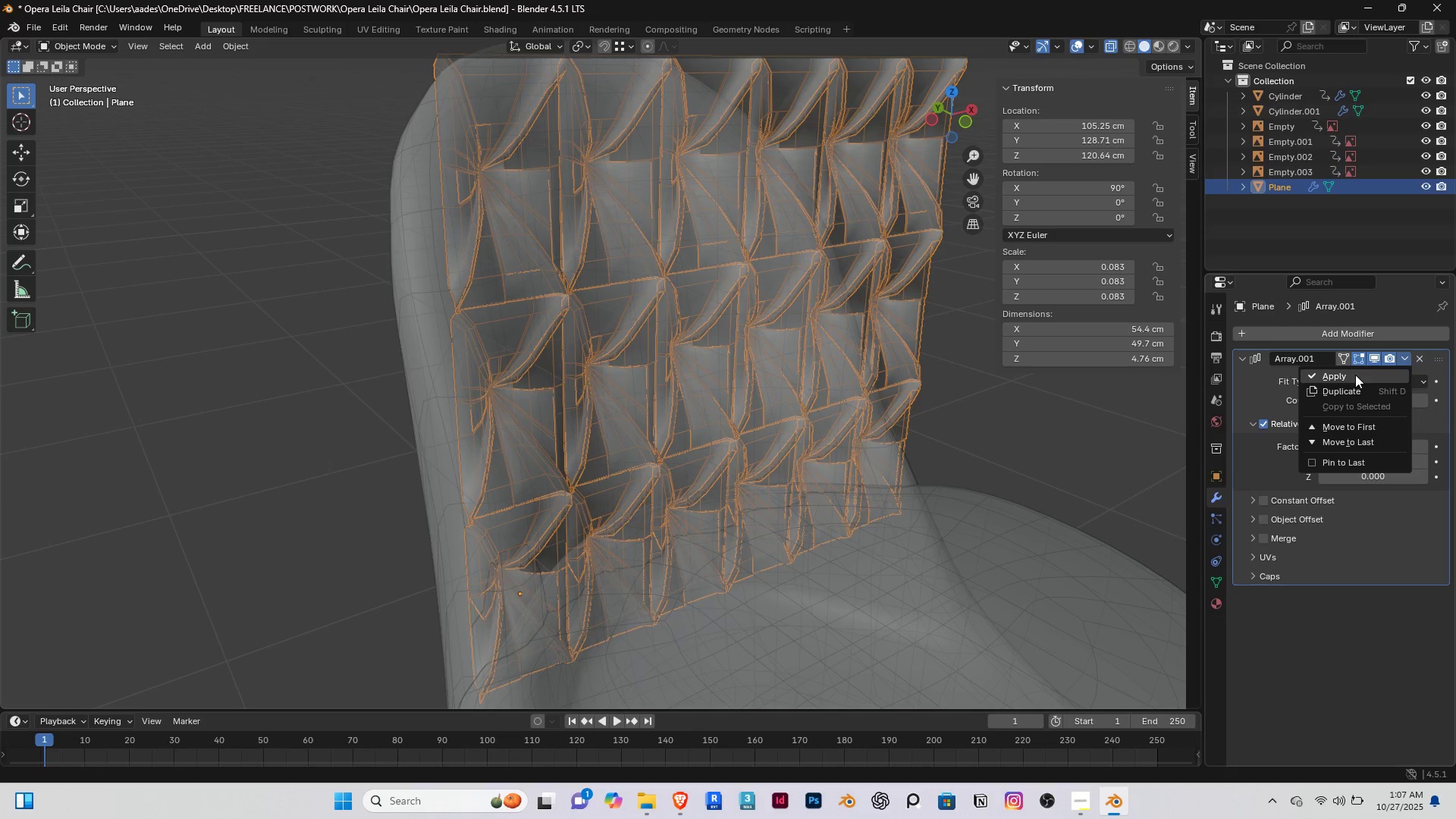 
left_click([1355, 375])
 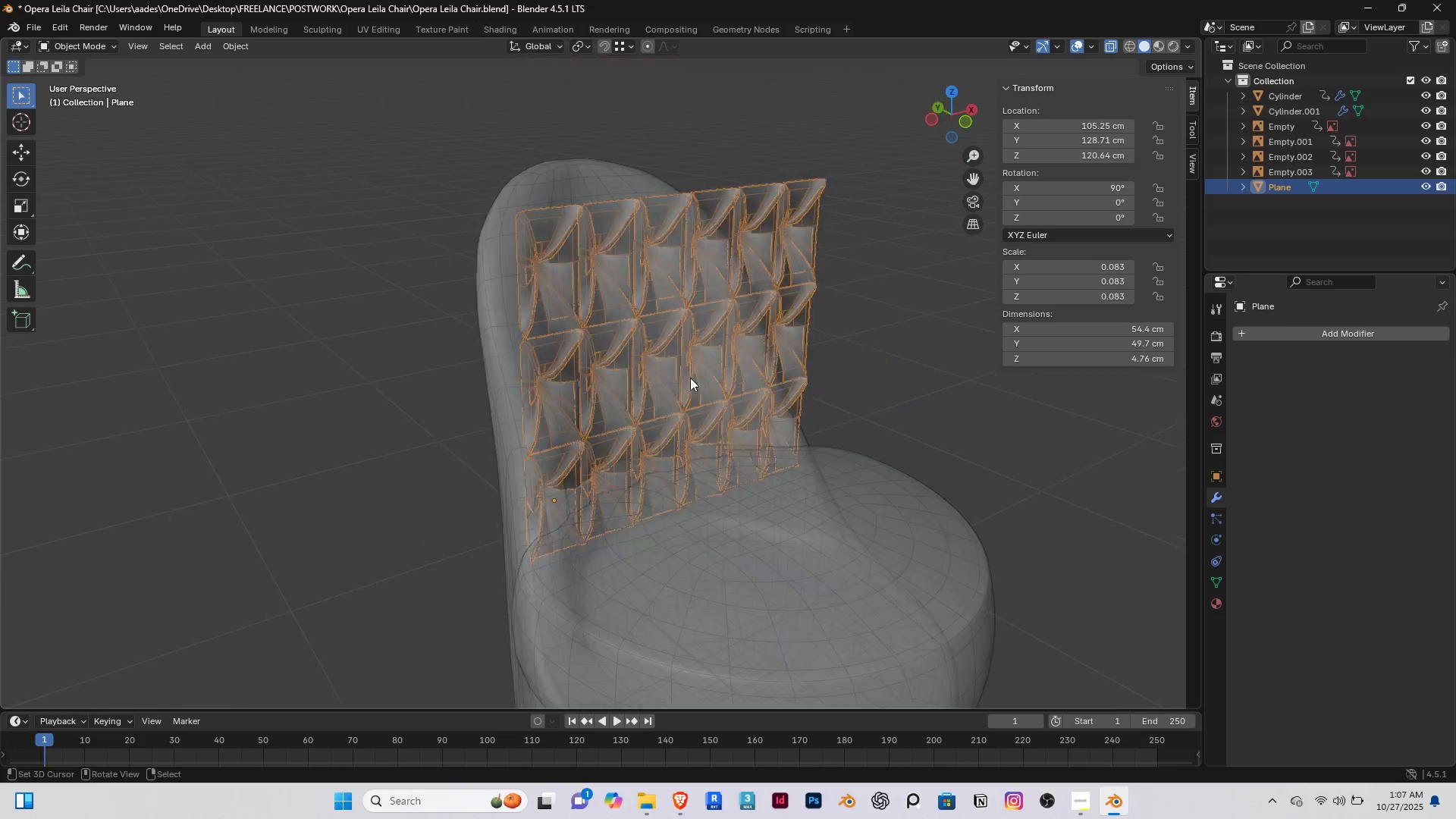 
scroll: coordinate [689, 378], scroll_direction: down, amount: 4.0
 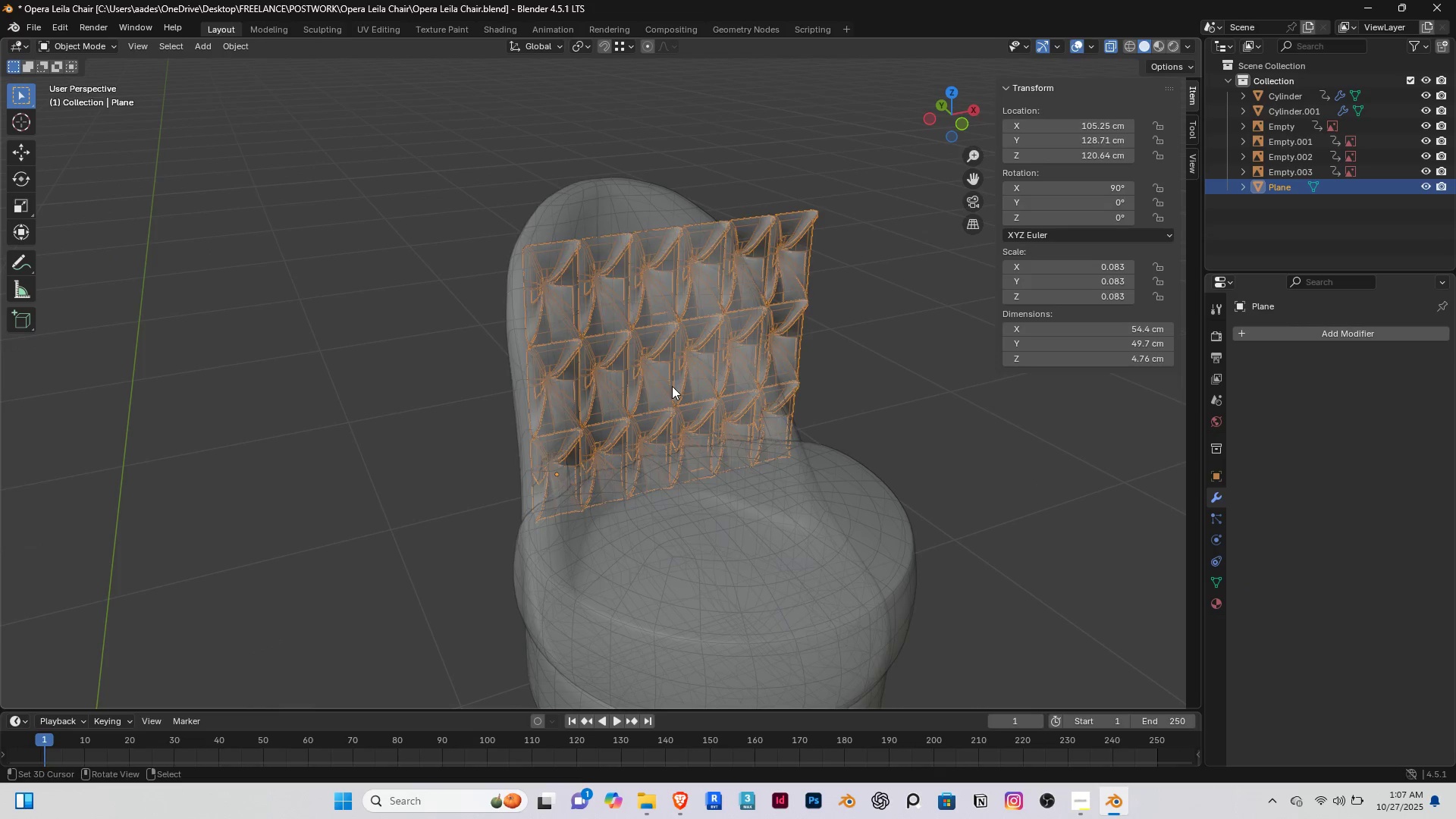 
key(Tab)
 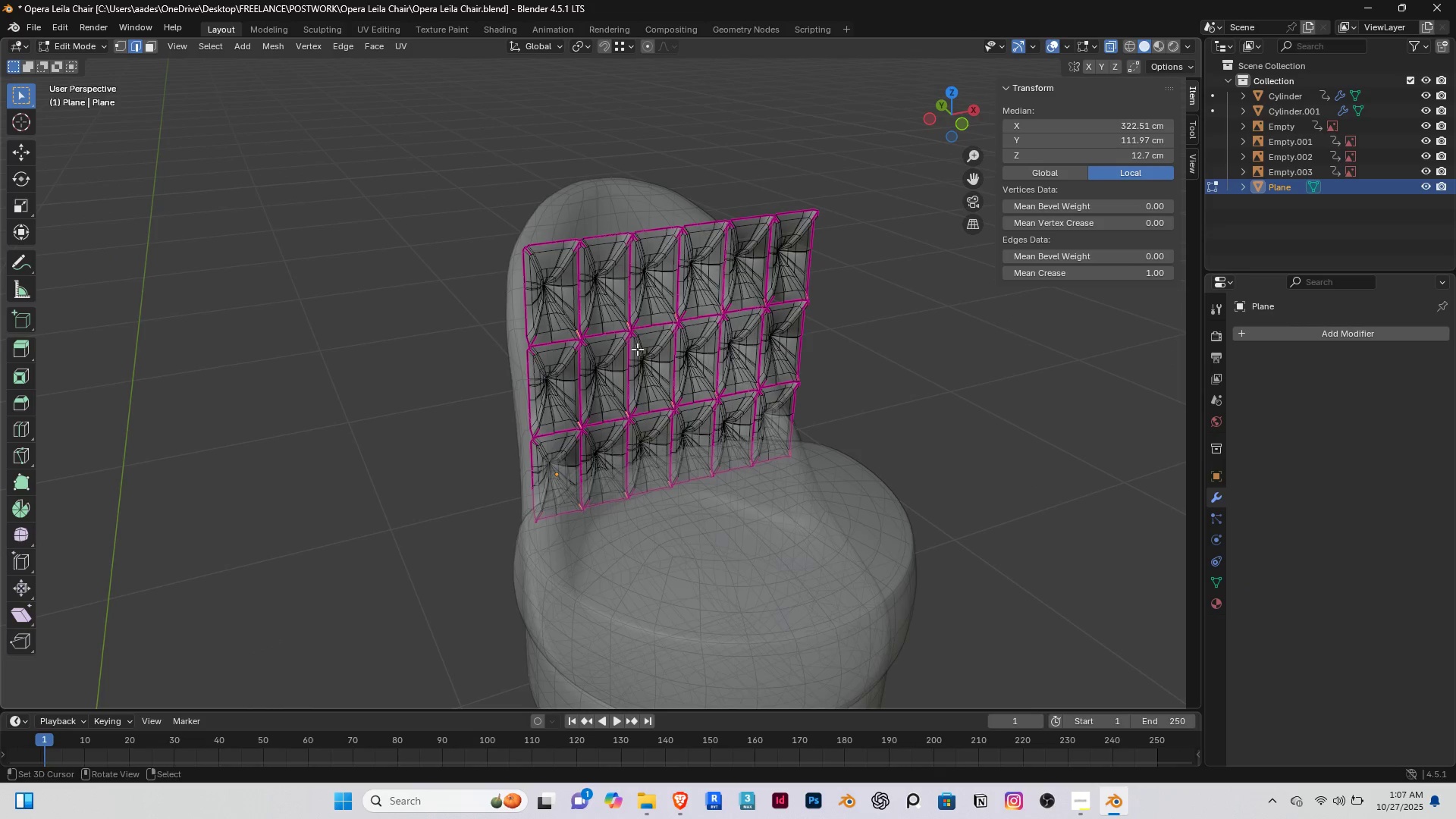 
scroll: coordinate [516, 281], scroll_direction: up, amount: 7.0
 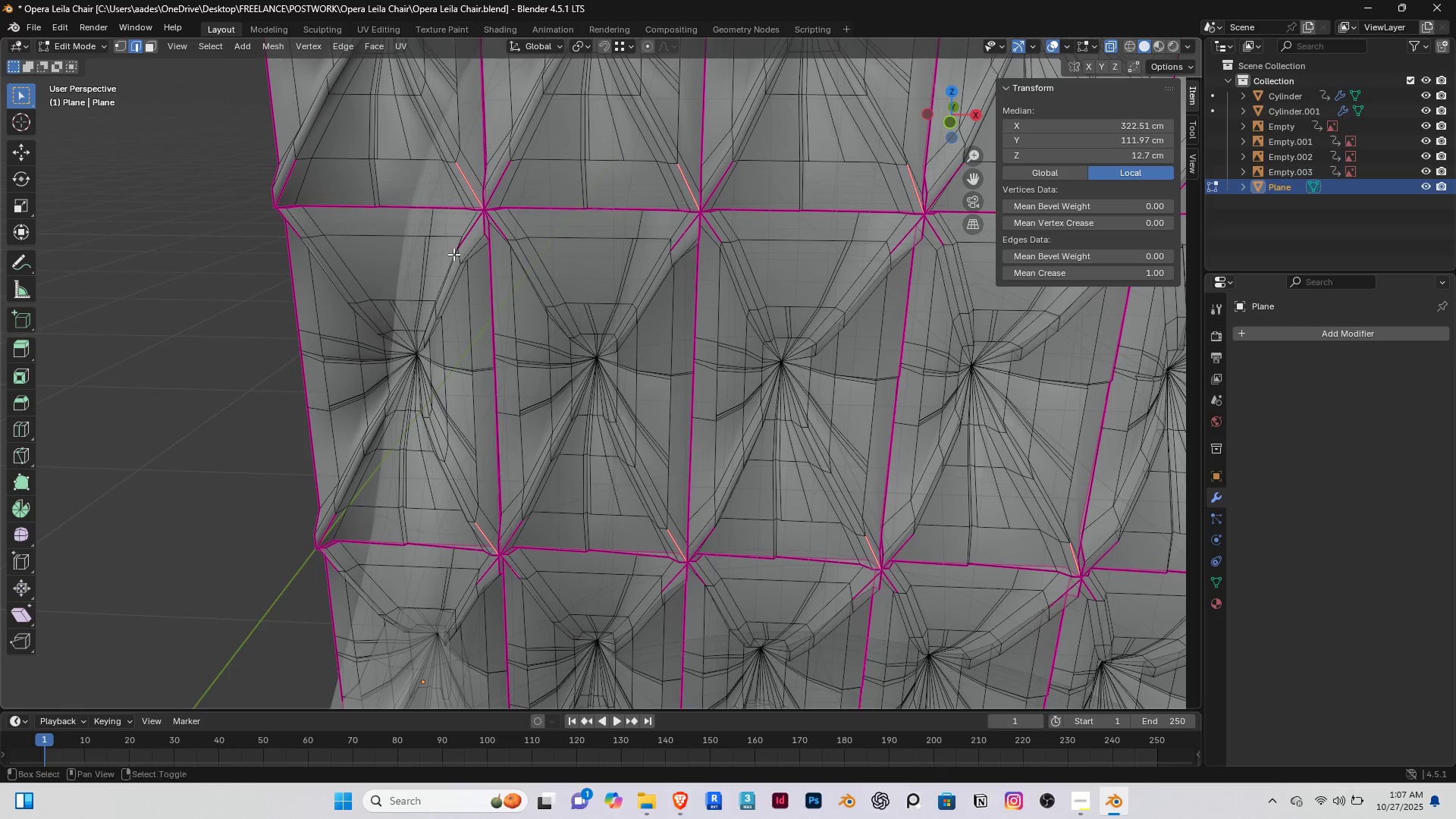 
hold_key(key=ShiftRight, duration=0.39)
 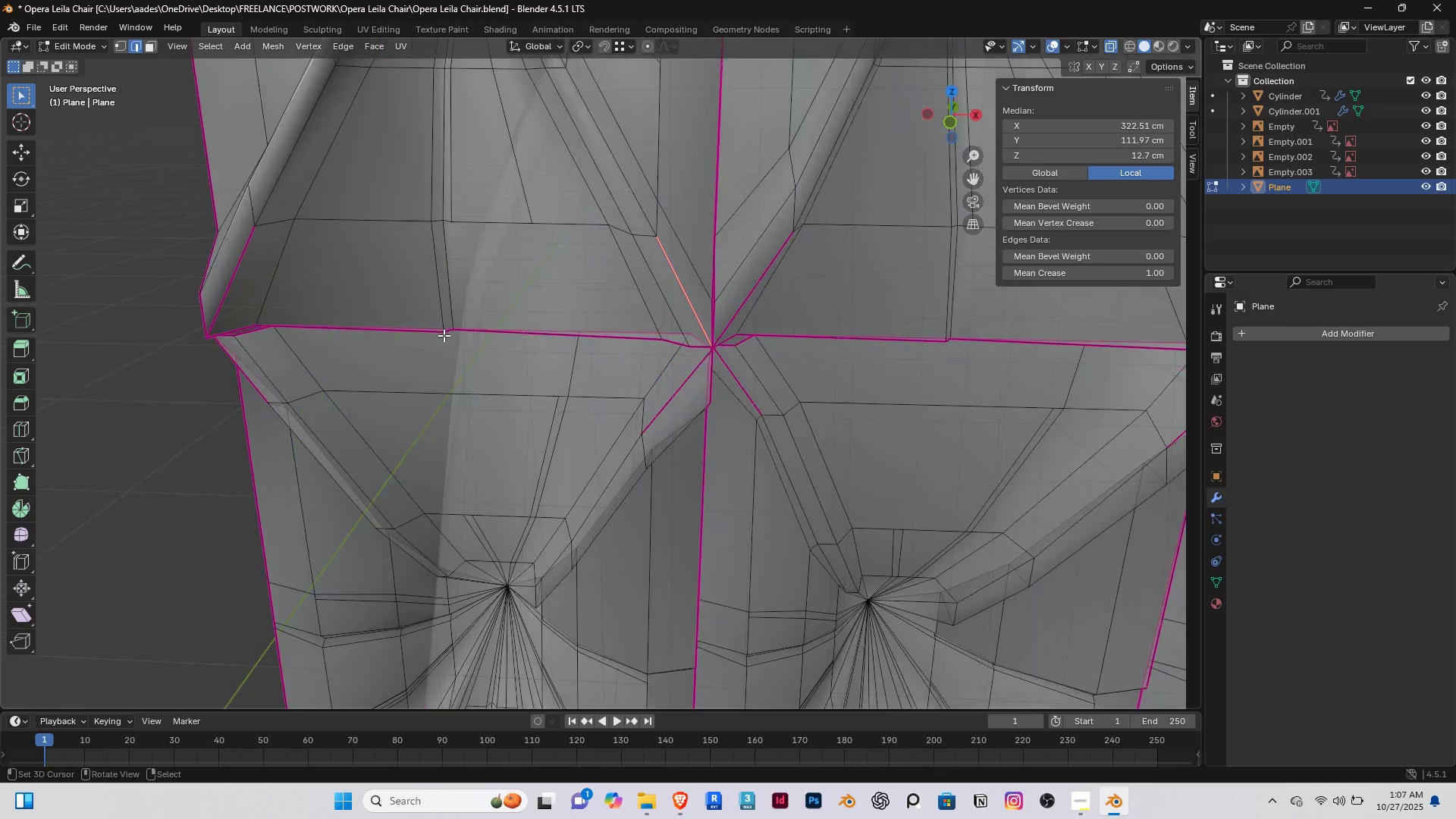 
scroll: coordinate [444, 335], scroll_direction: up, amount: 4.0
 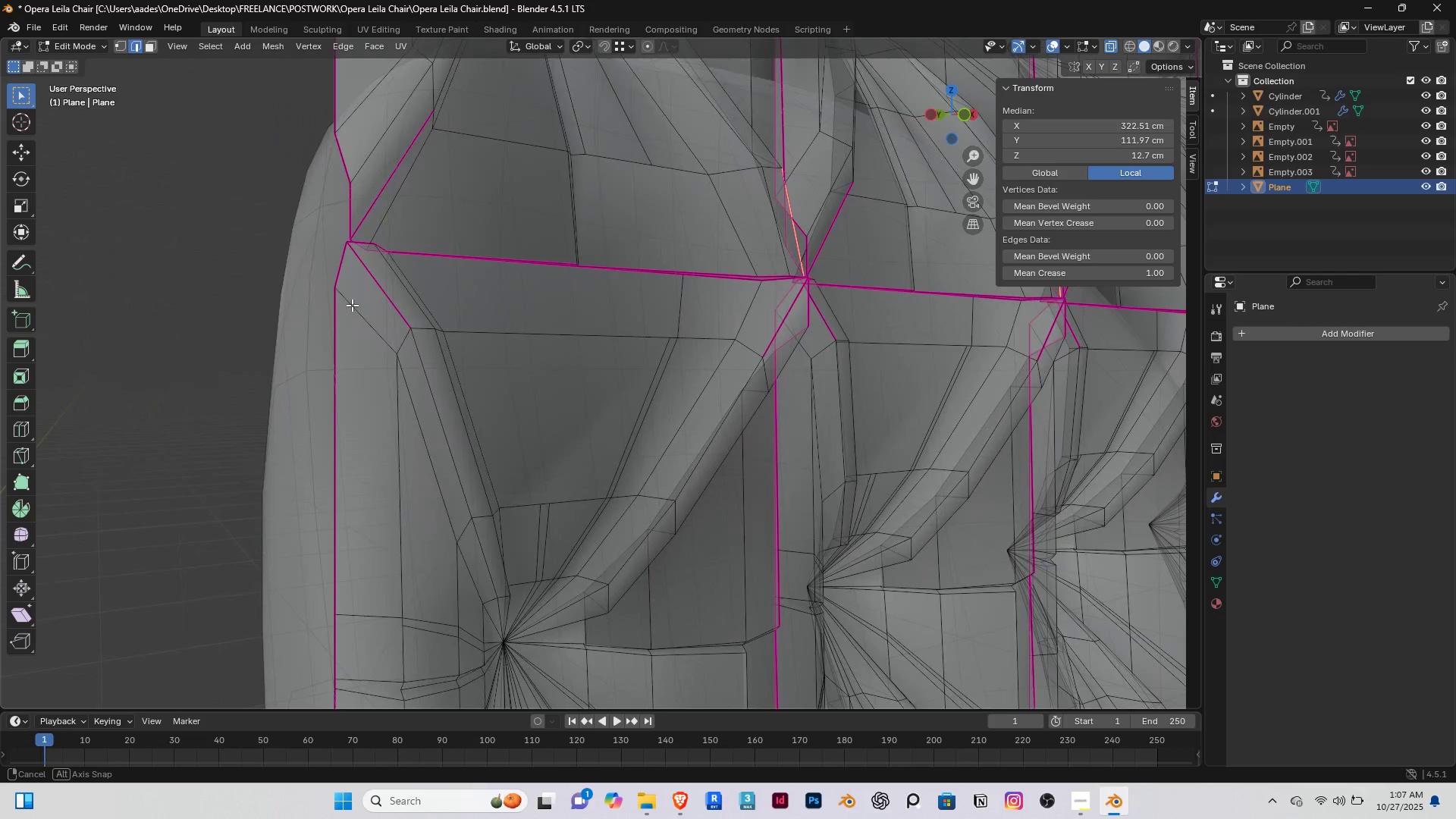 
middle_click([352, 305])
 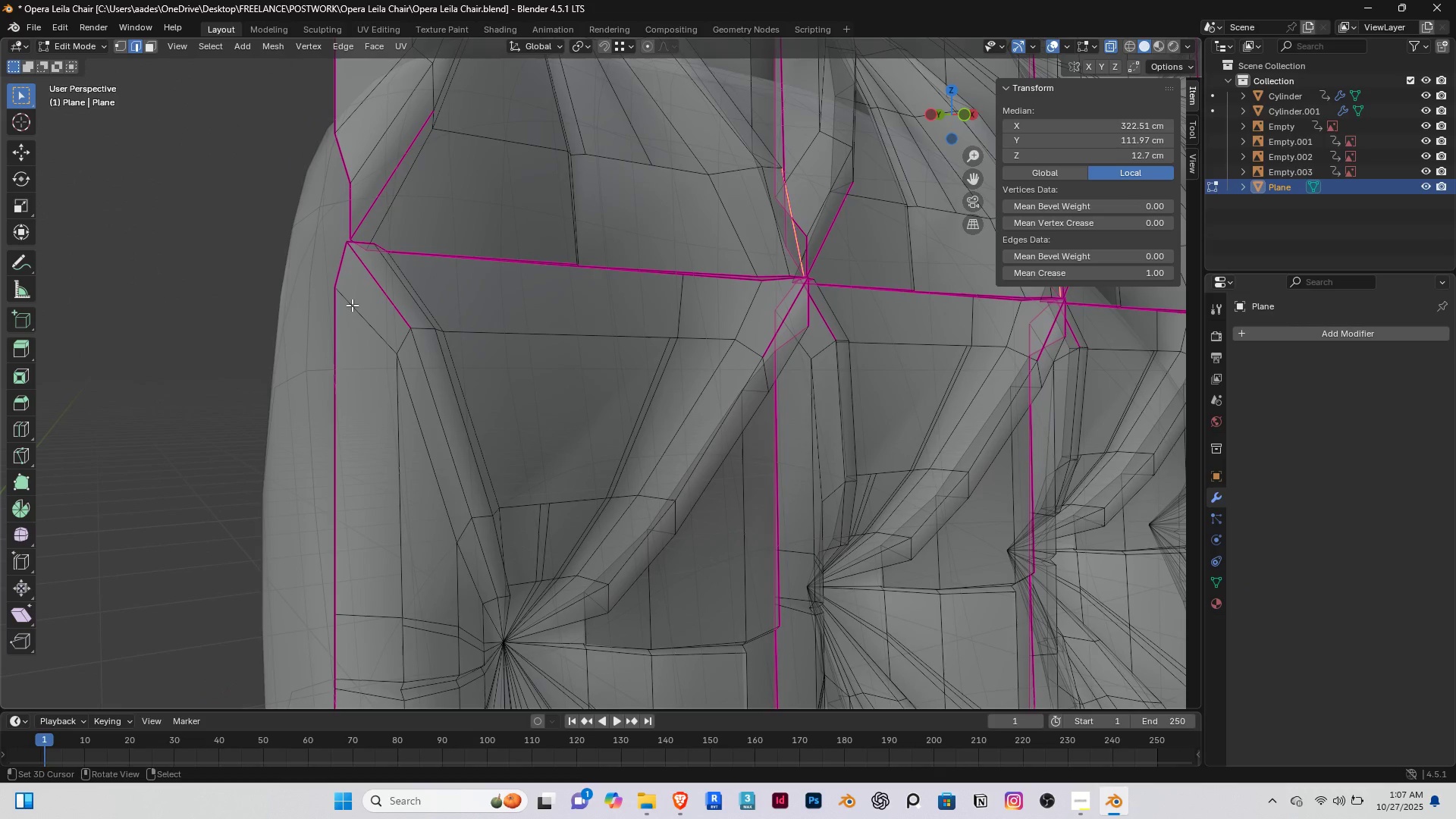 
key(A)
 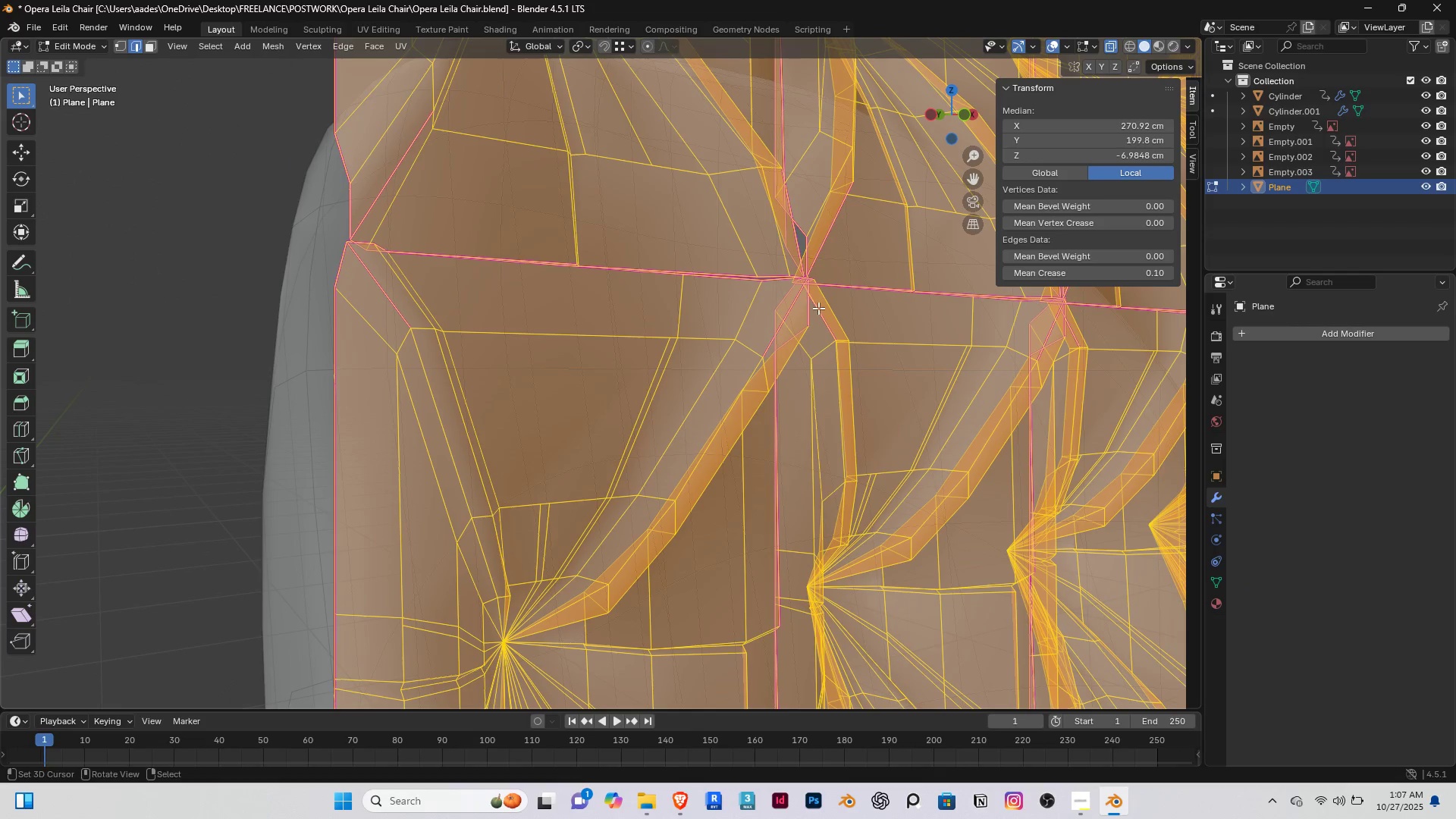 
scroll: coordinate [809, 318], scroll_direction: down, amount: 1.0
 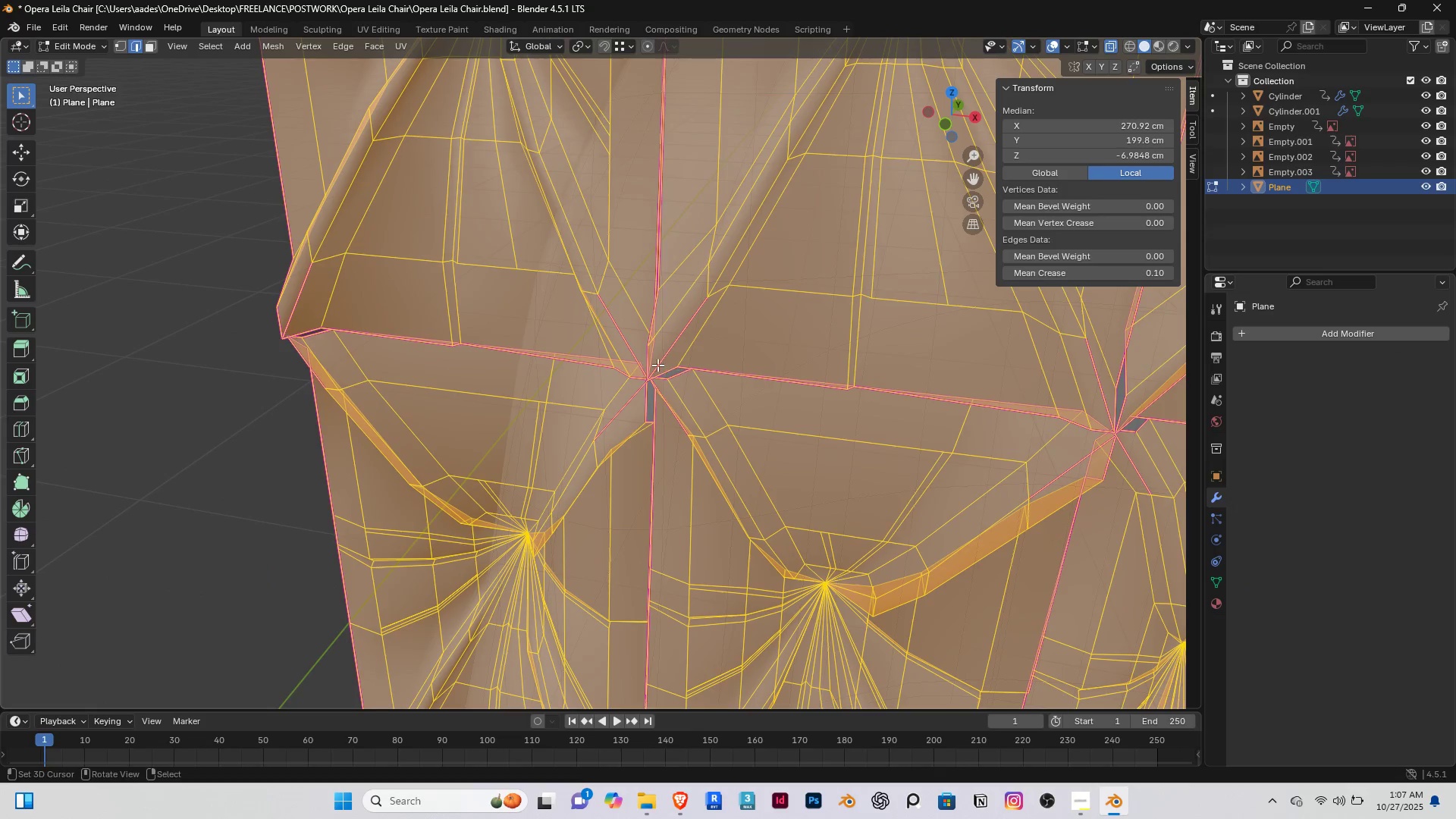 
scroll: coordinate [663, 417], scroll_direction: up, amount: 4.0
 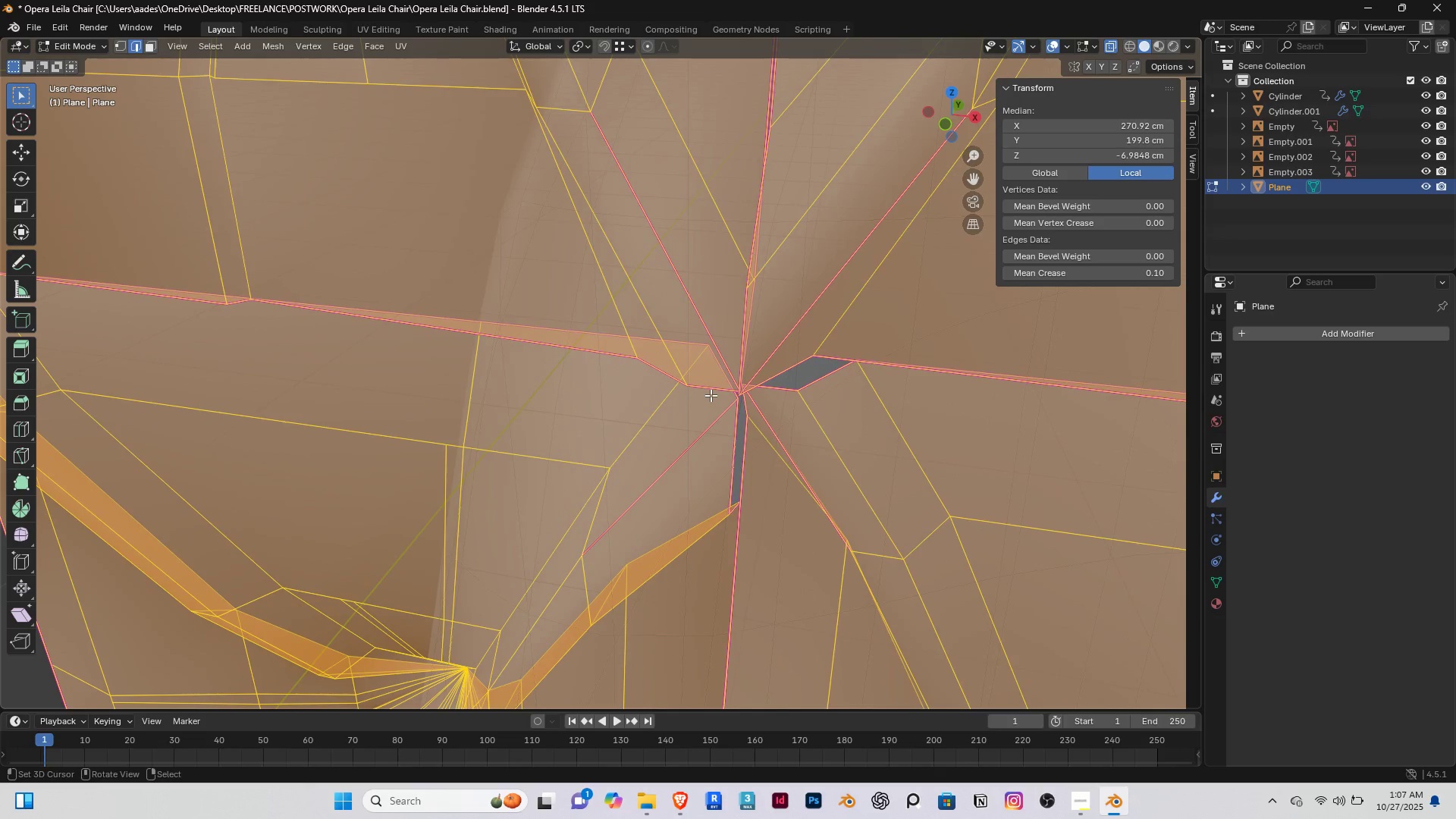 
key(Tab)
 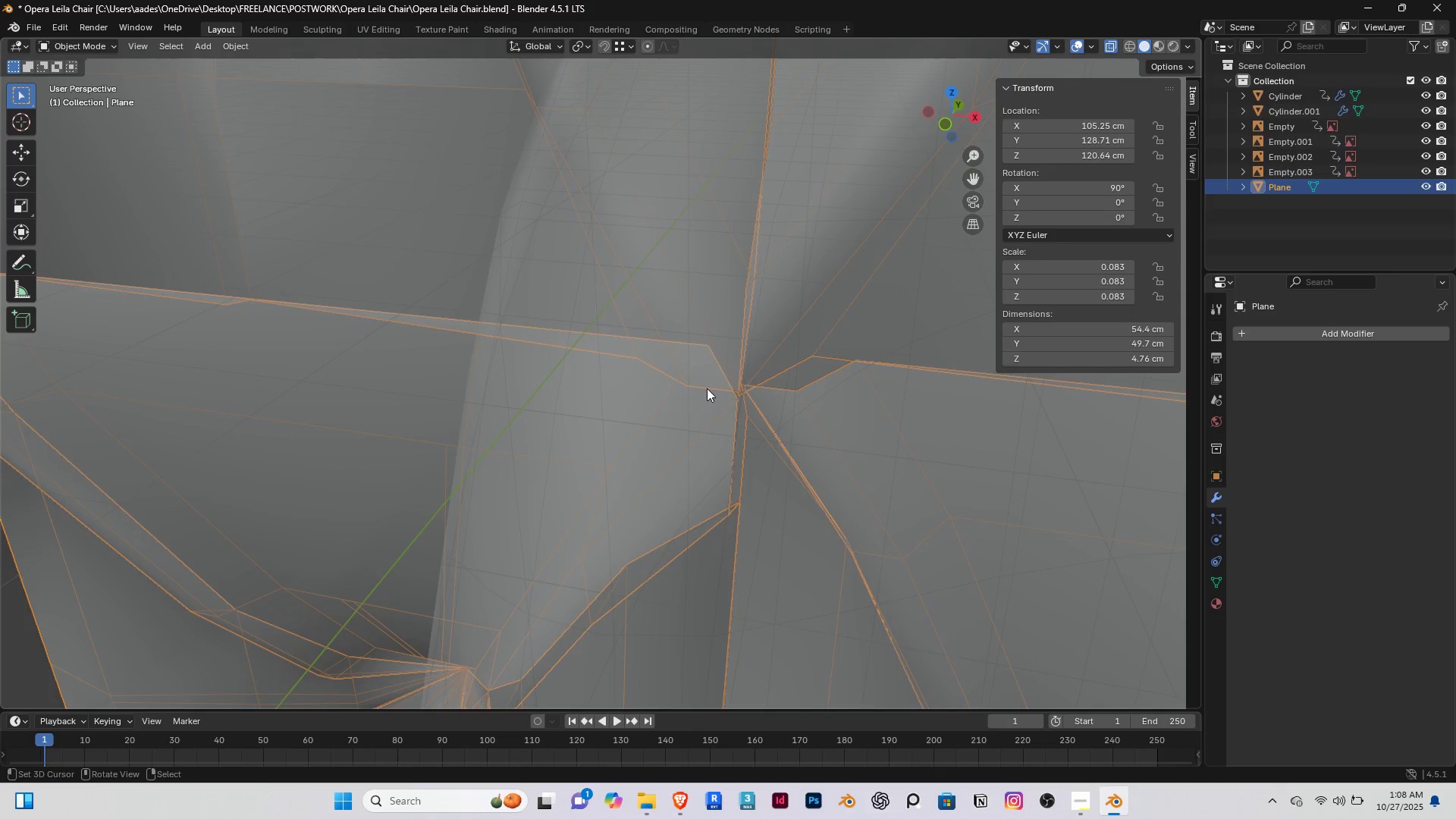 
key(Tab)
 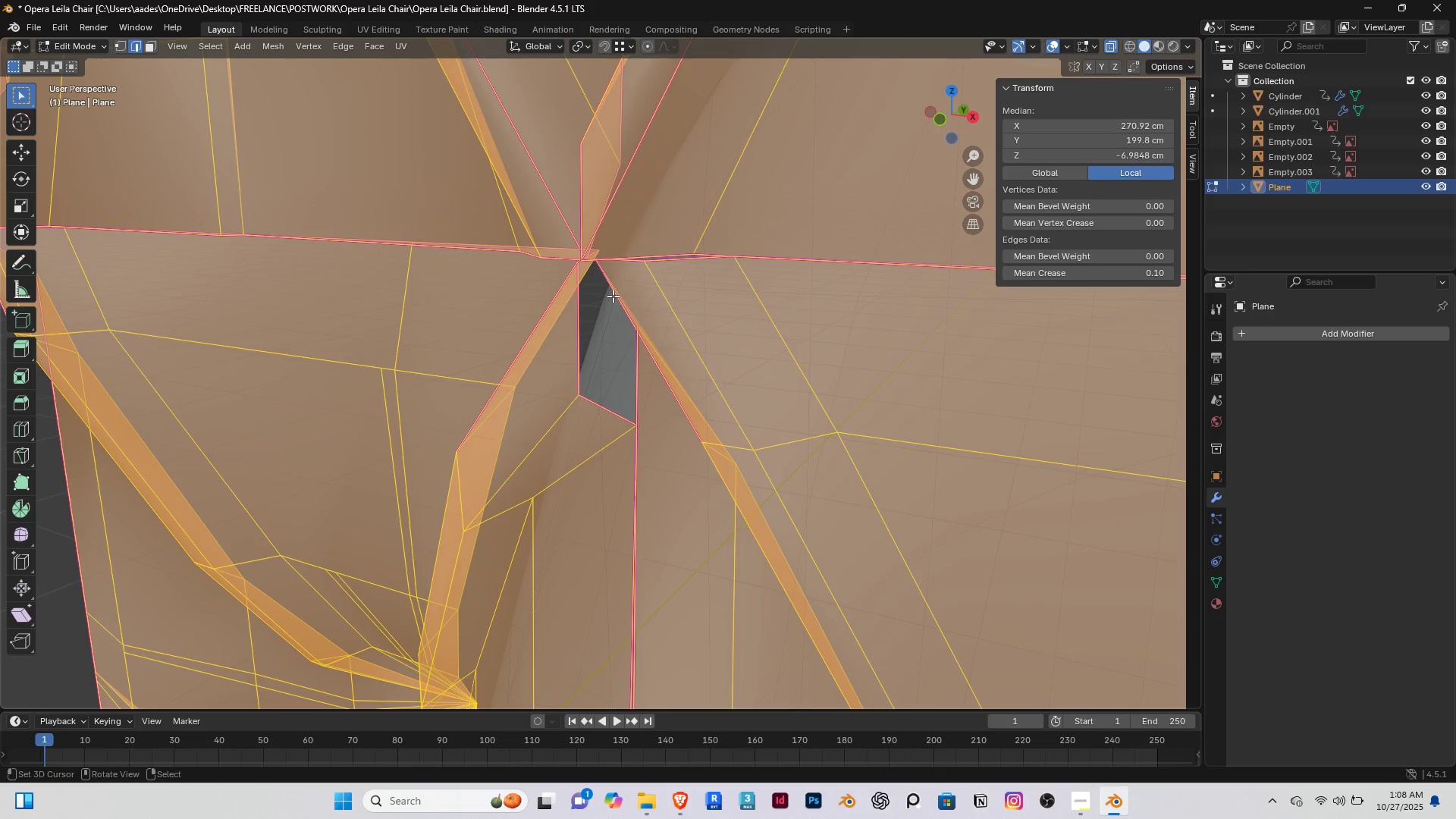 
key(1)
 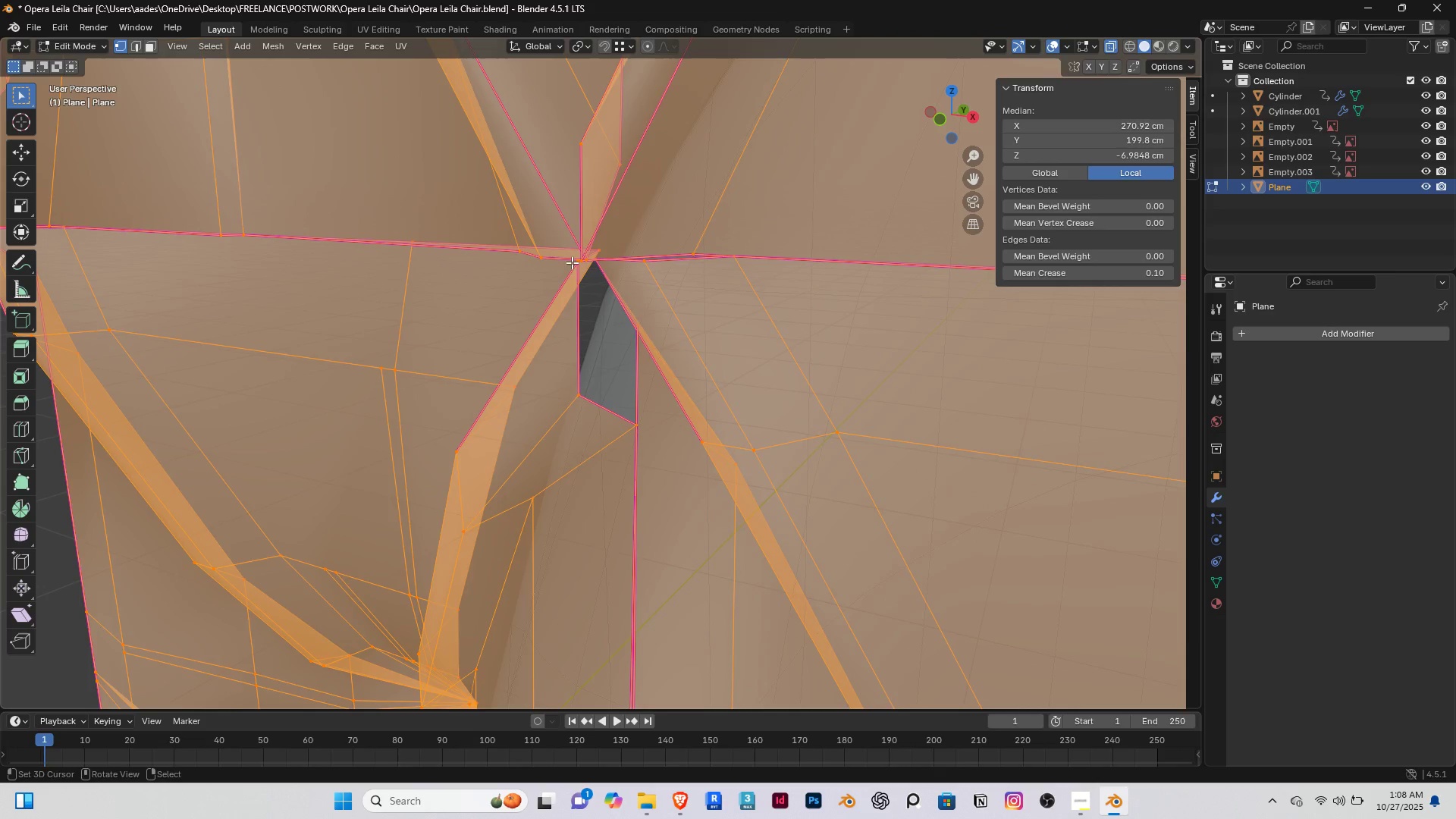 
right_click([574, 263])
 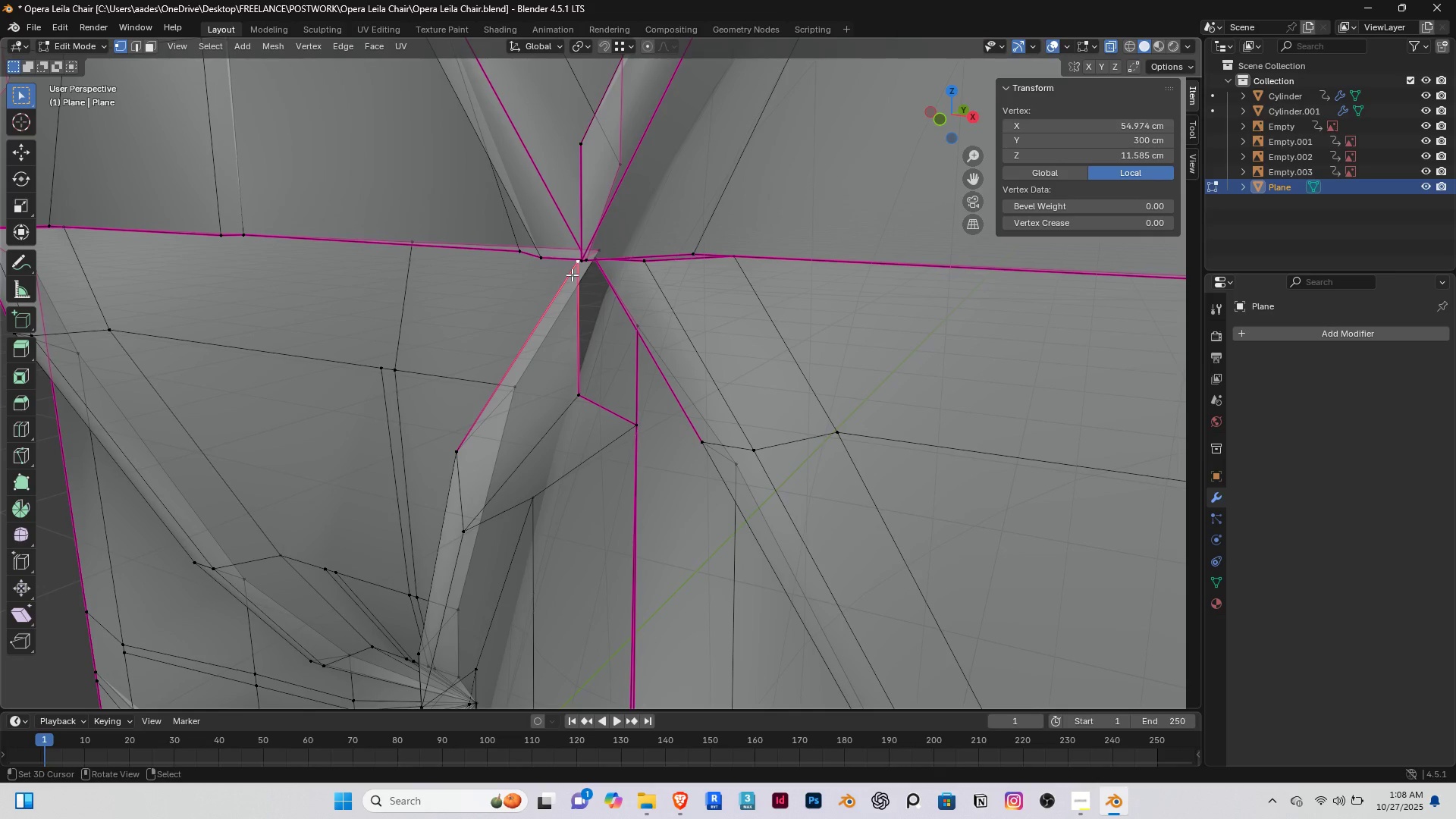 
key(Delete)
 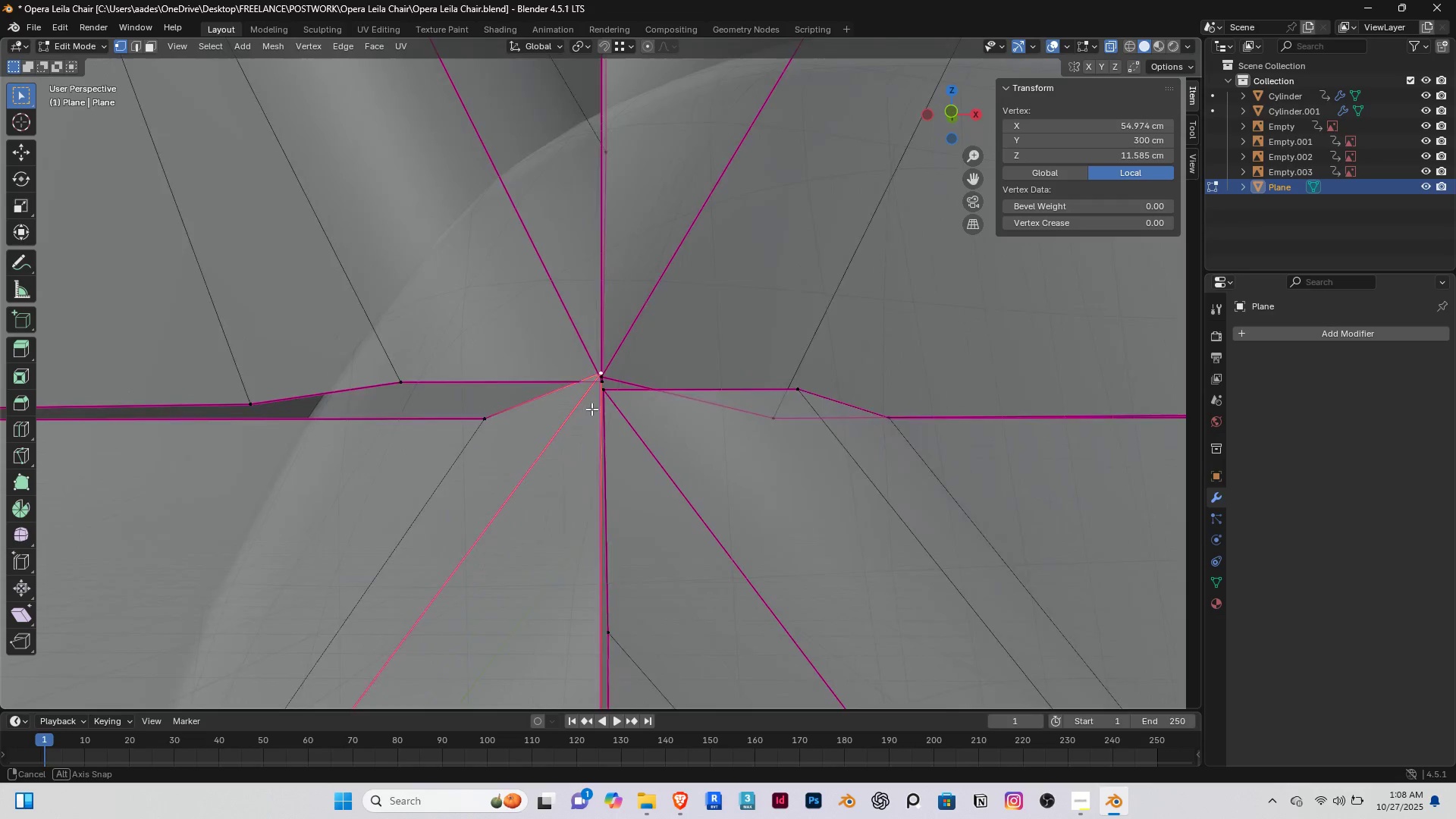 
wait(7.31)
 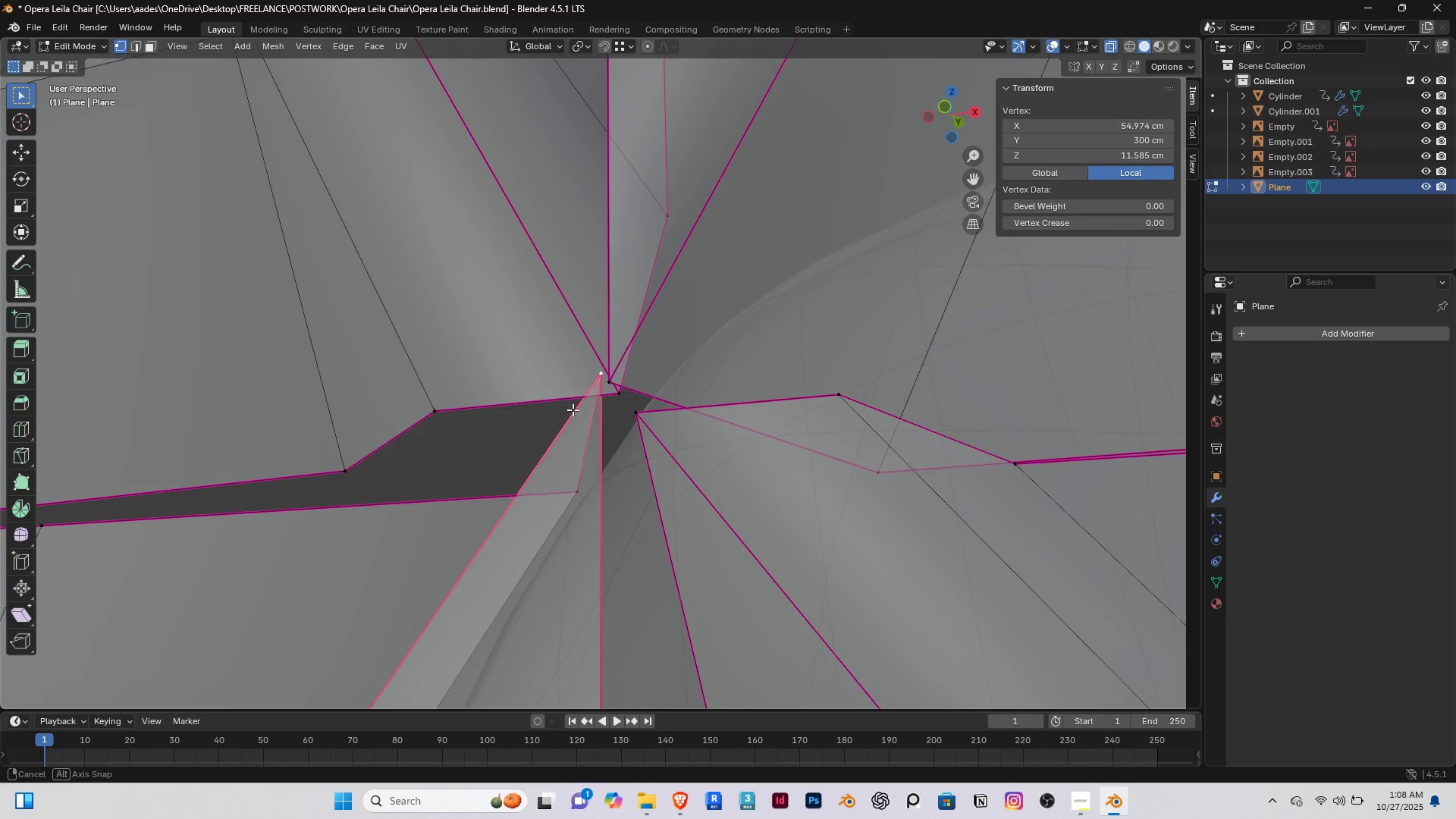 
scroll: coordinate [575, 413], scroll_direction: down, amount: 3.0
 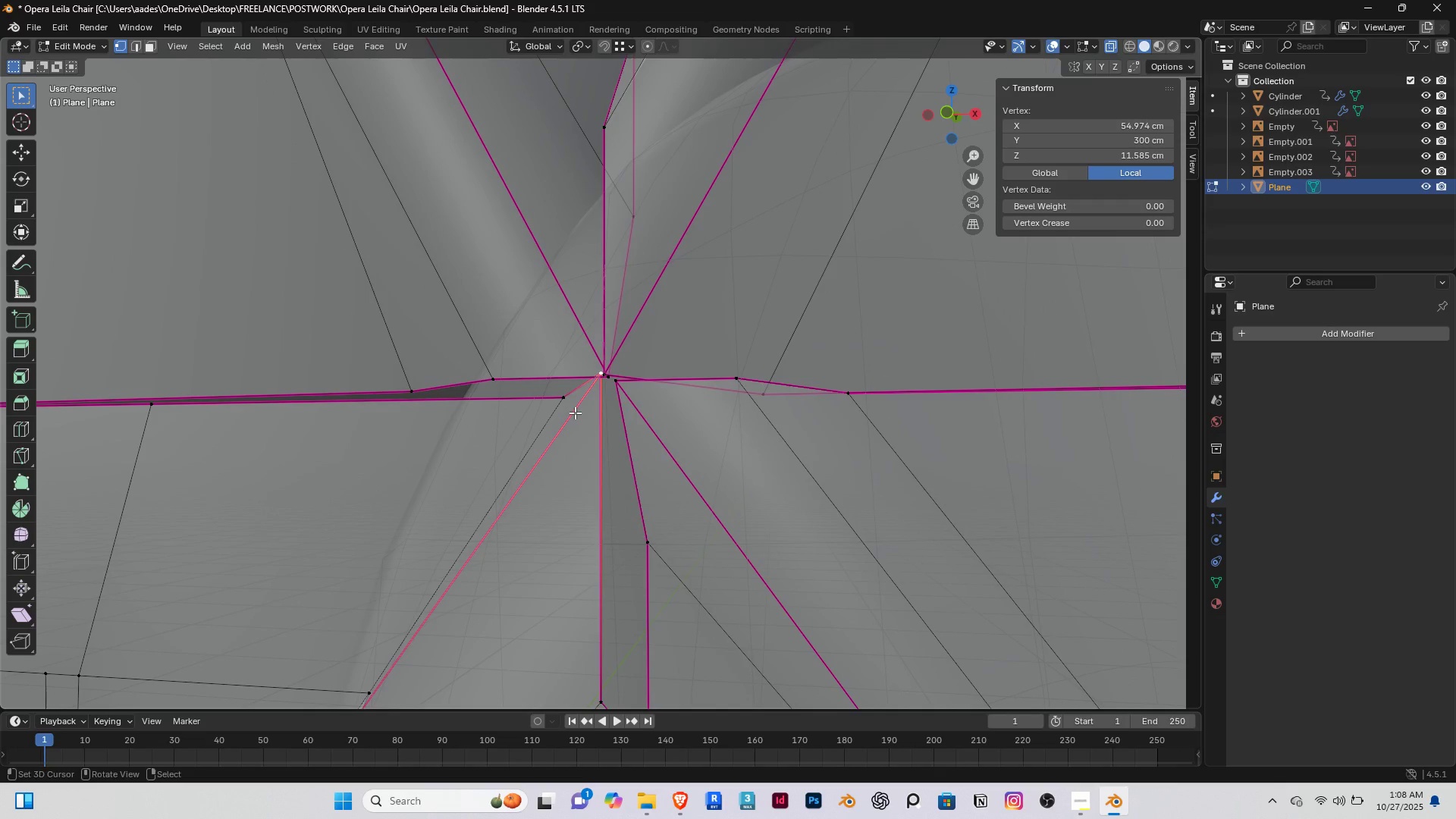 
key(End)
 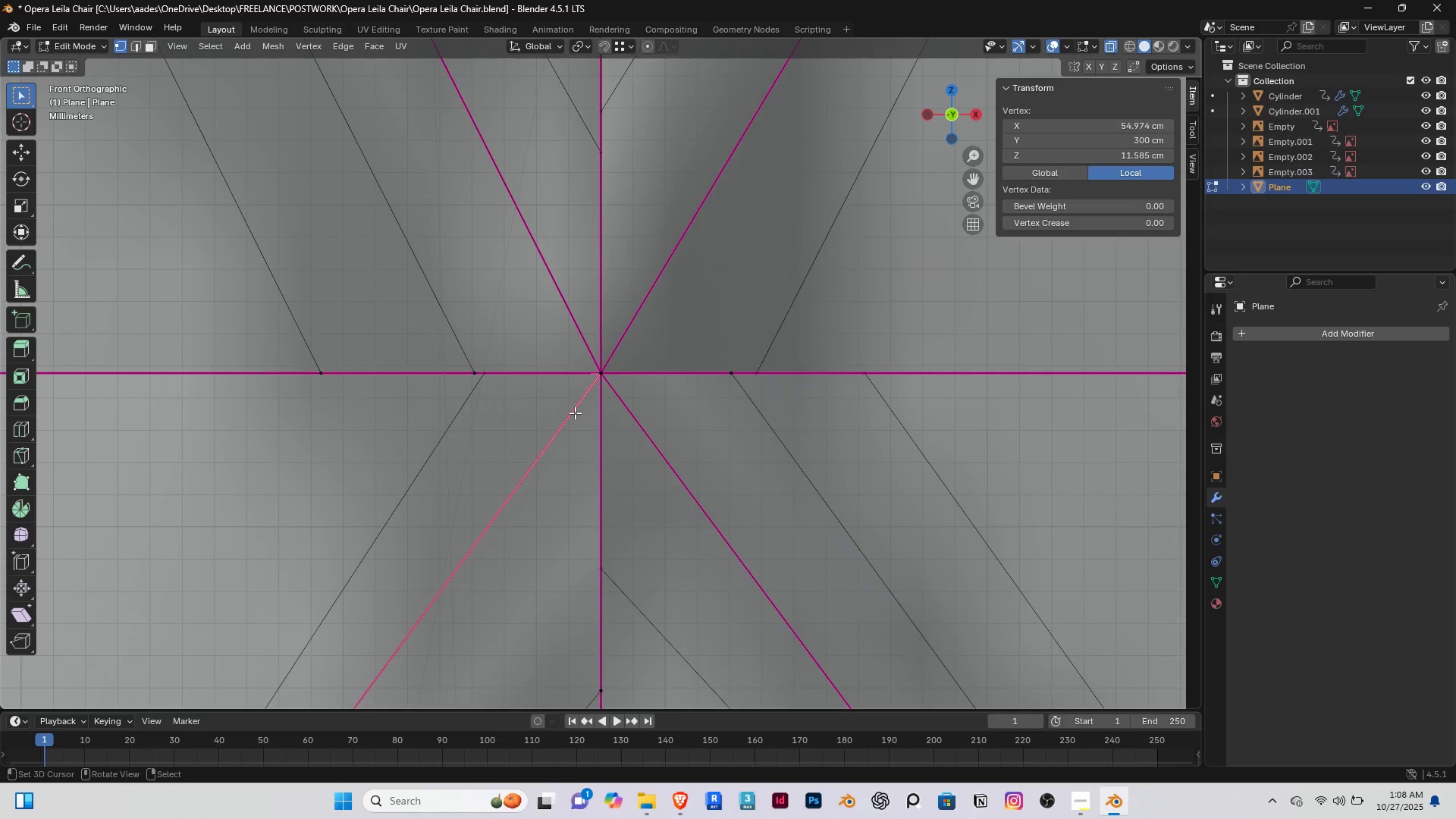 
scroll: coordinate [576, 421], scroll_direction: down, amount: 16.0
 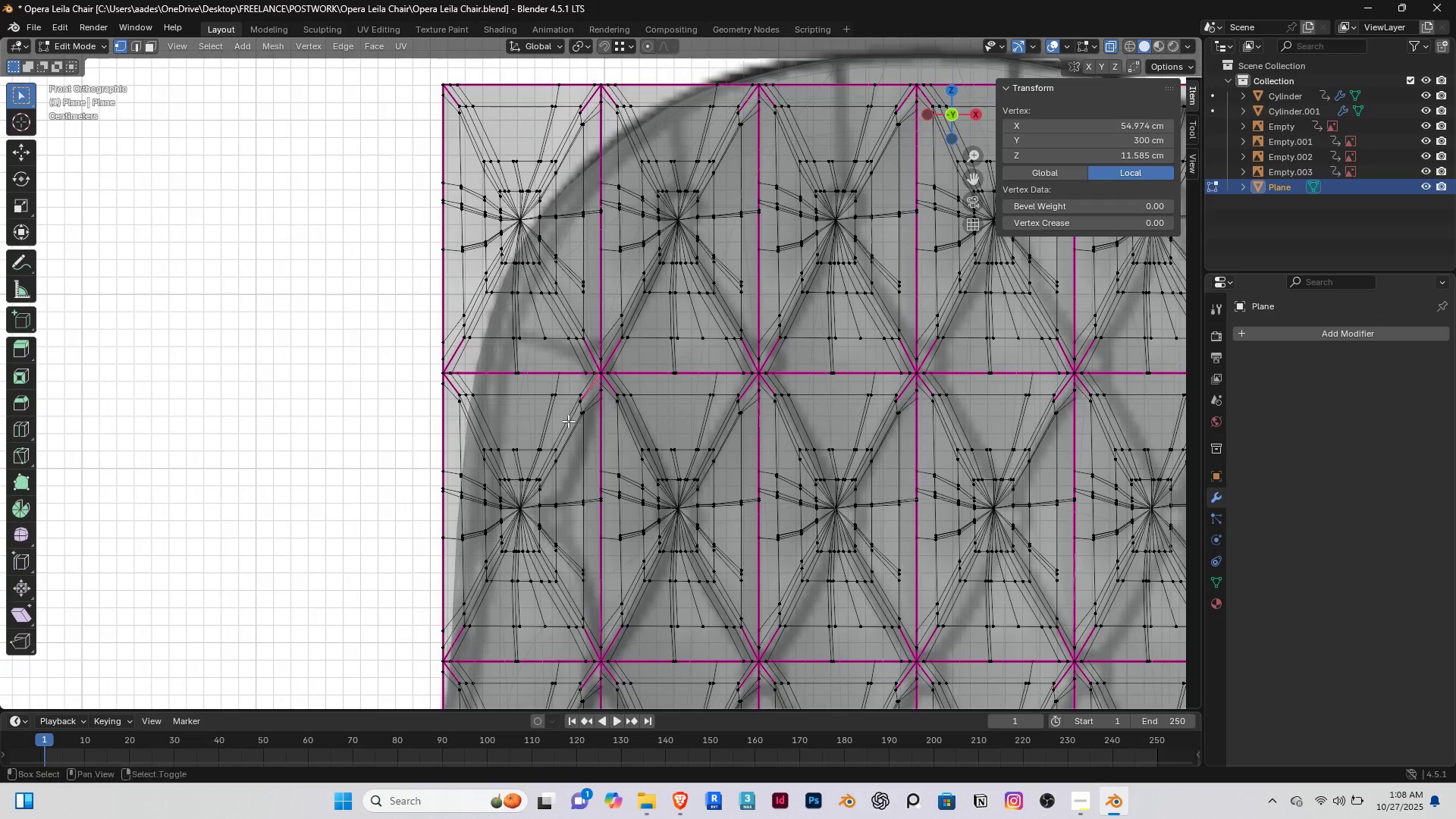 
hold_key(key=ShiftRight, duration=0.64)
 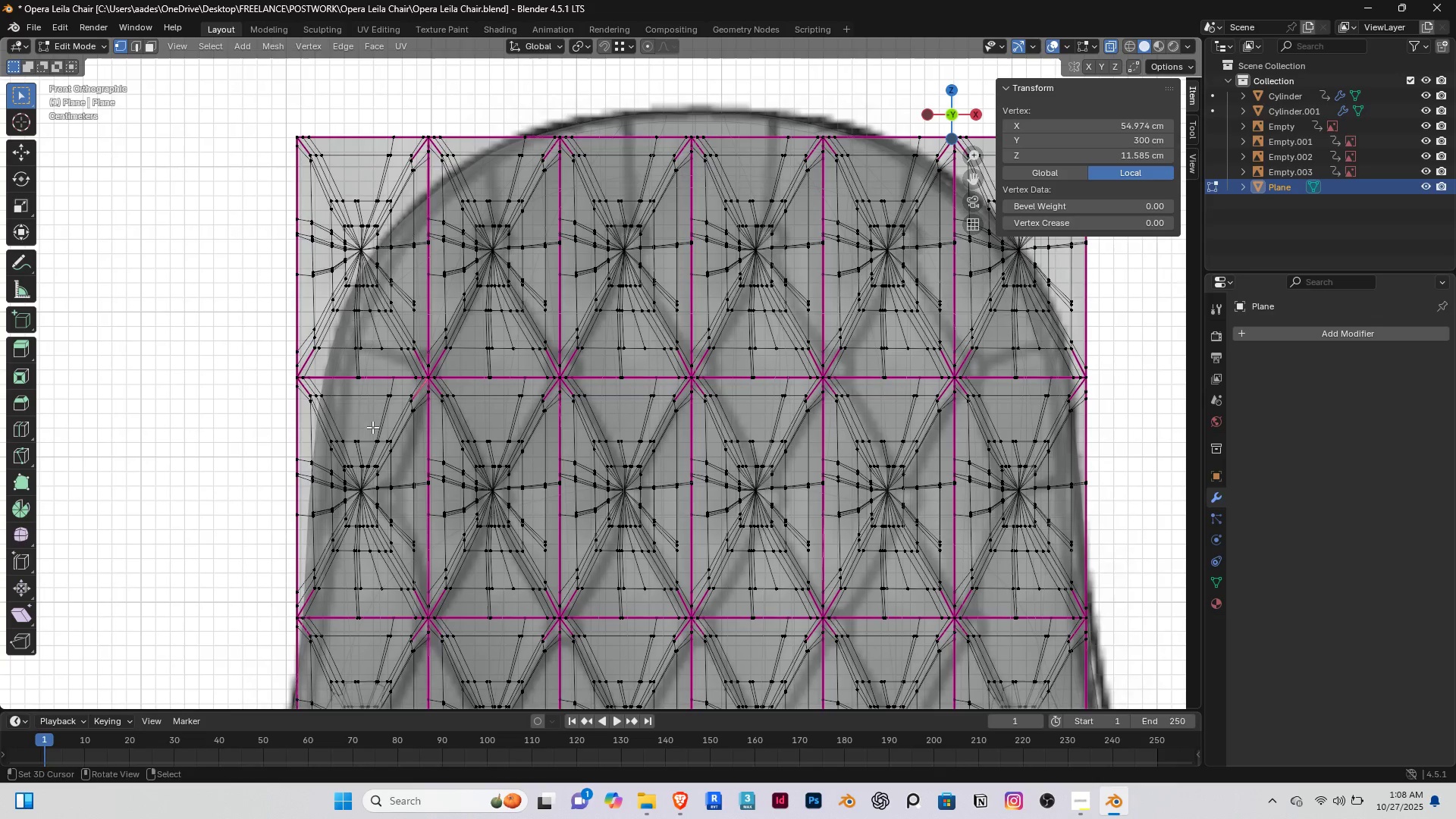 
scroll: coordinate [372, 427], scroll_direction: down, amount: 1.0
 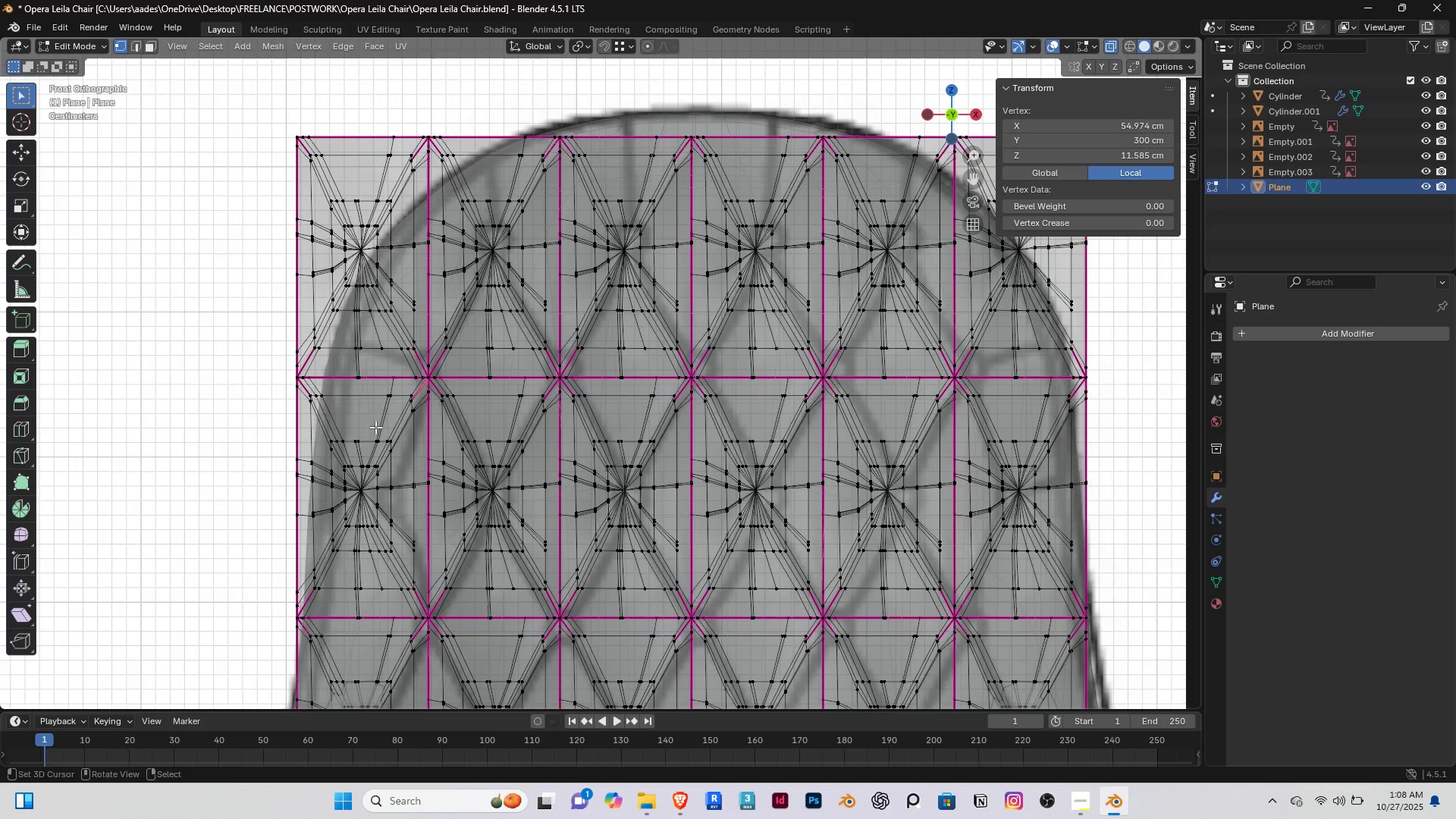 
hold_key(key=ShiftRight, duration=0.32)
 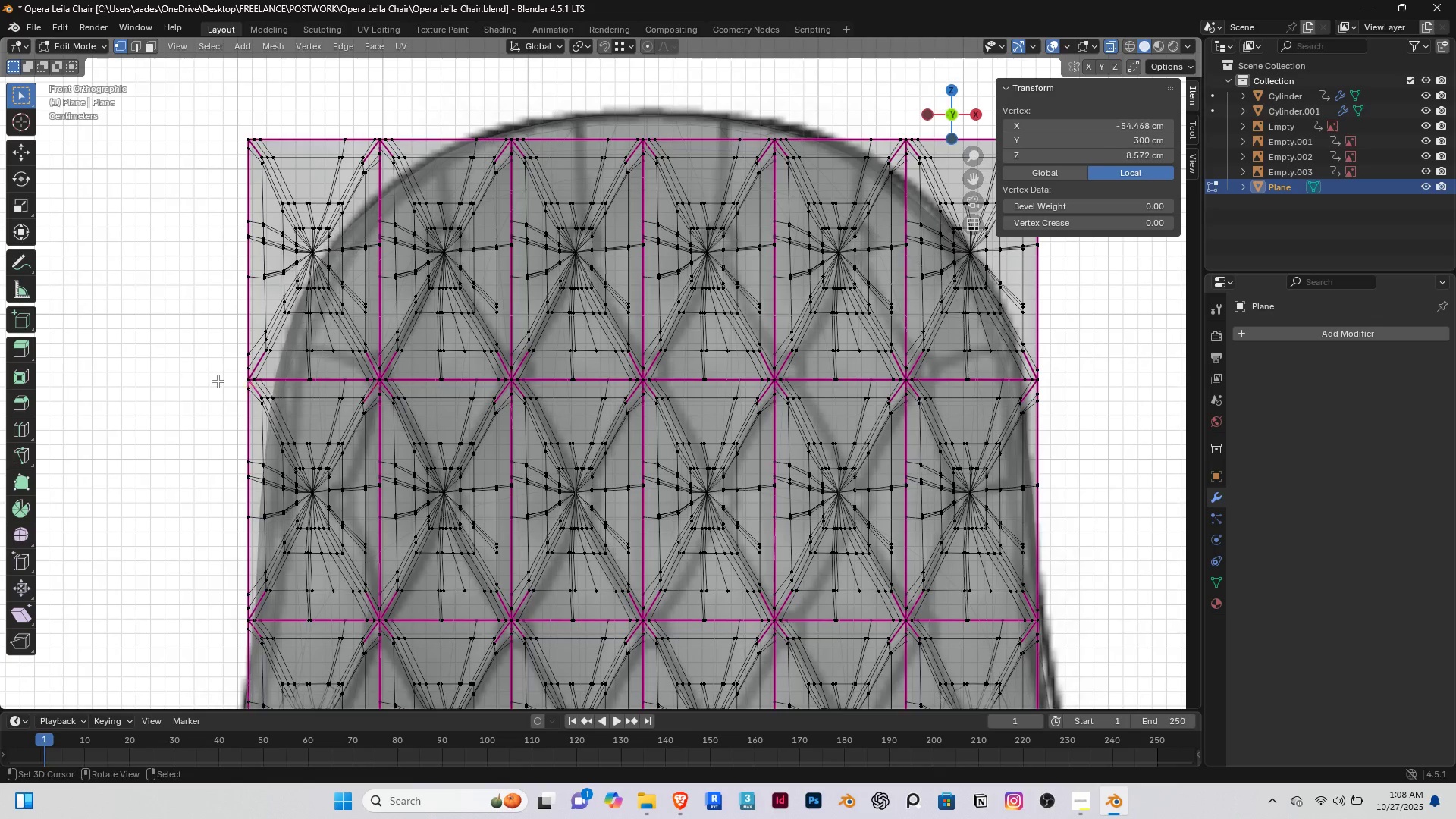 
right_click([217, 381])
 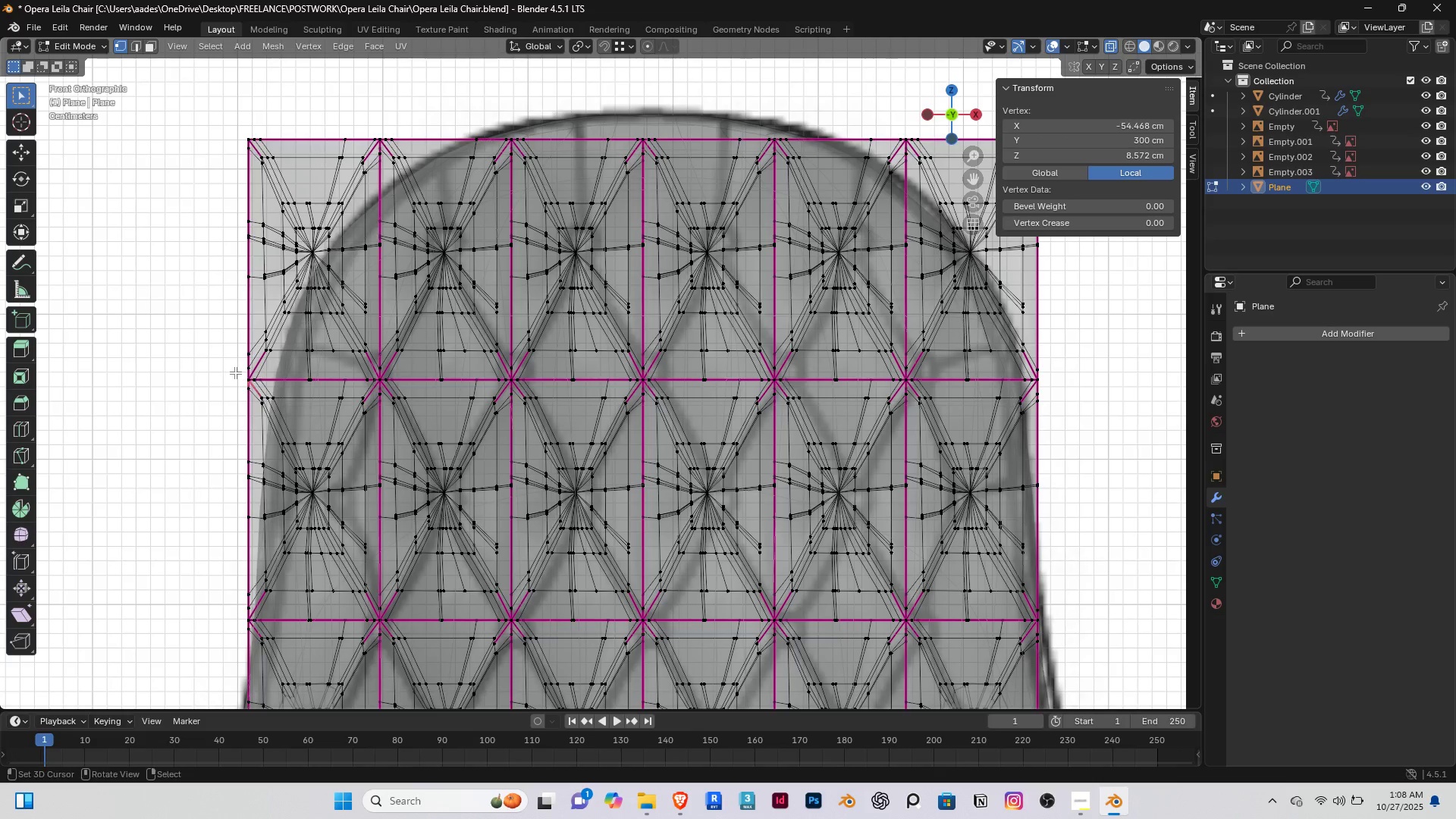 
scroll: coordinate [236, 372], scroll_direction: up, amount: 1.0
 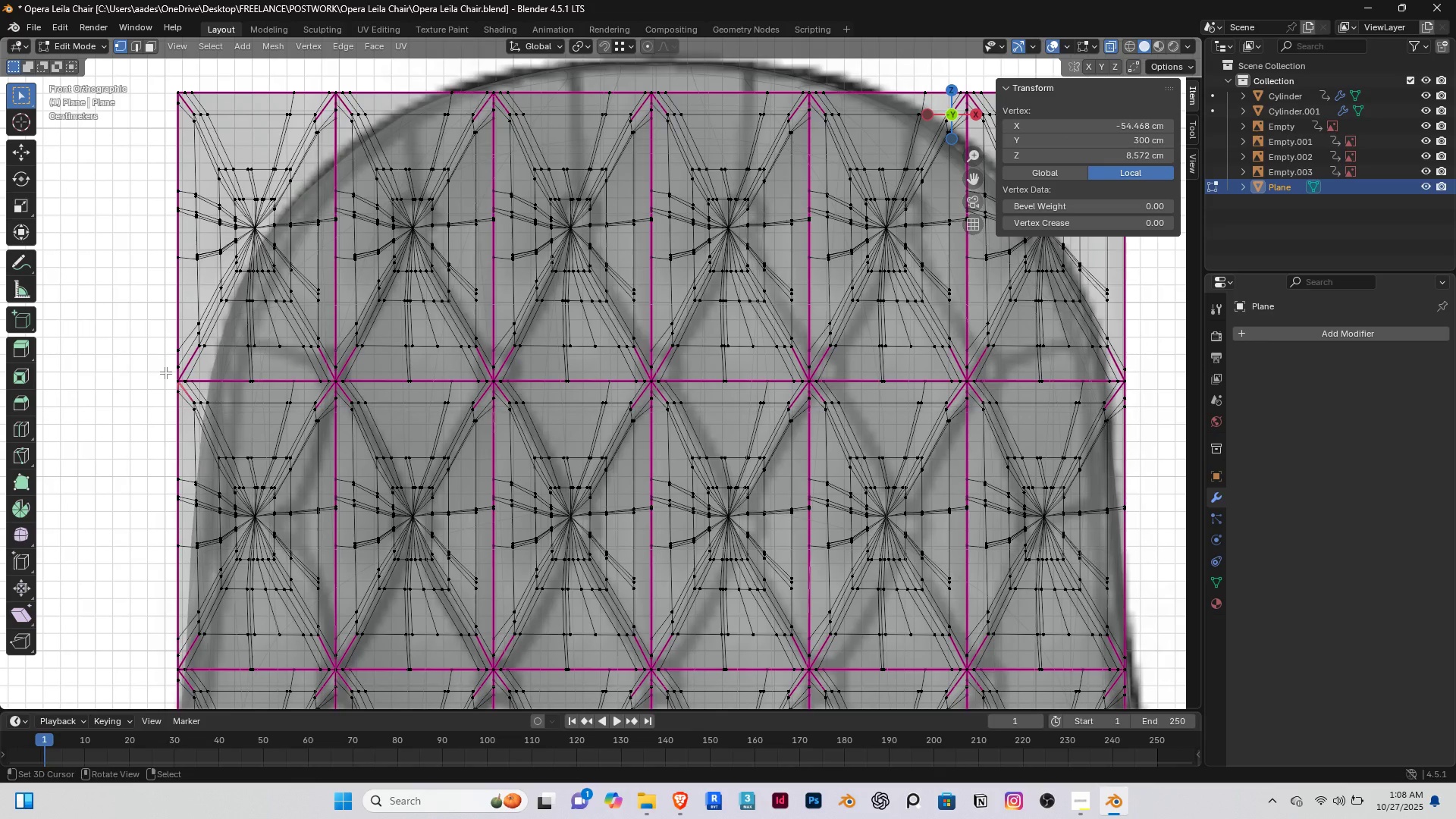 
left_click_drag(start_coordinate=[166, 372], to_coordinate=[1151, 386])
 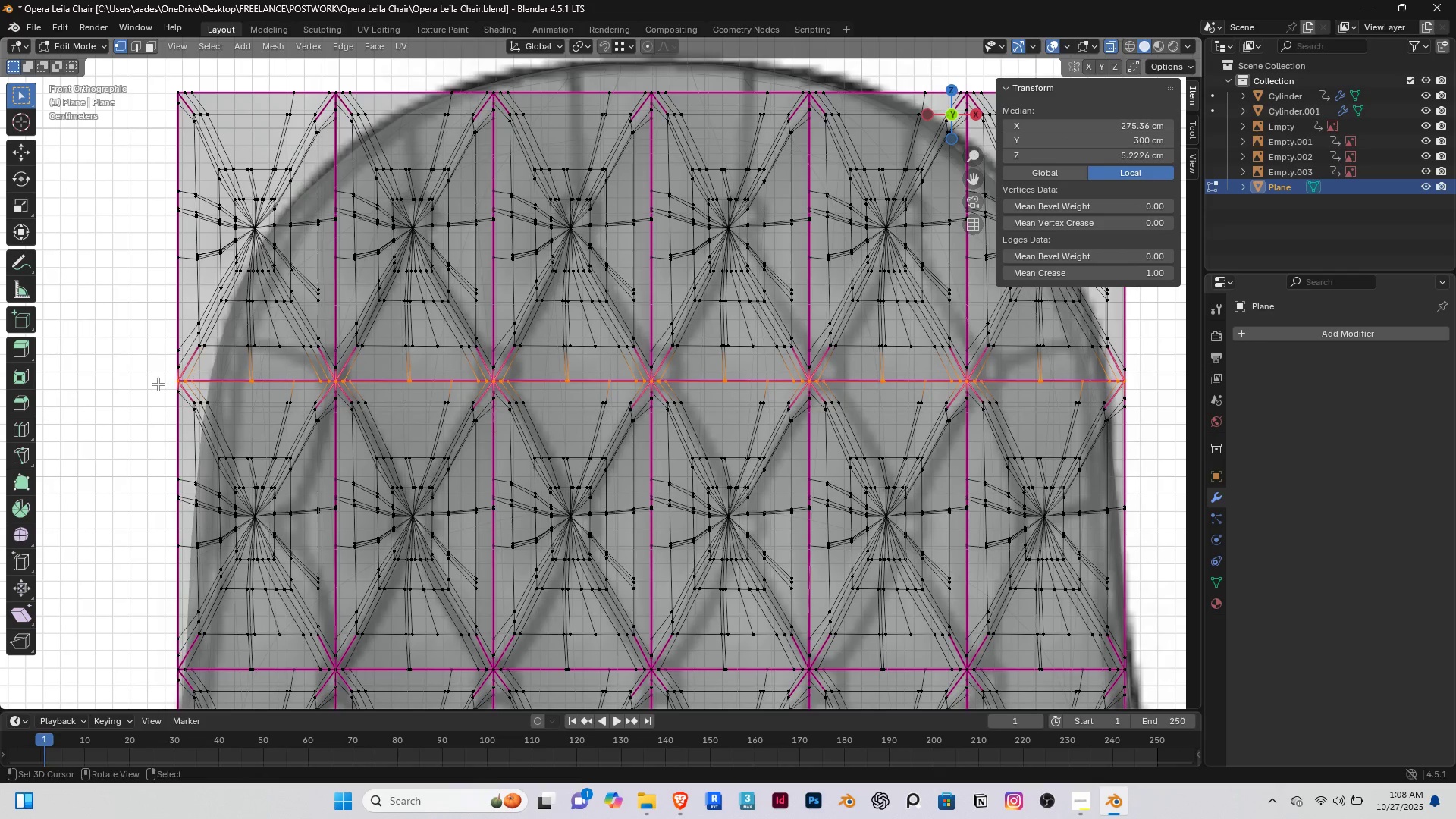 
scroll: coordinate [158, 384], scroll_direction: up, amount: 2.0
 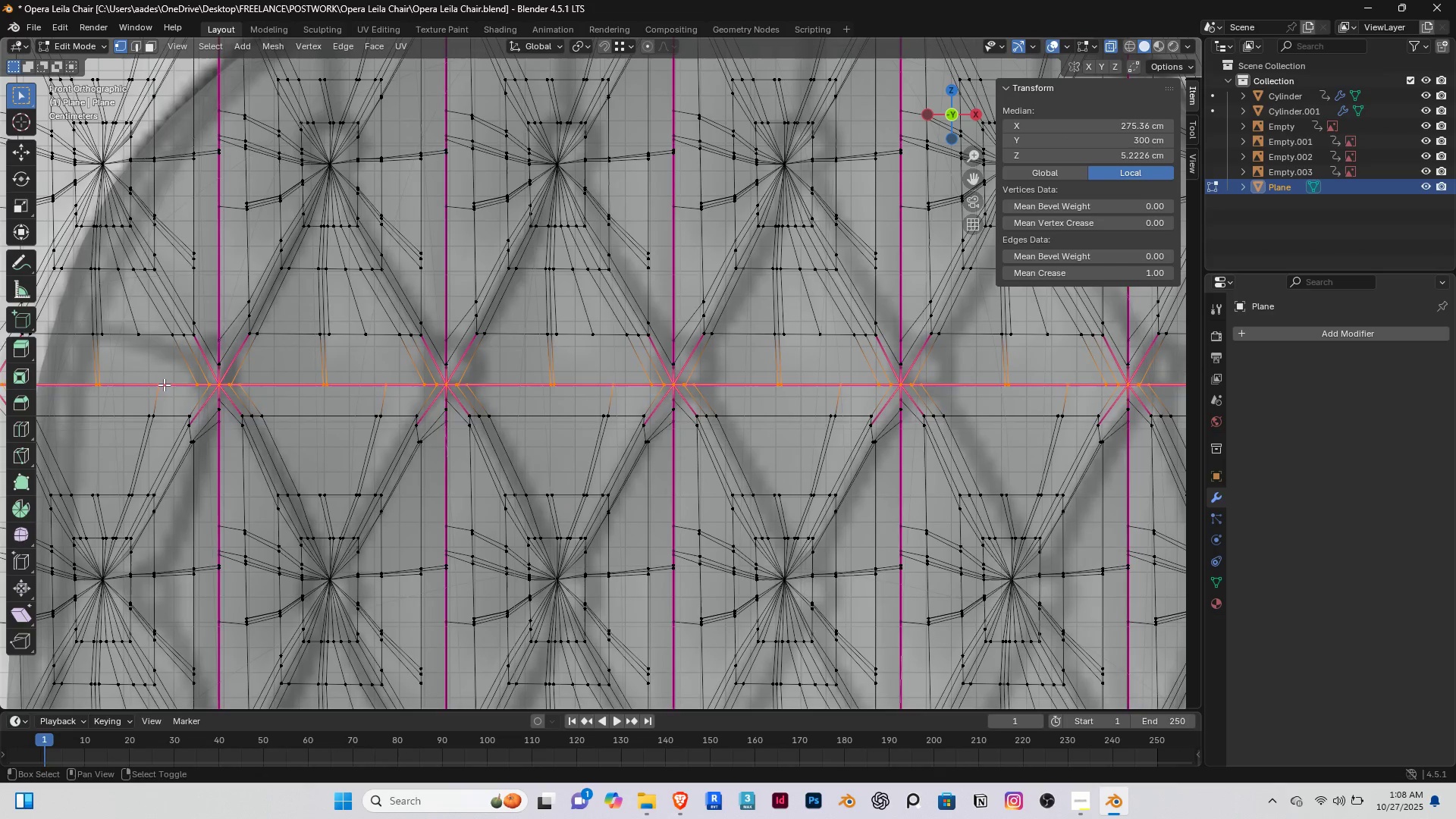 
hold_key(key=ShiftRight, duration=0.33)
 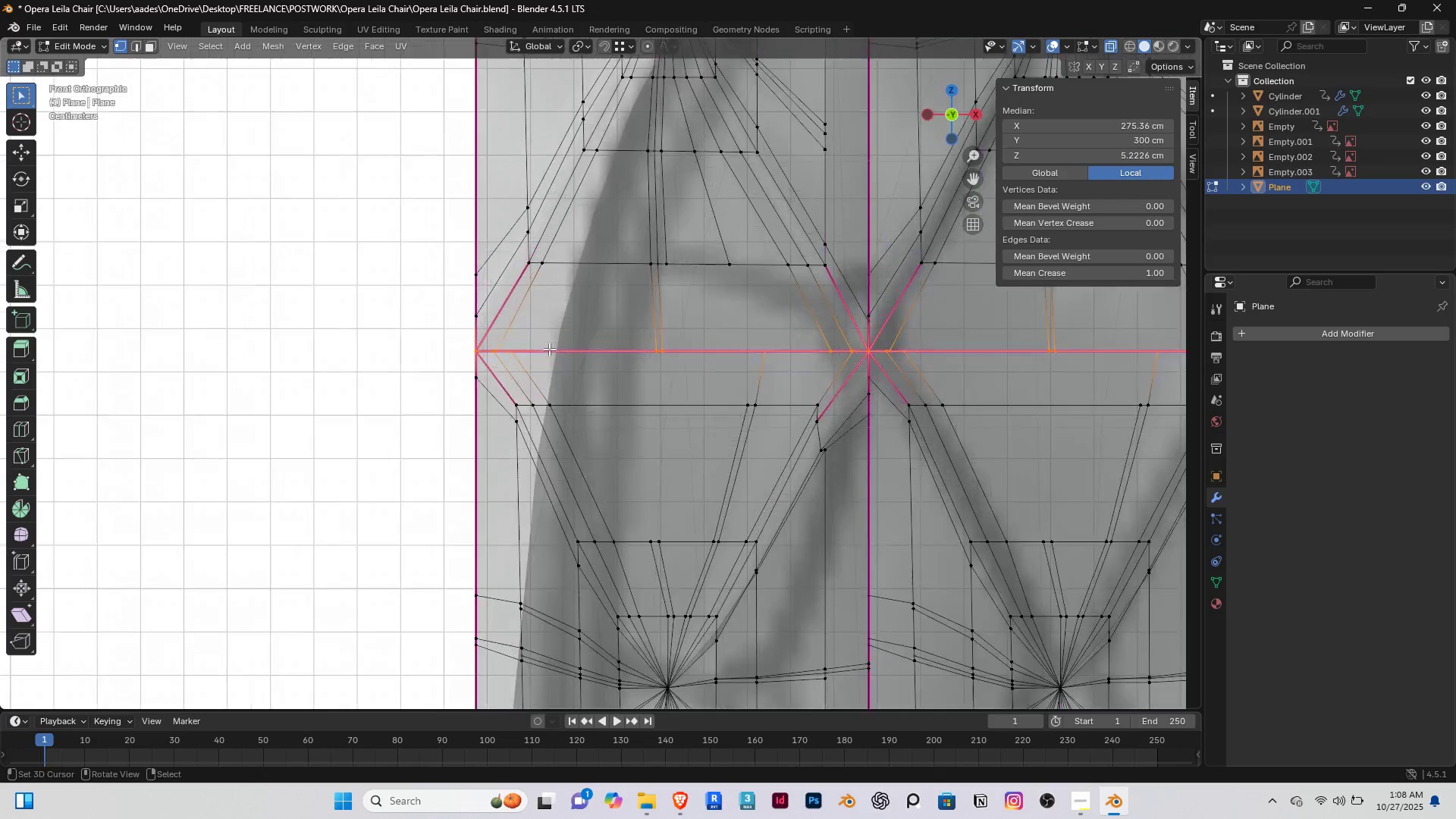 
scroll: coordinate [381, 334], scroll_direction: up, amount: 8.0
 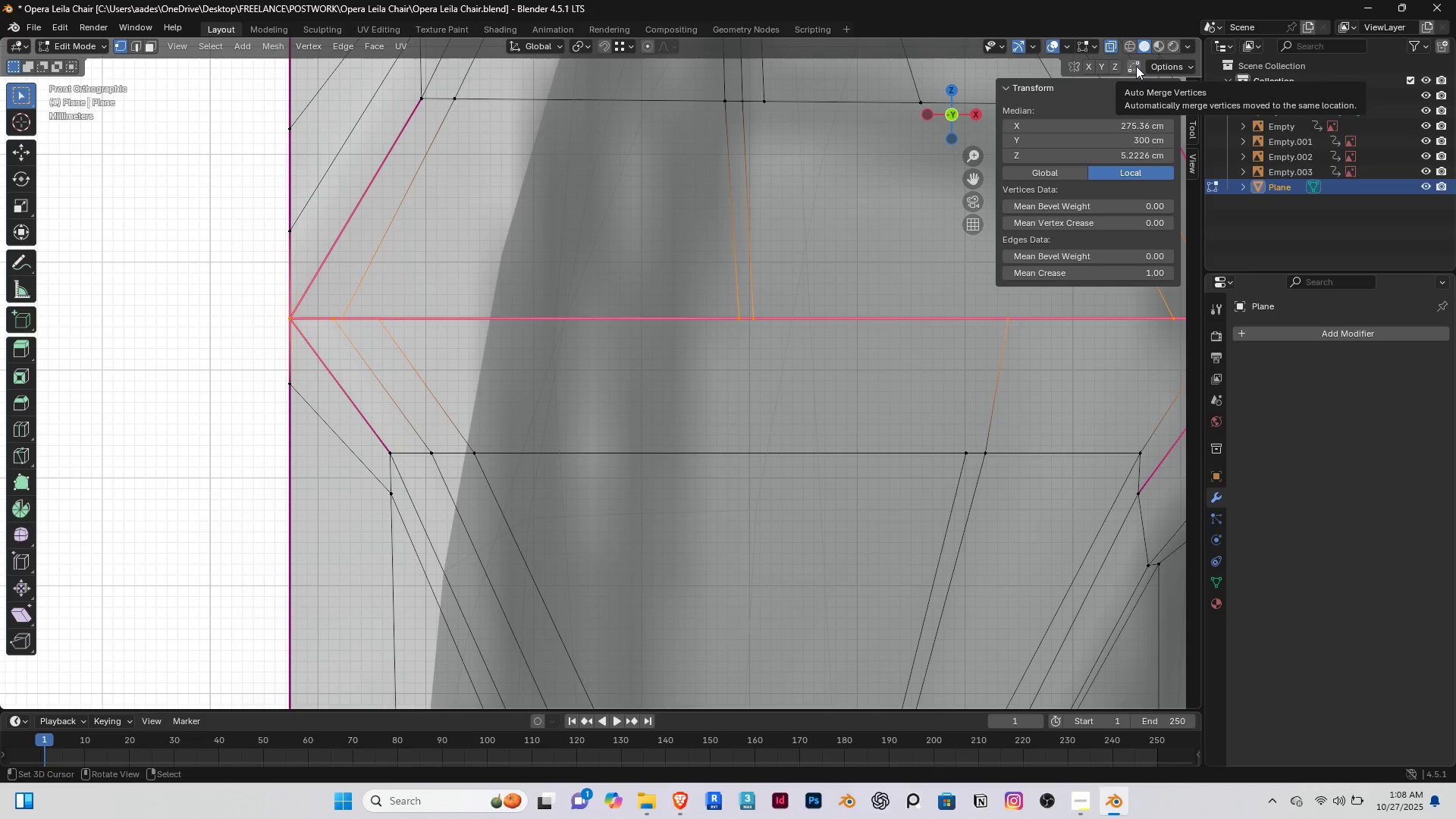 
wait(5.05)
 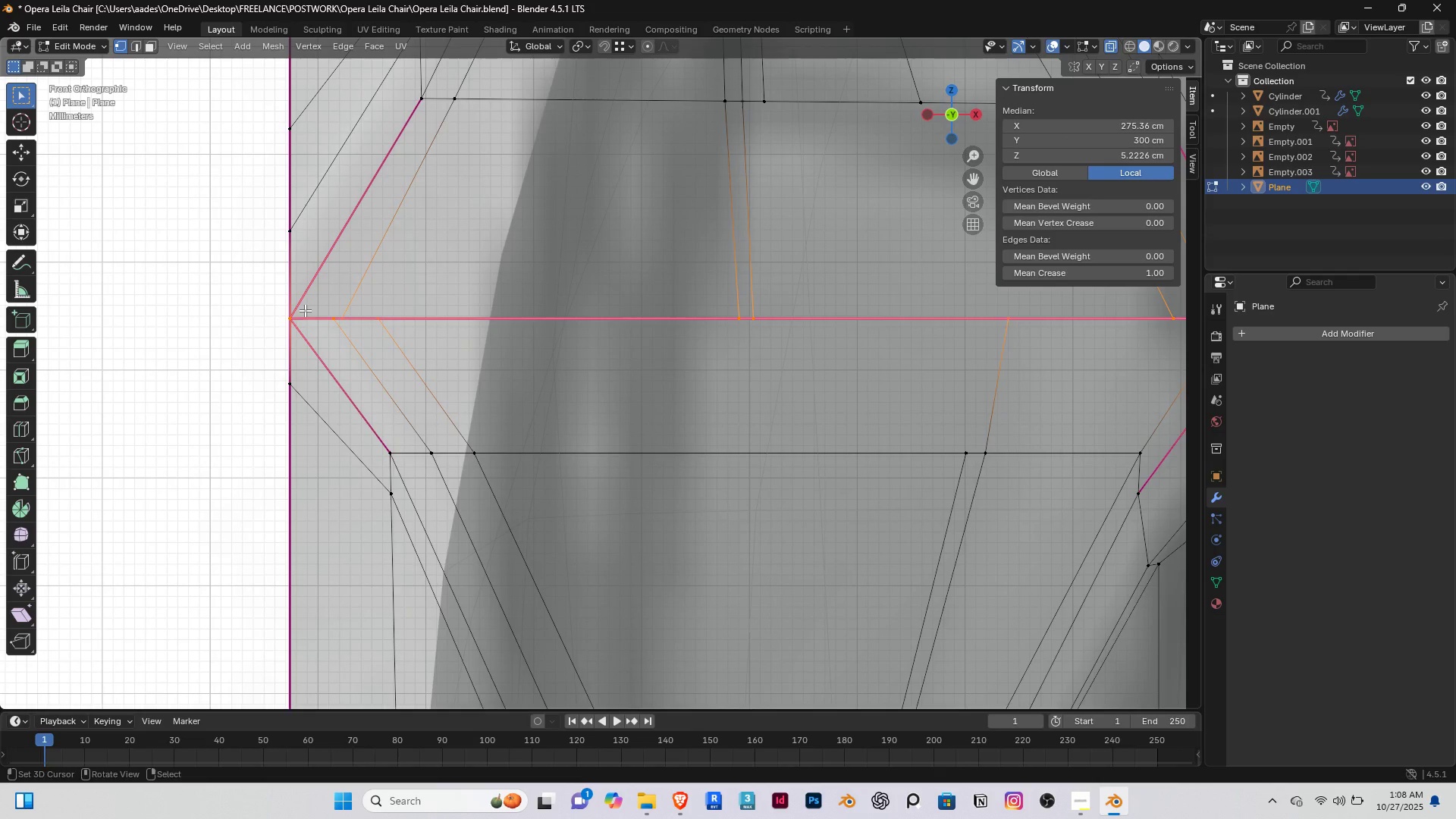 
left_click([1136, 66])
 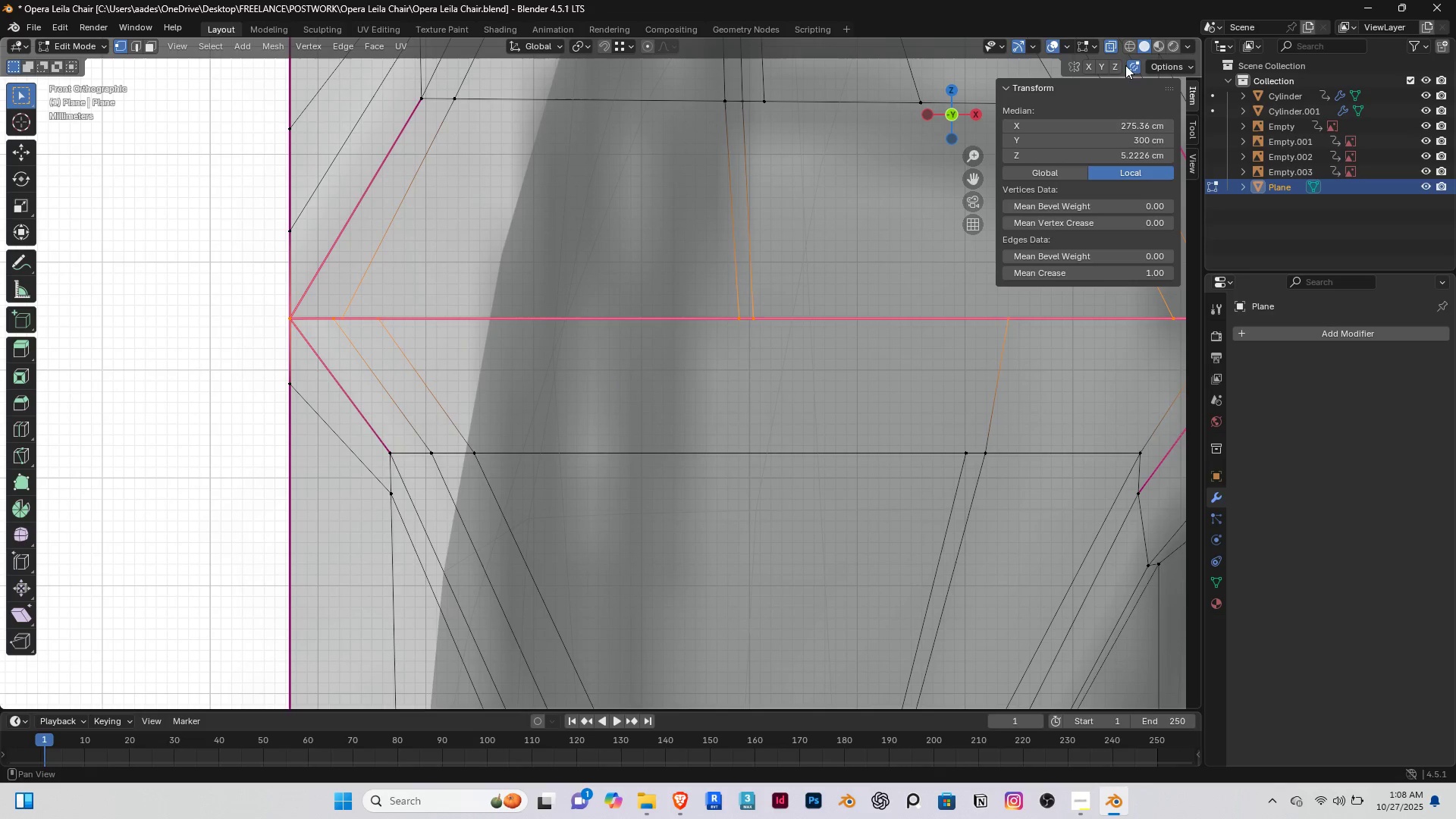 
left_click([1133, 63])
 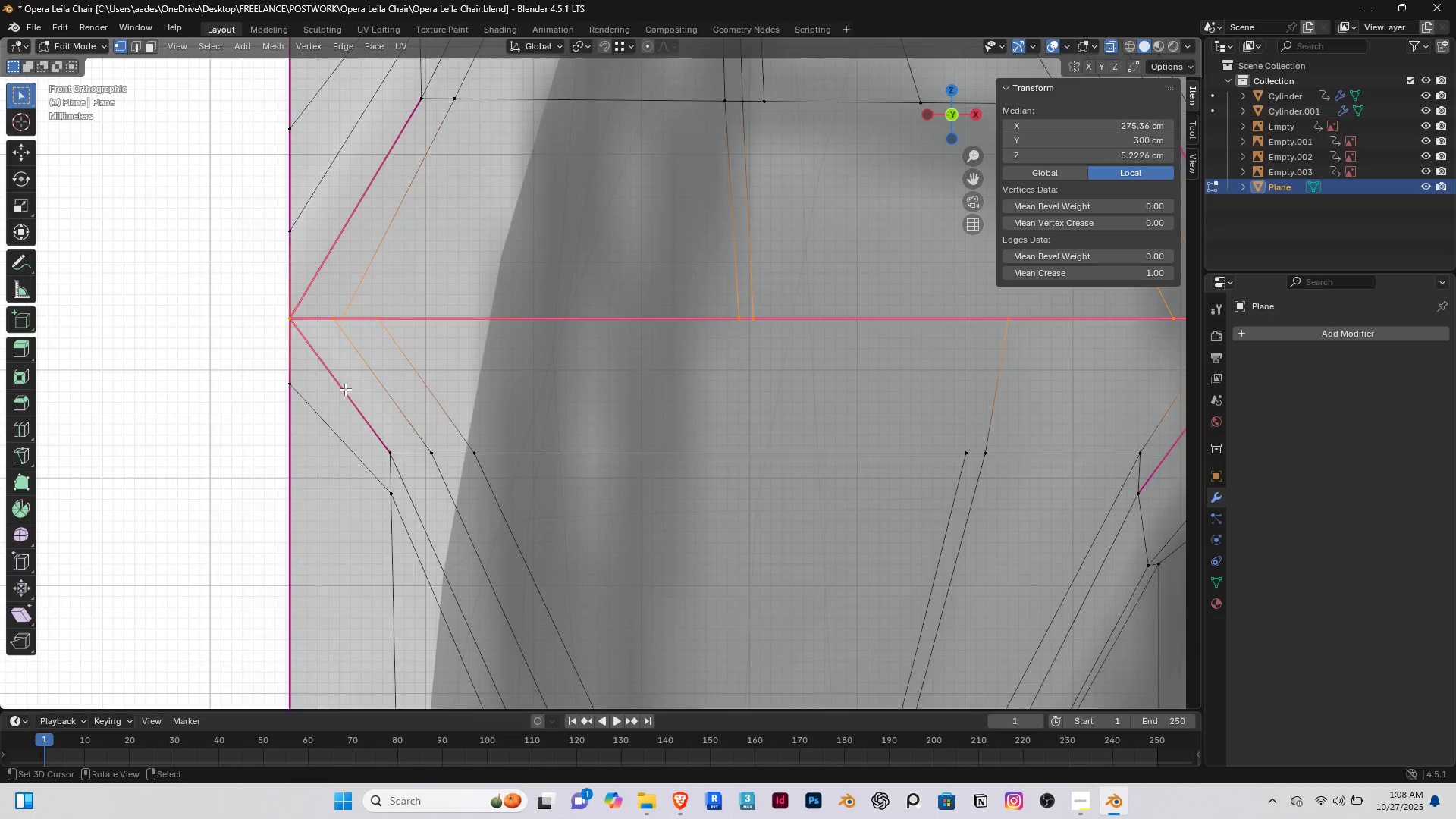 
scroll: coordinate [758, 372], scroll_direction: down, amount: 12.0
 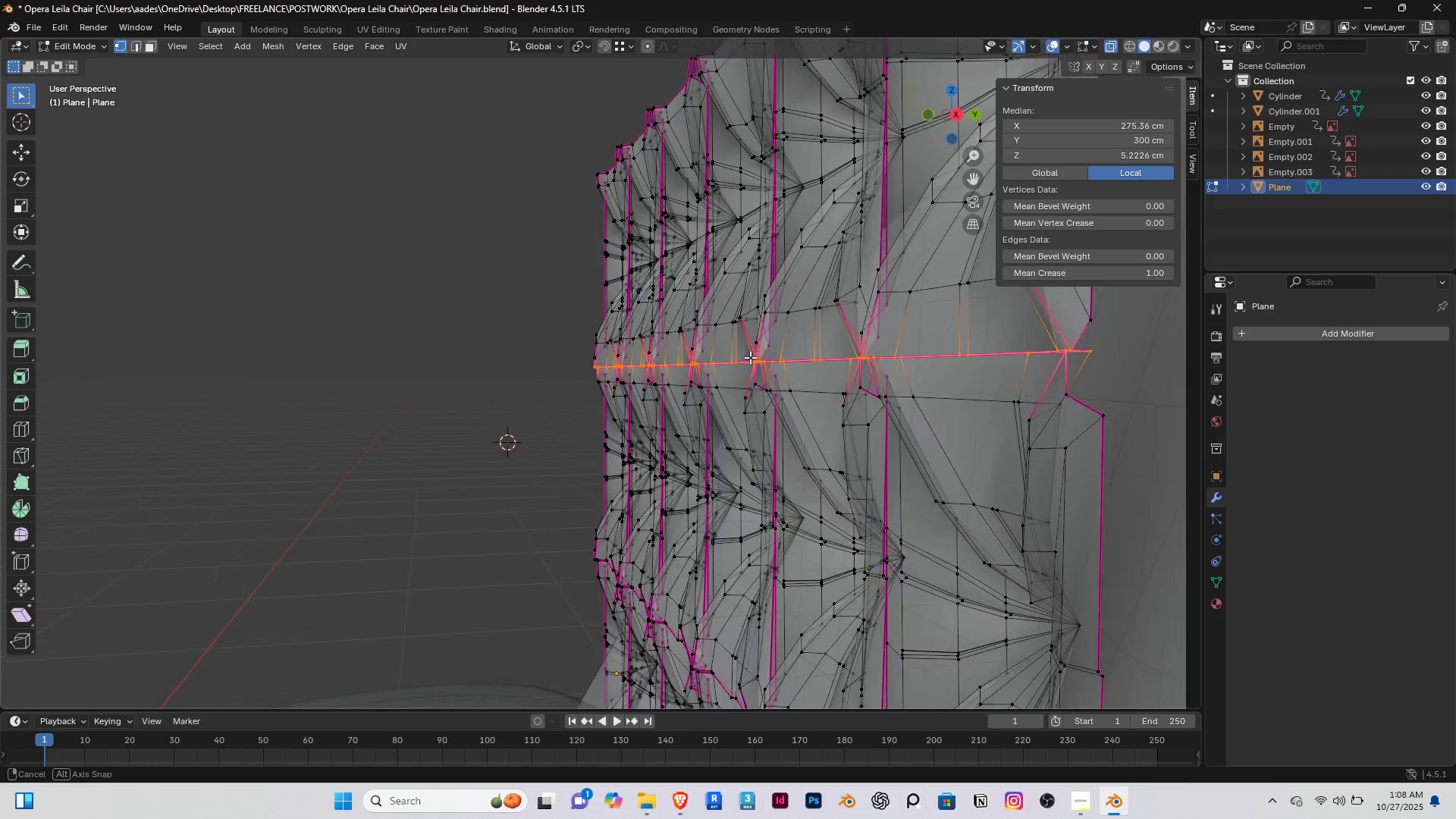 
scroll: coordinate [542, 334], scroll_direction: up, amount: 9.0
 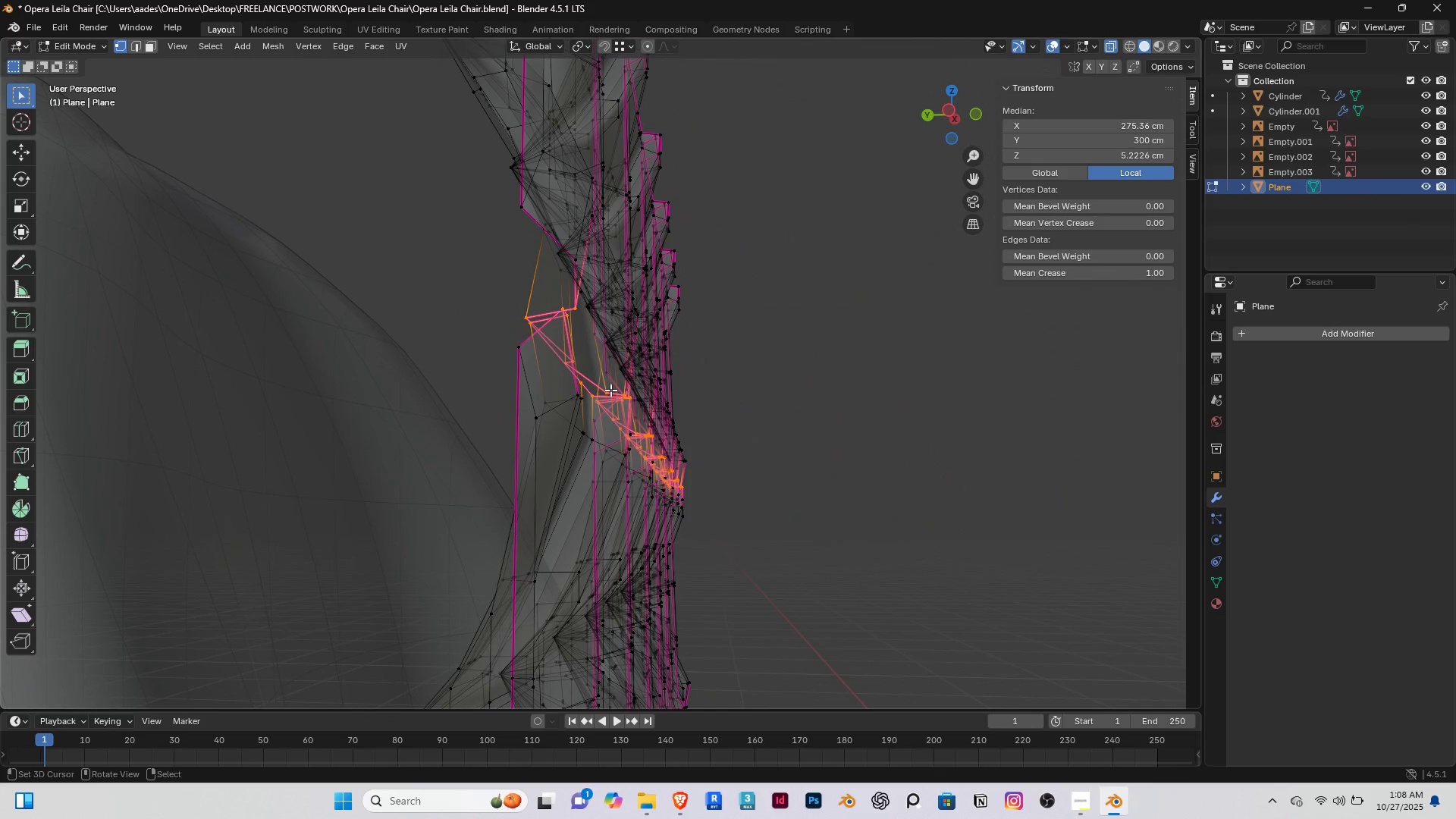 
key(Slash)
 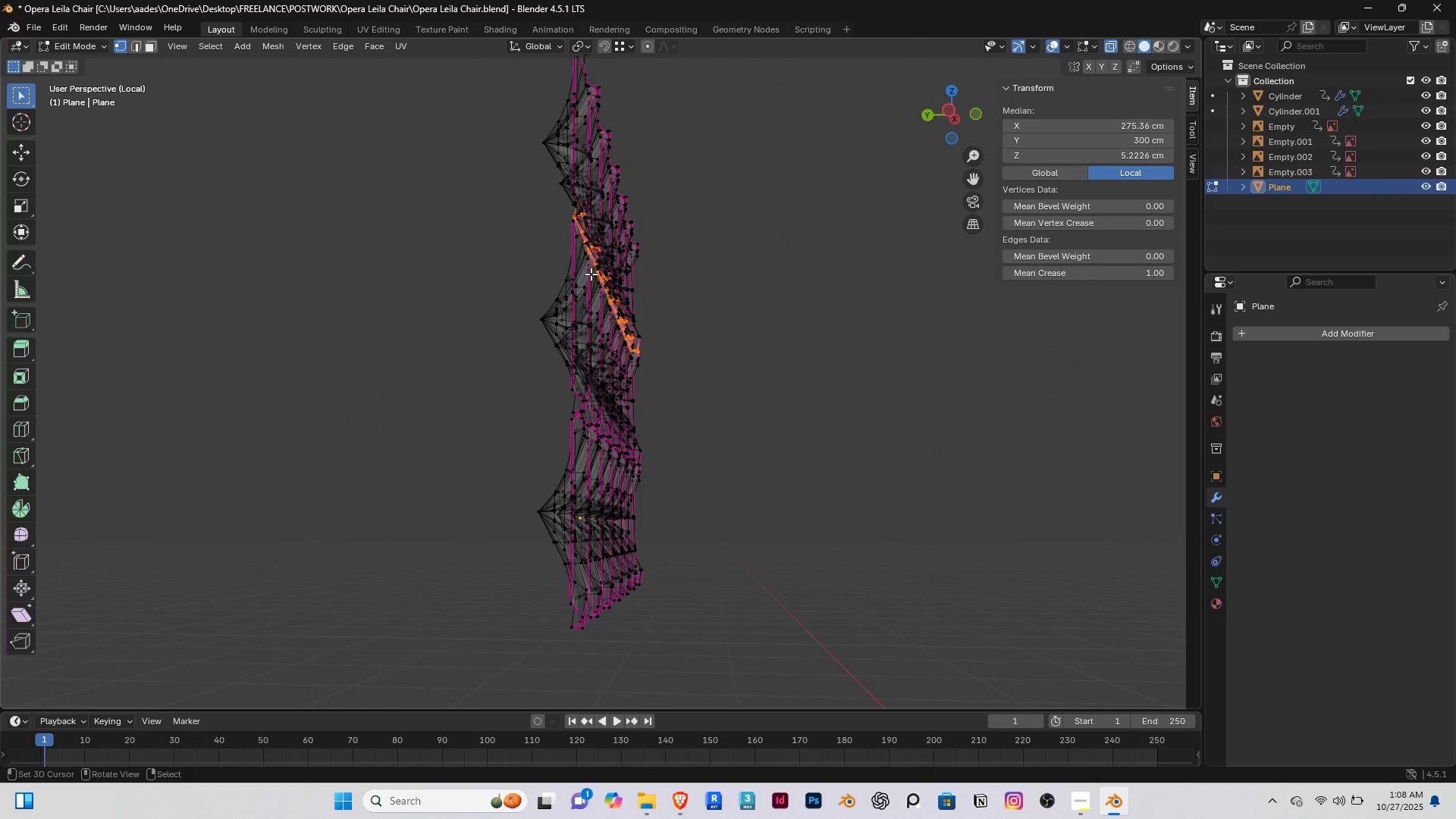 
scroll: coordinate [580, 268], scroll_direction: up, amount: 4.0
 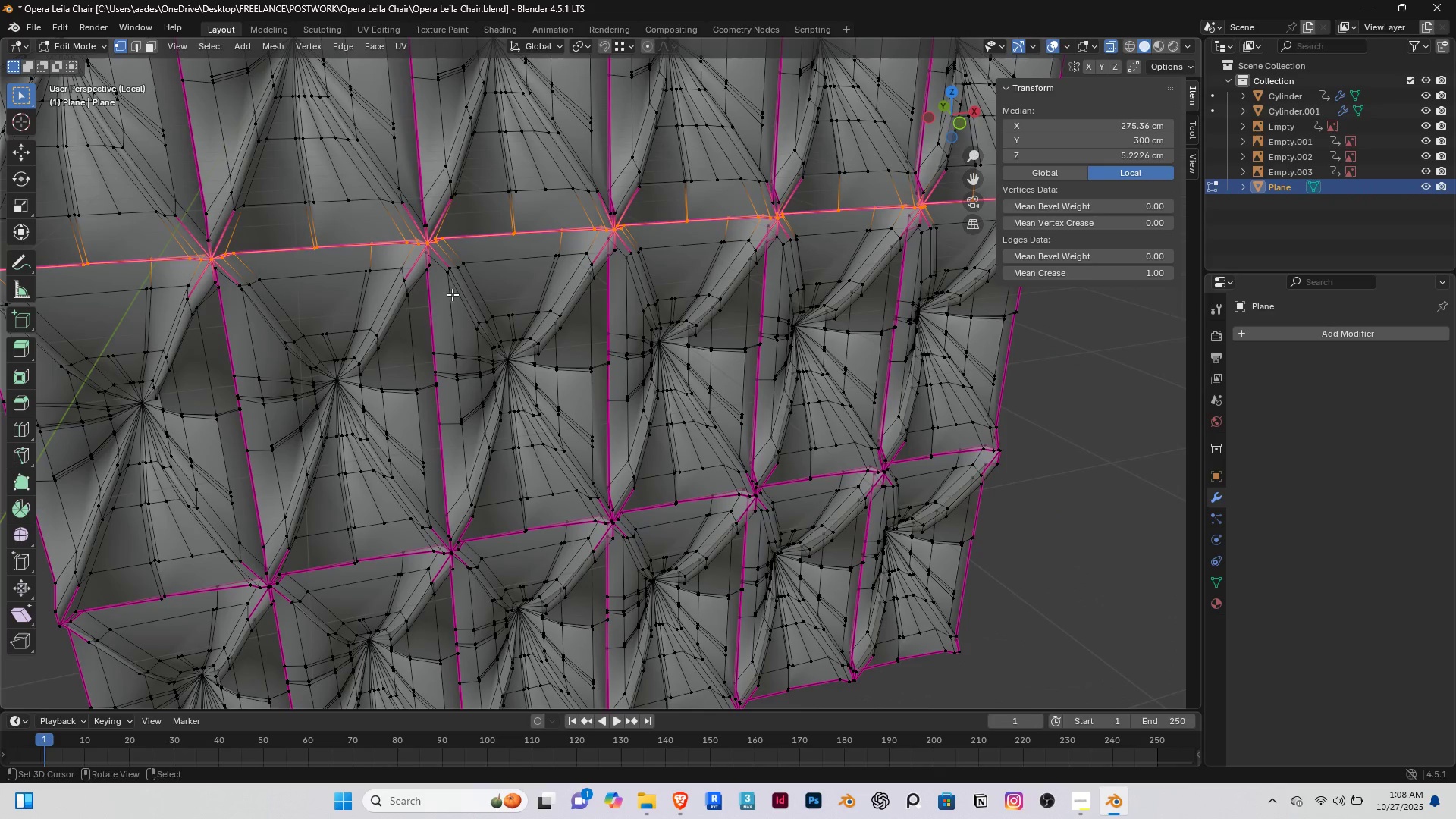 
key(Shift+ShiftRight)
 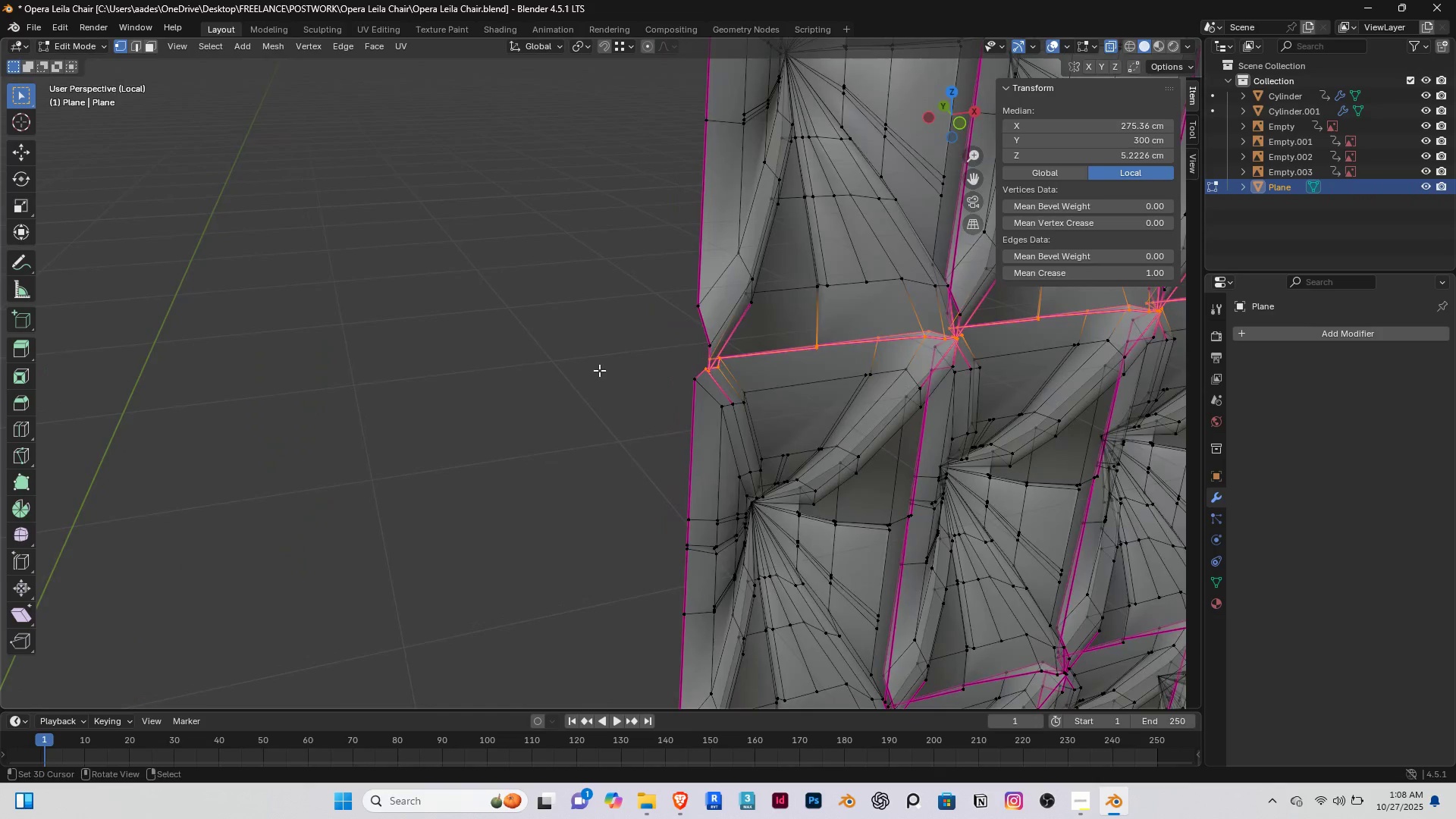 
scroll: coordinate [640, 366], scroll_direction: up, amount: 4.0
 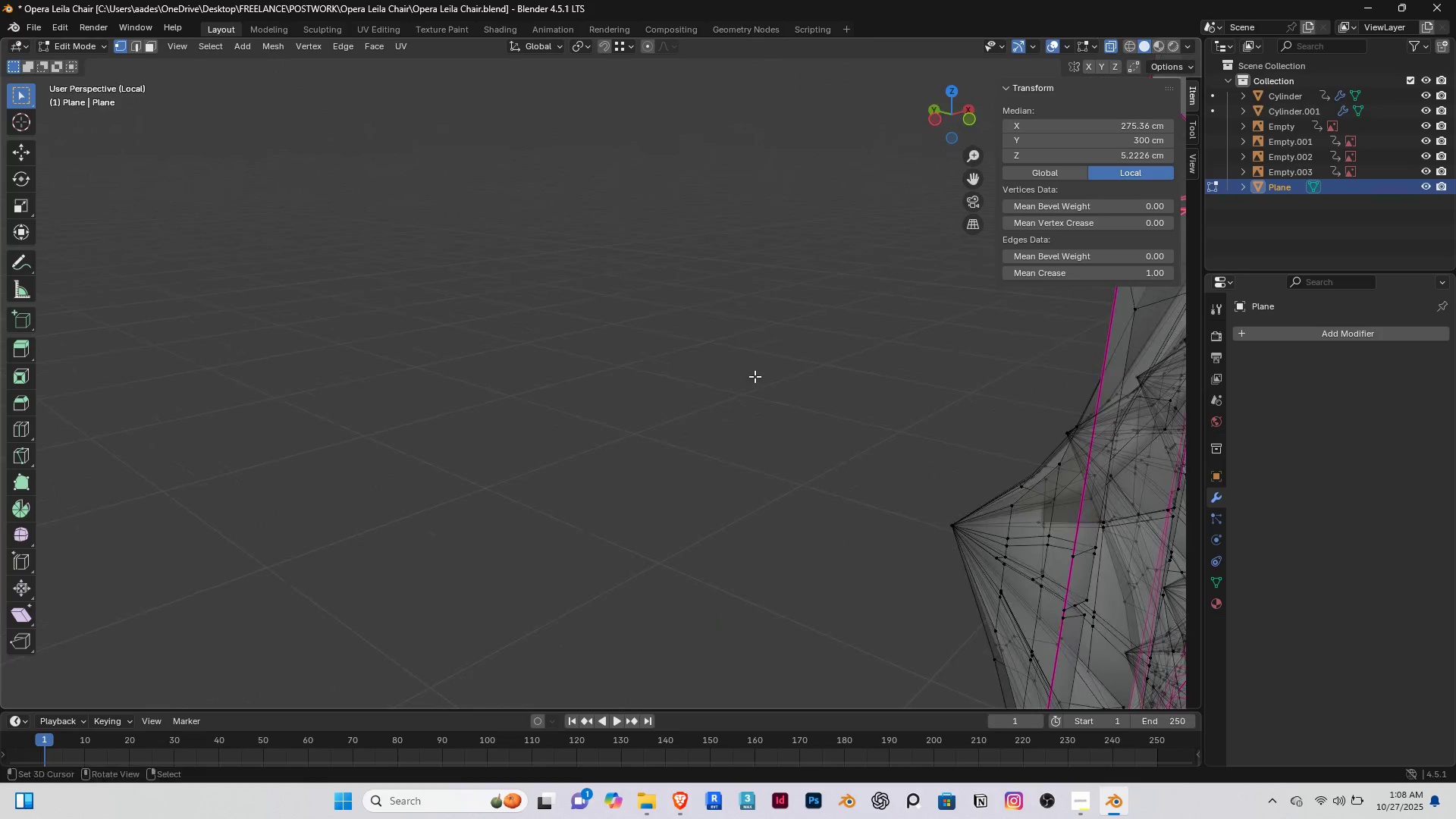 
hold_key(key=ShiftRight, duration=0.4)
 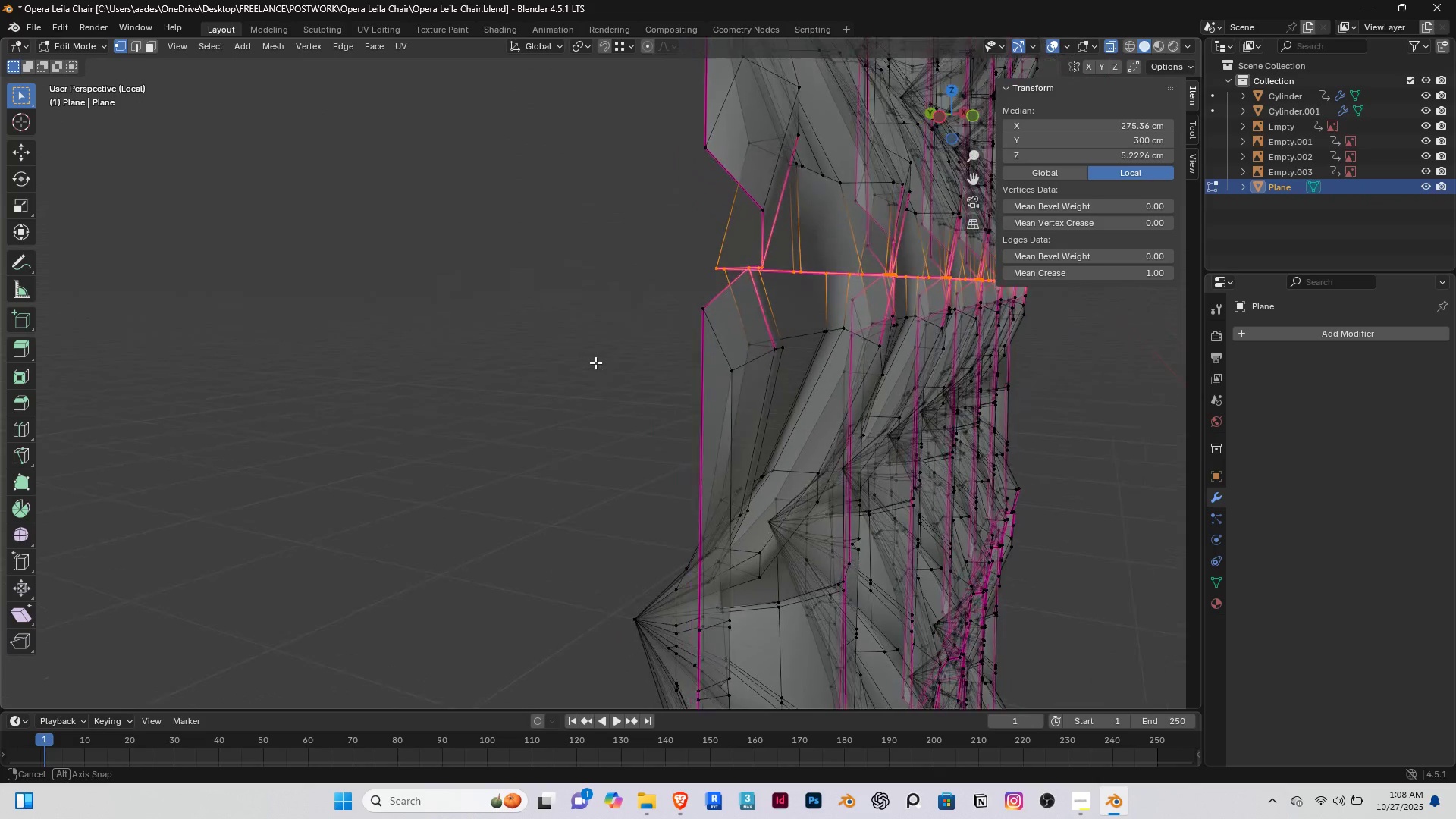 
middle_click([595, 362])
 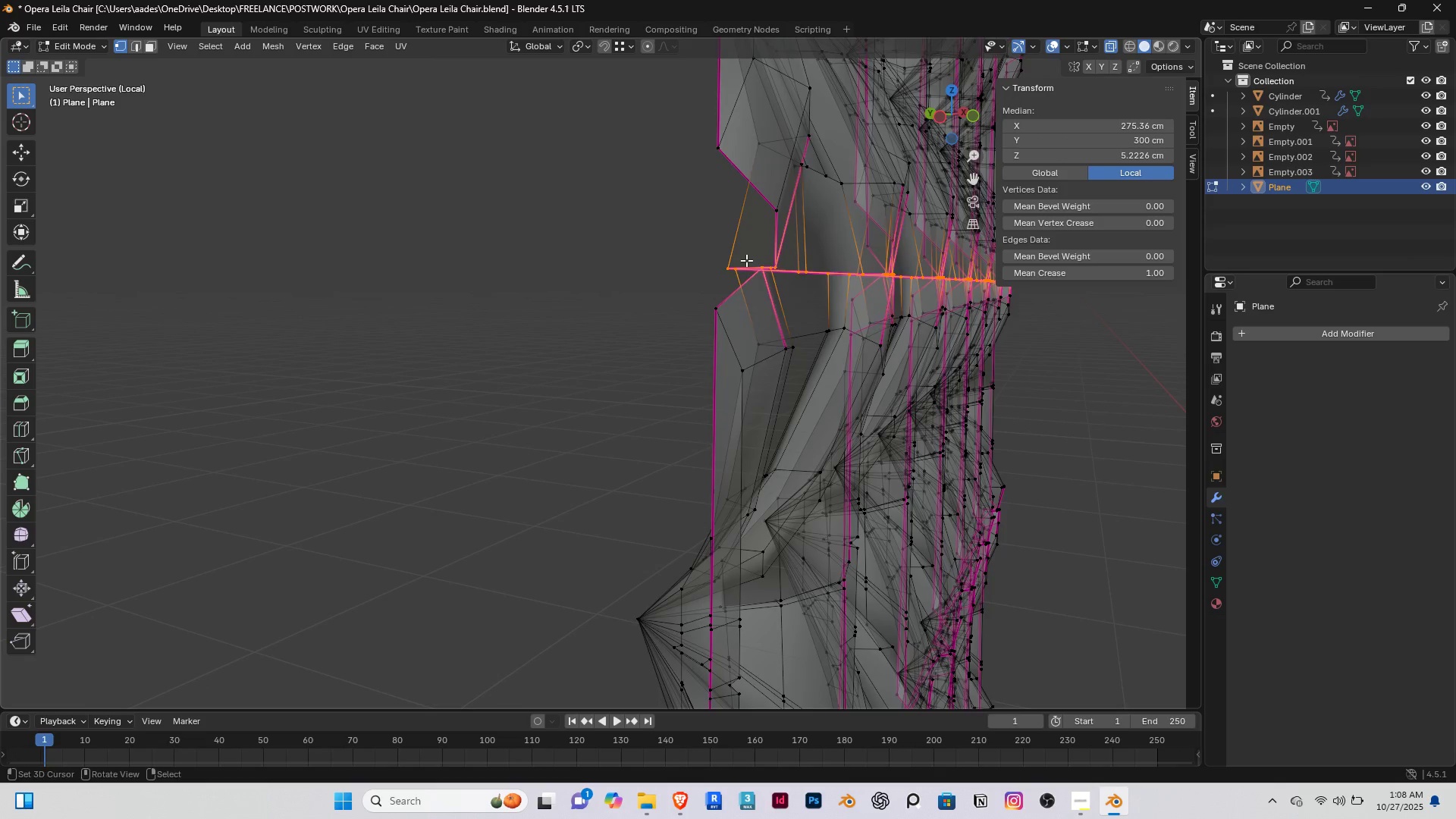 
scroll: coordinate [746, 260], scroll_direction: up, amount: 1.0
 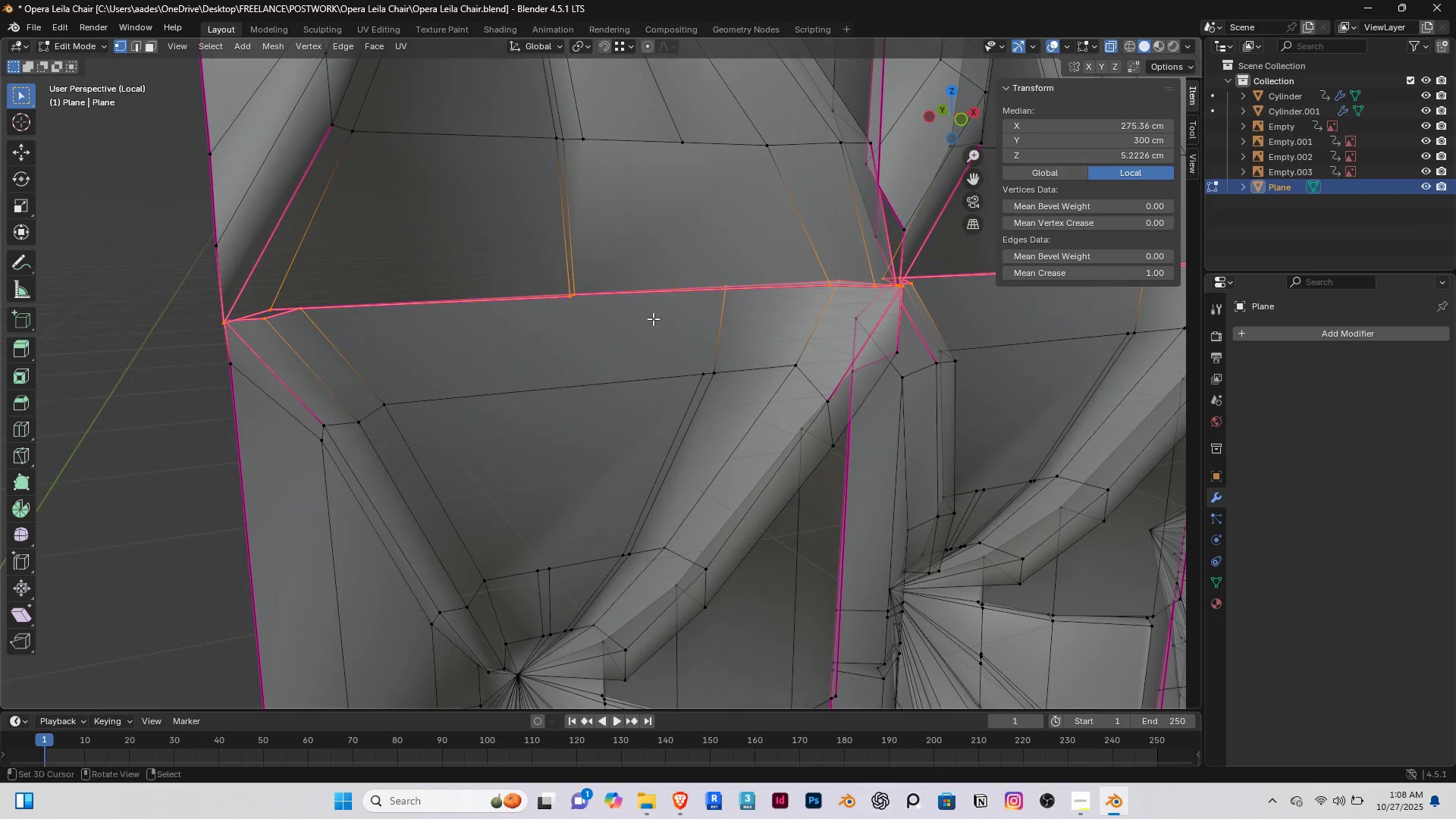 
hold_key(key=ShiftRight, duration=0.44)
 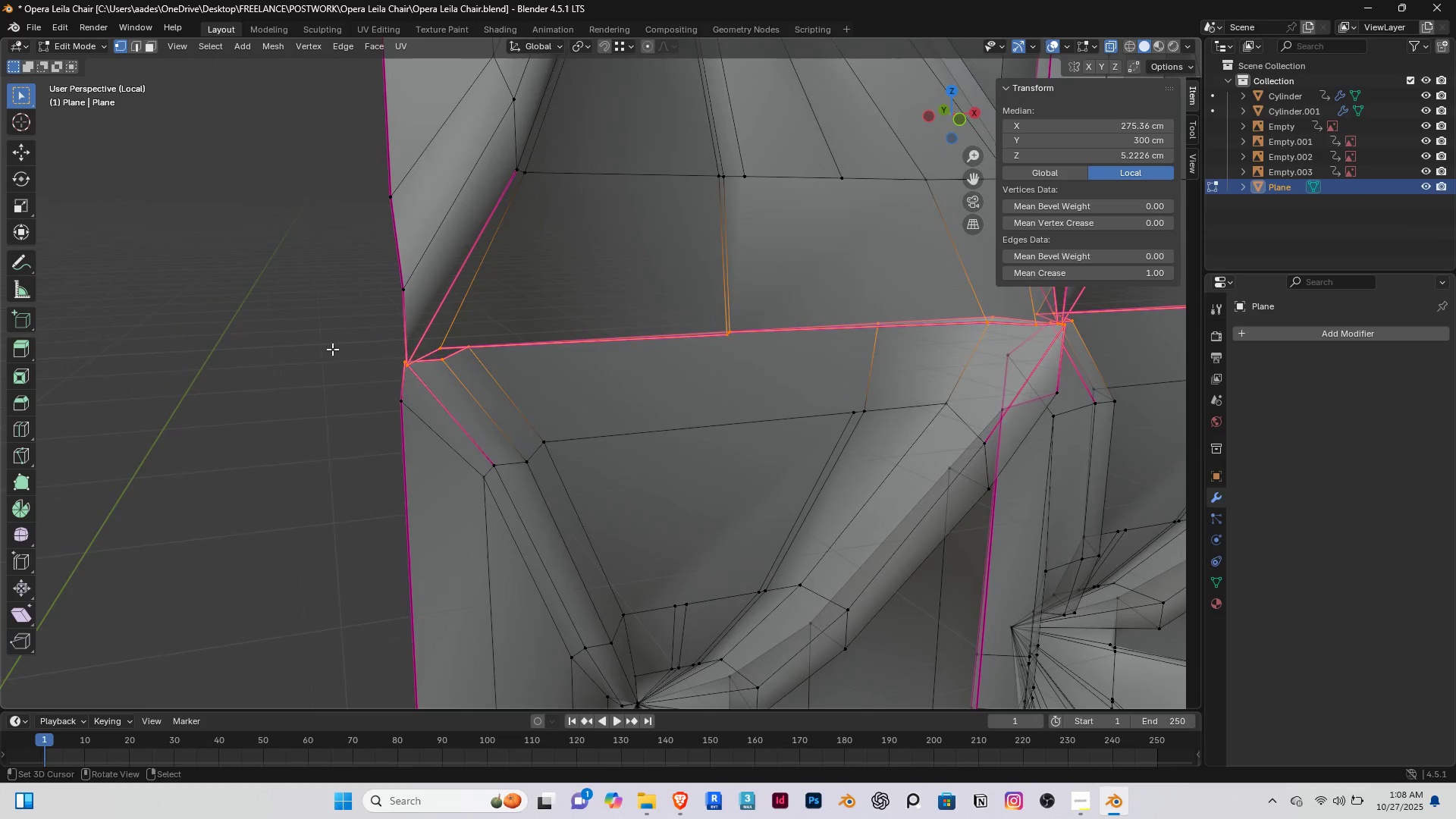 
key(Shift+ShiftRight)
 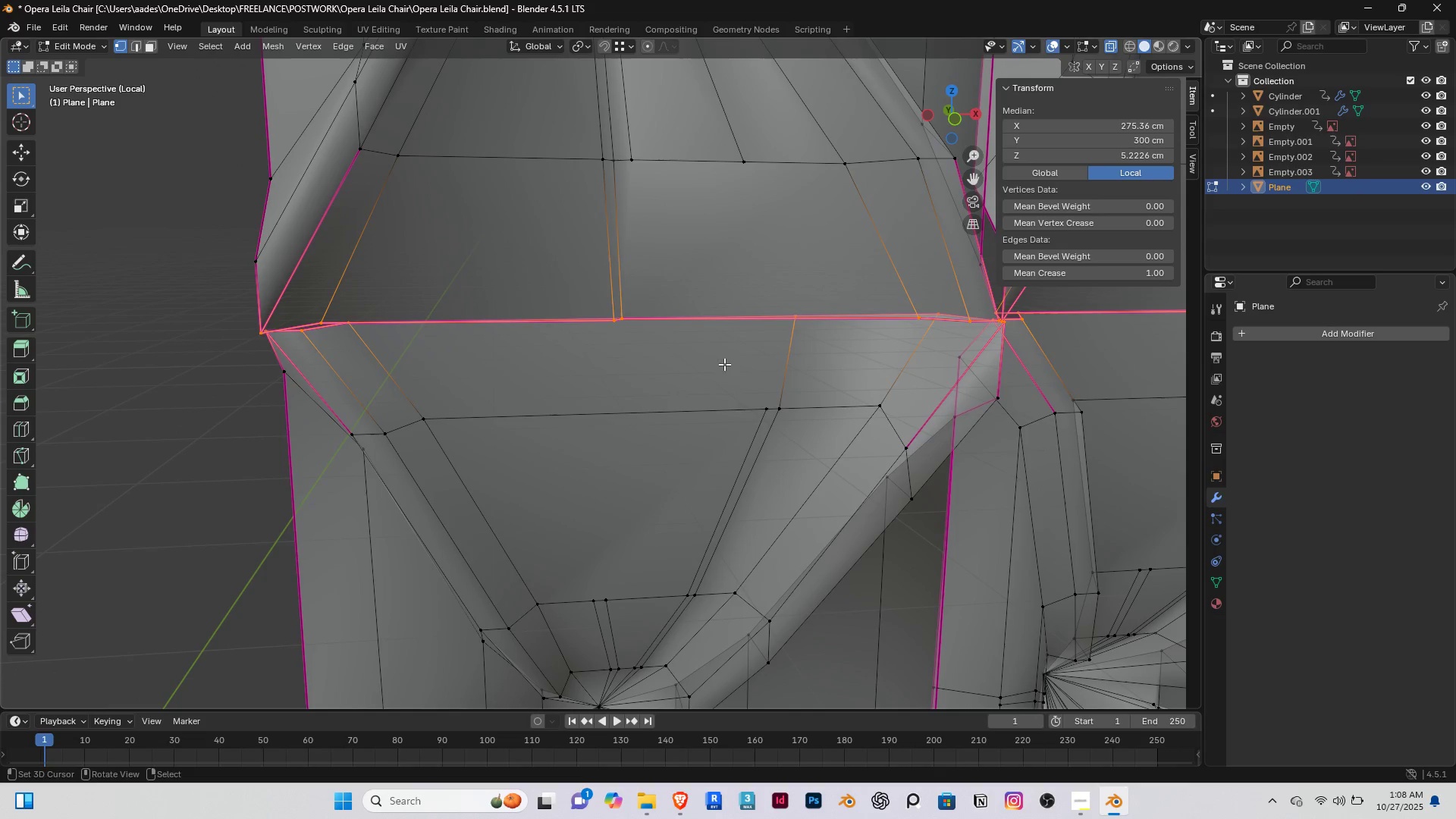 
key(Tab)
 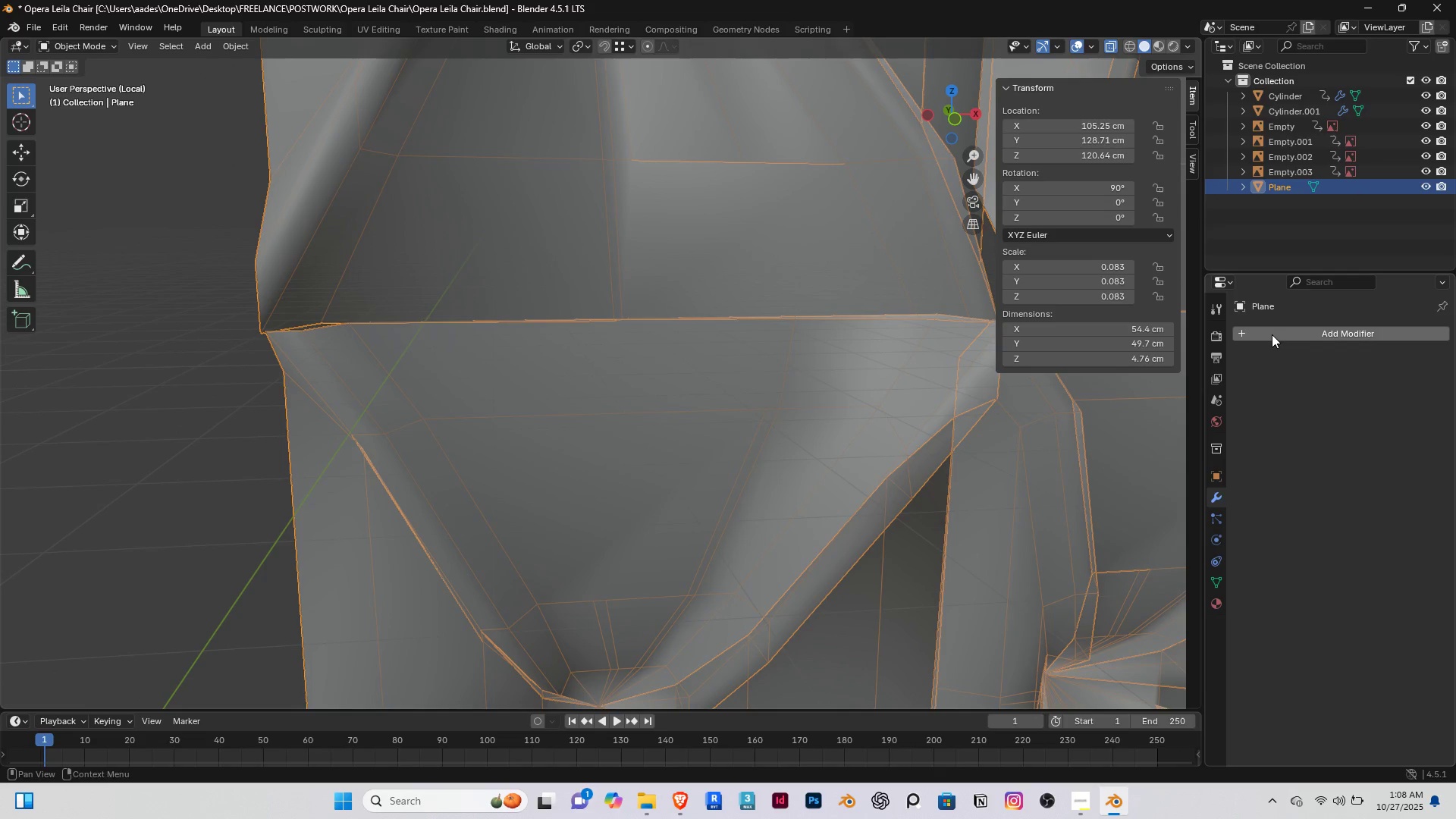 
left_click([1272, 334])
 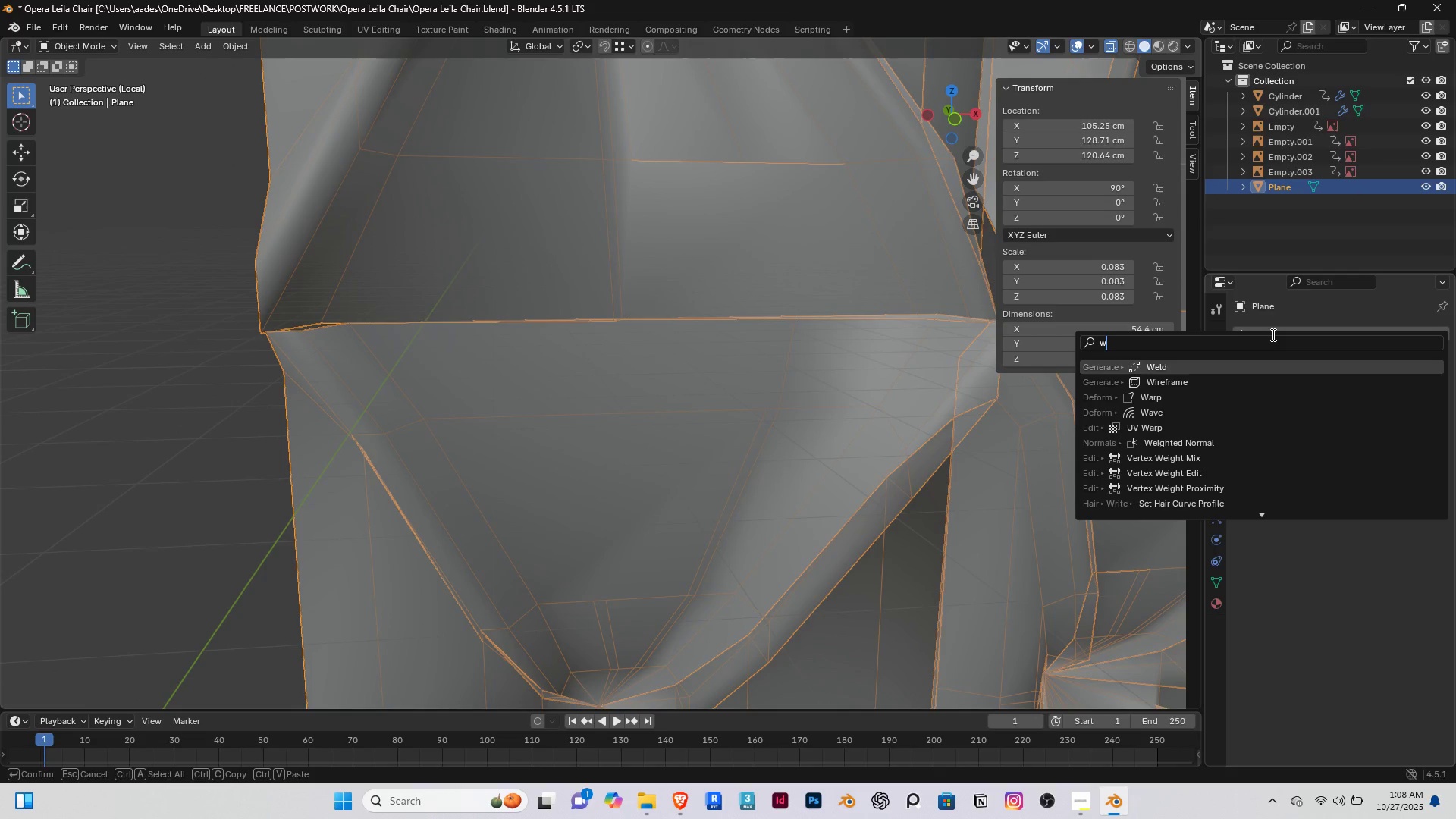 
type(wel)
 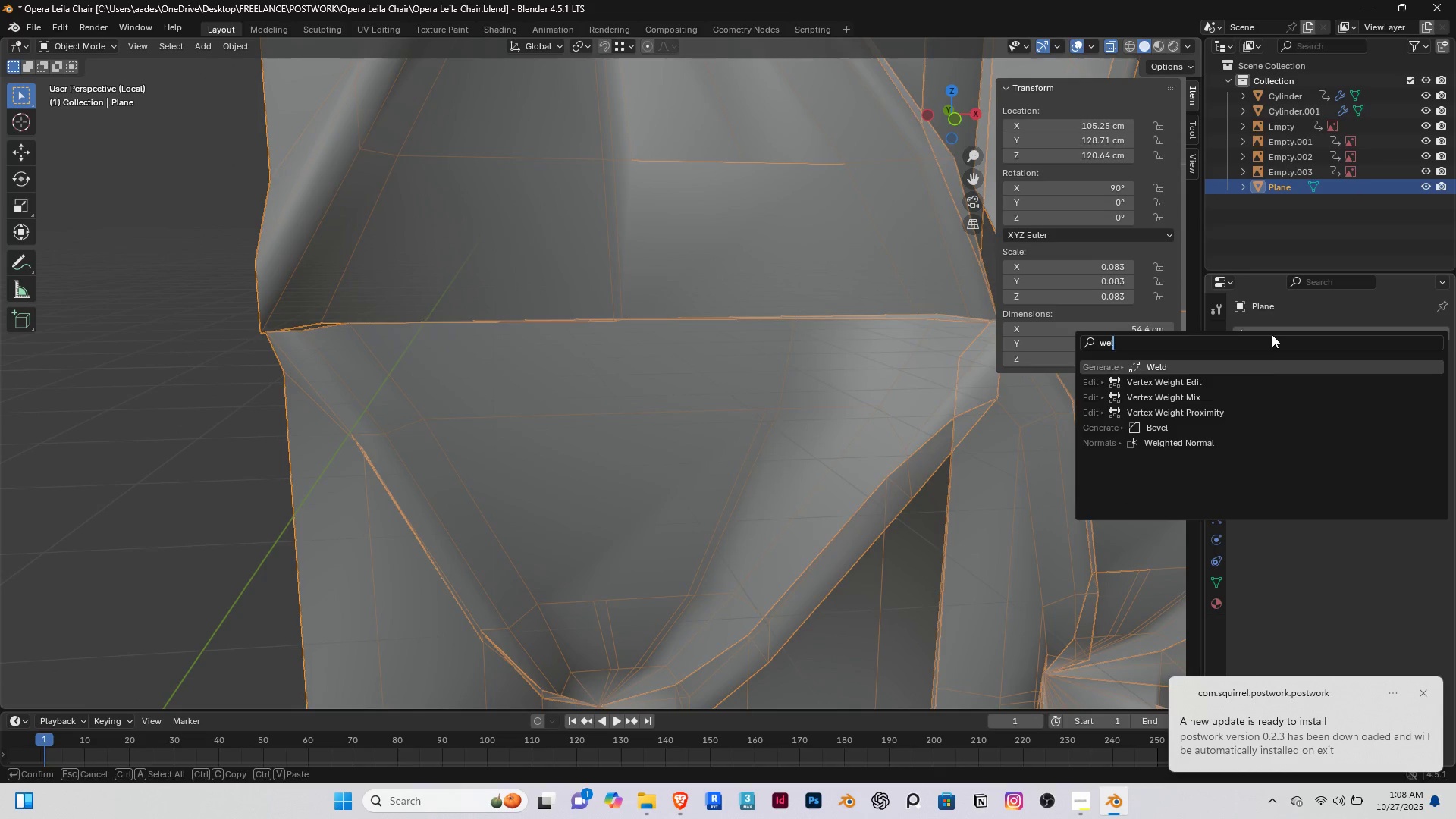 
key(Enter)
 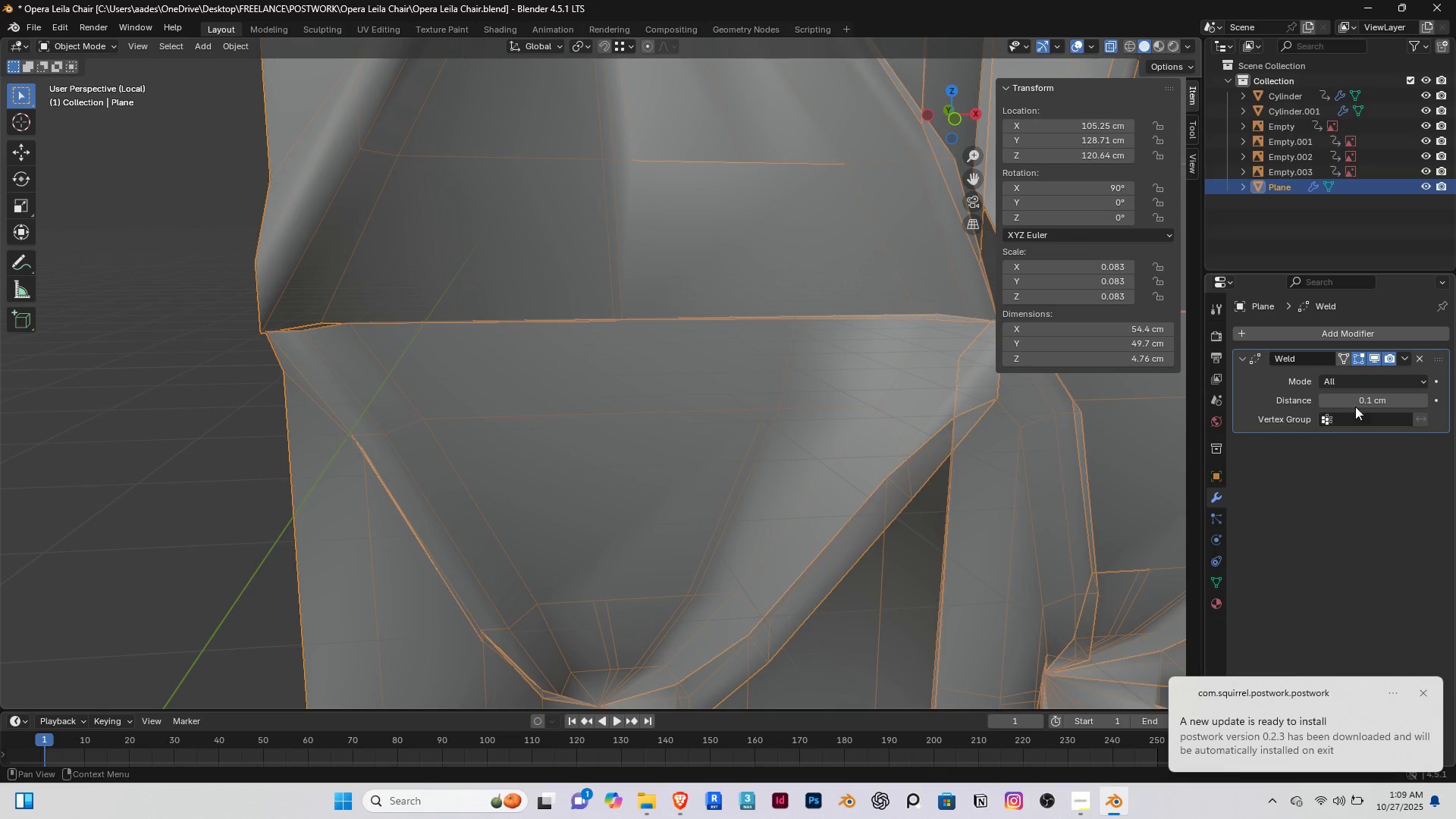 
left_click_drag(start_coordinate=[1363, 403], to_coordinate=[247, 388])
 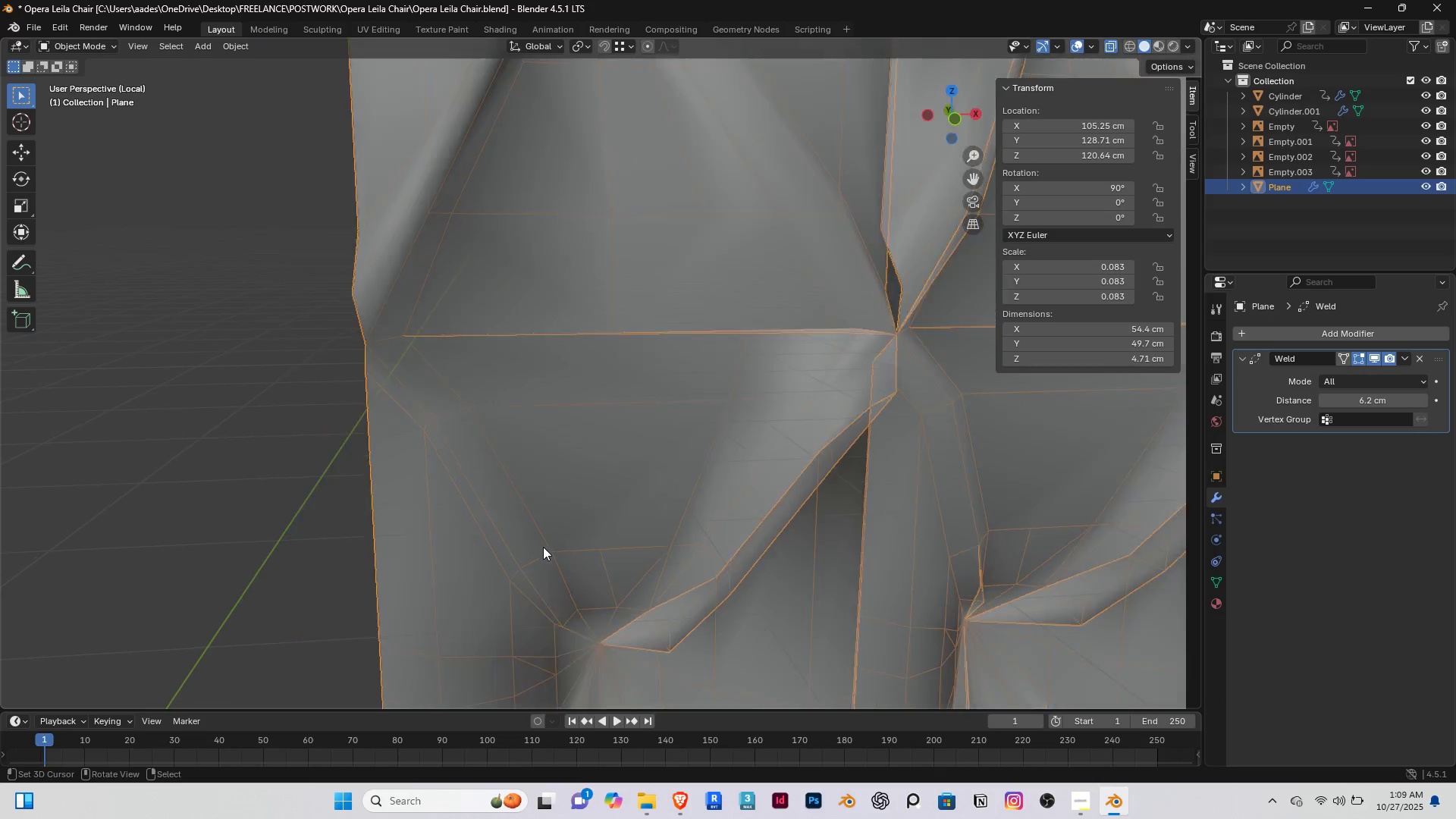 
scroll: coordinate [541, 544], scroll_direction: down, amount: 9.0
 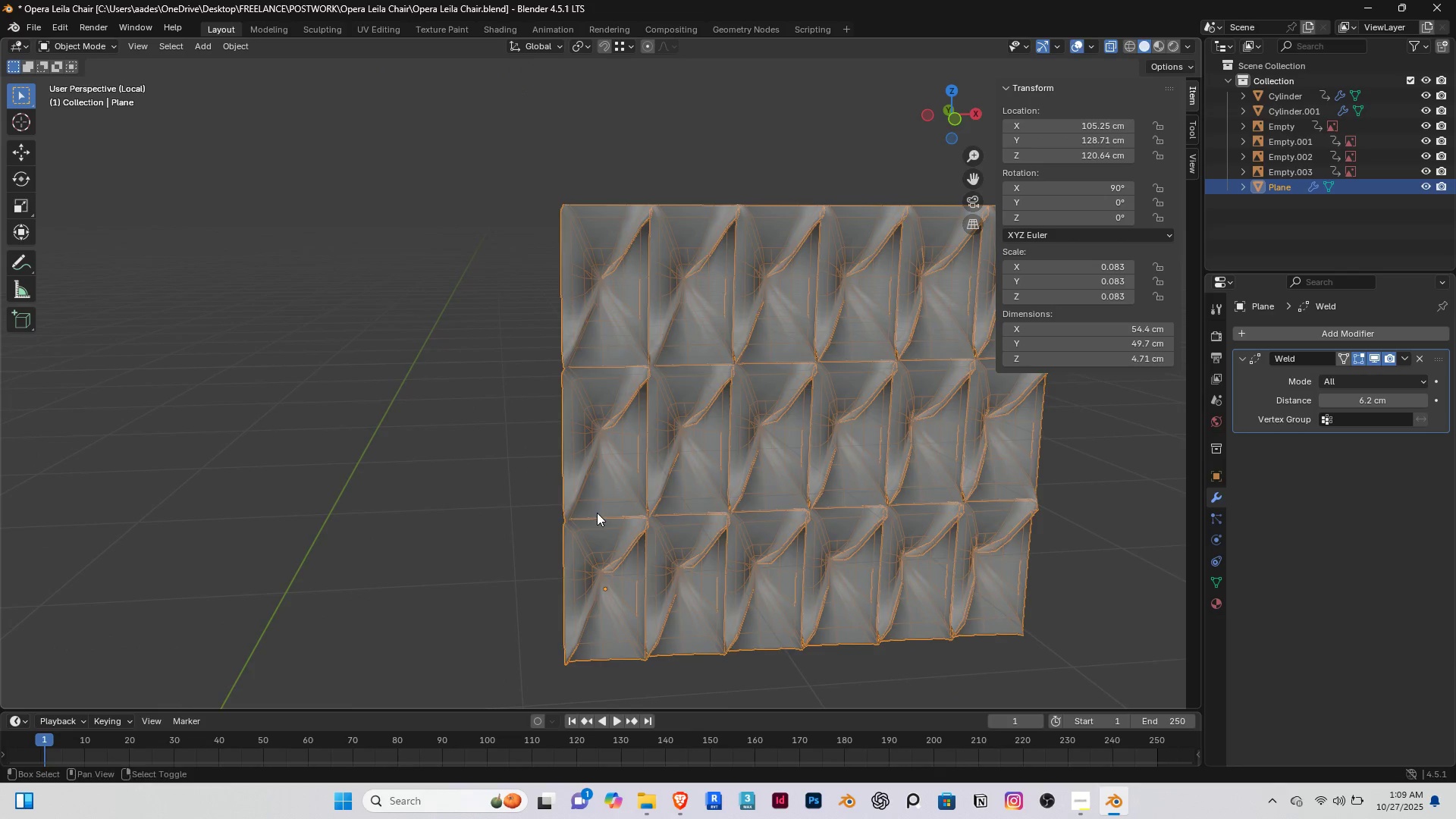 
hold_key(key=ShiftRight, duration=0.36)
 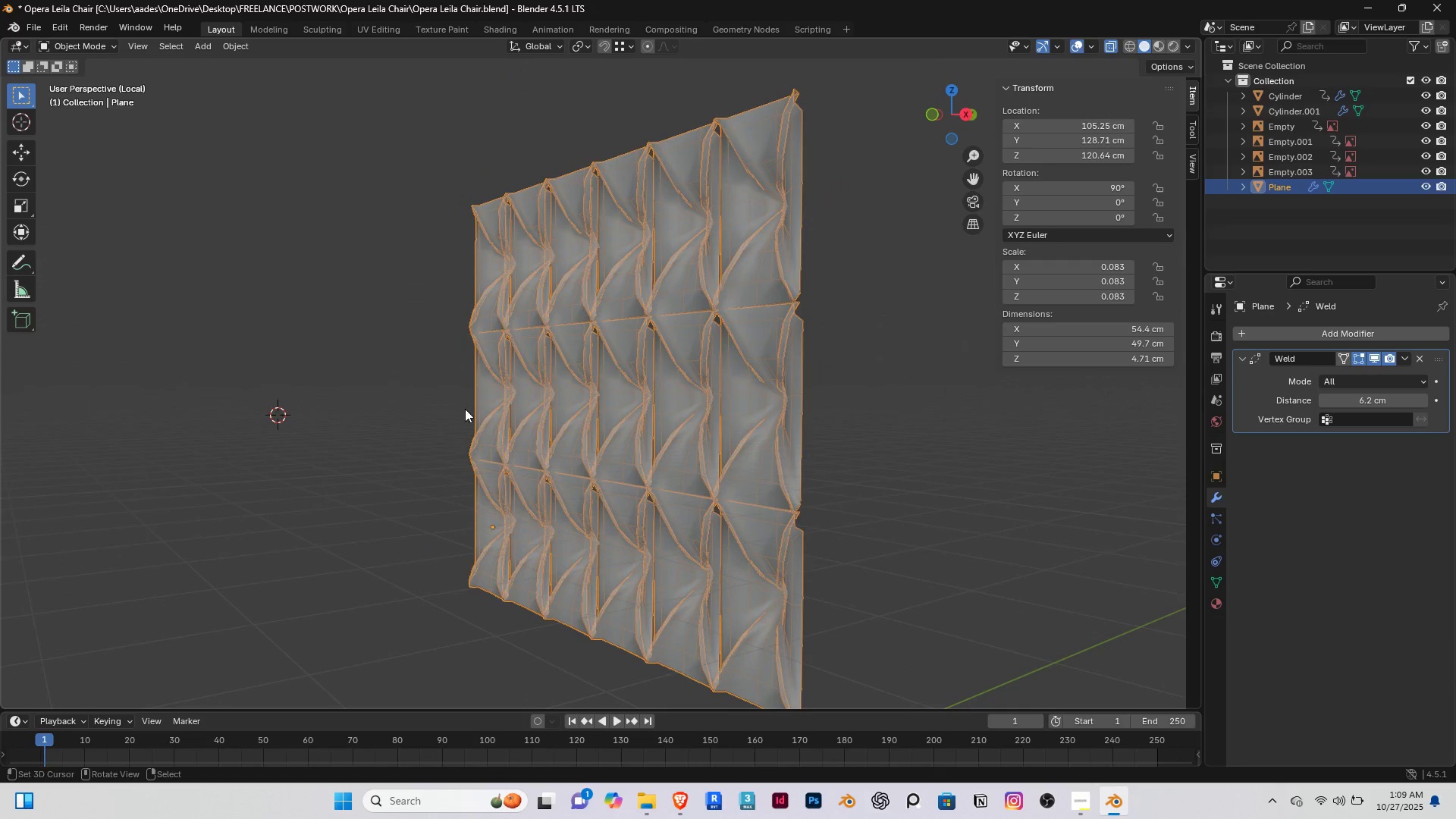 
scroll: coordinate [674, 366], scroll_direction: up, amount: 3.0
 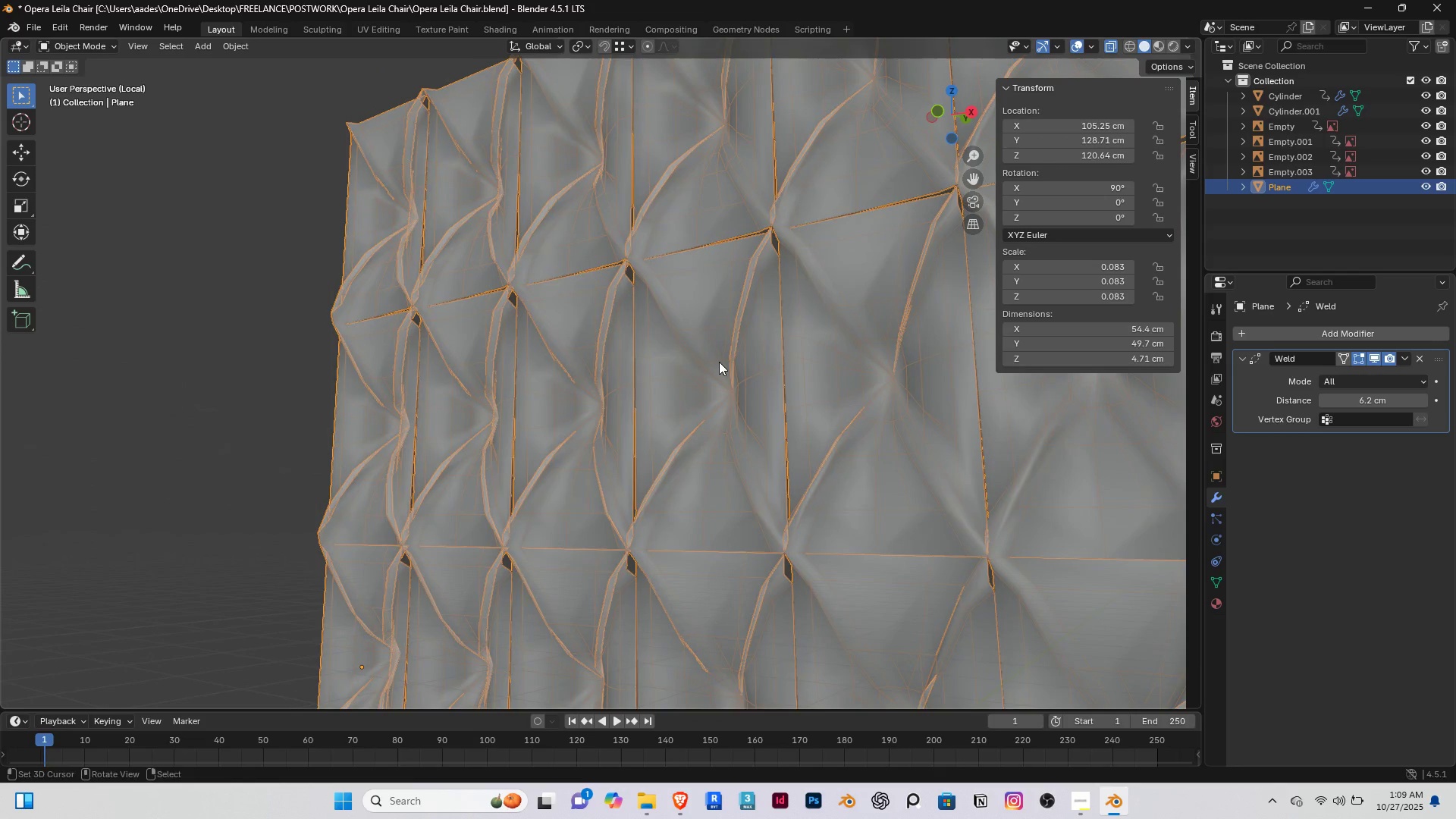 
key(Tab)
 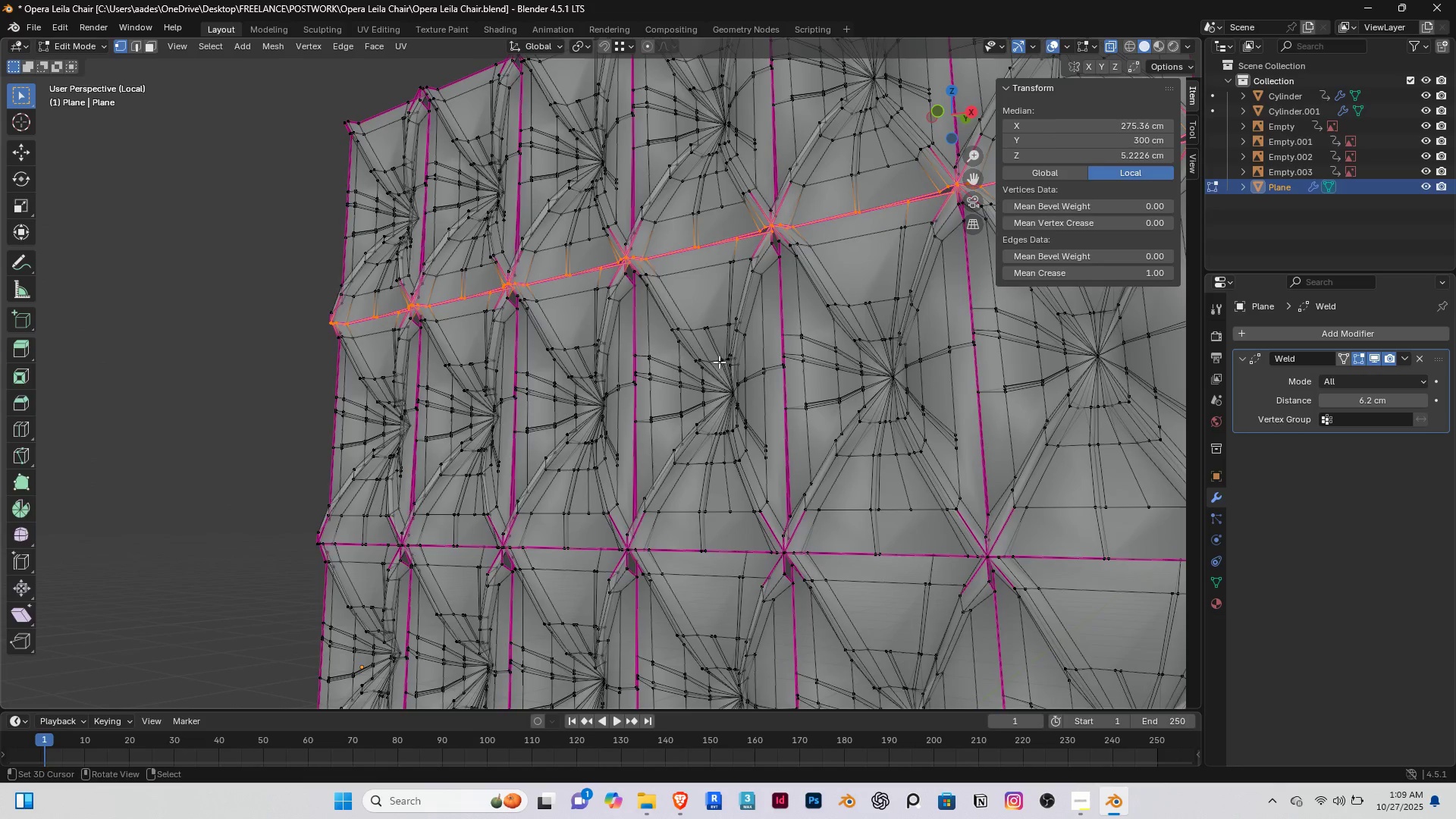 
key(Tab)
 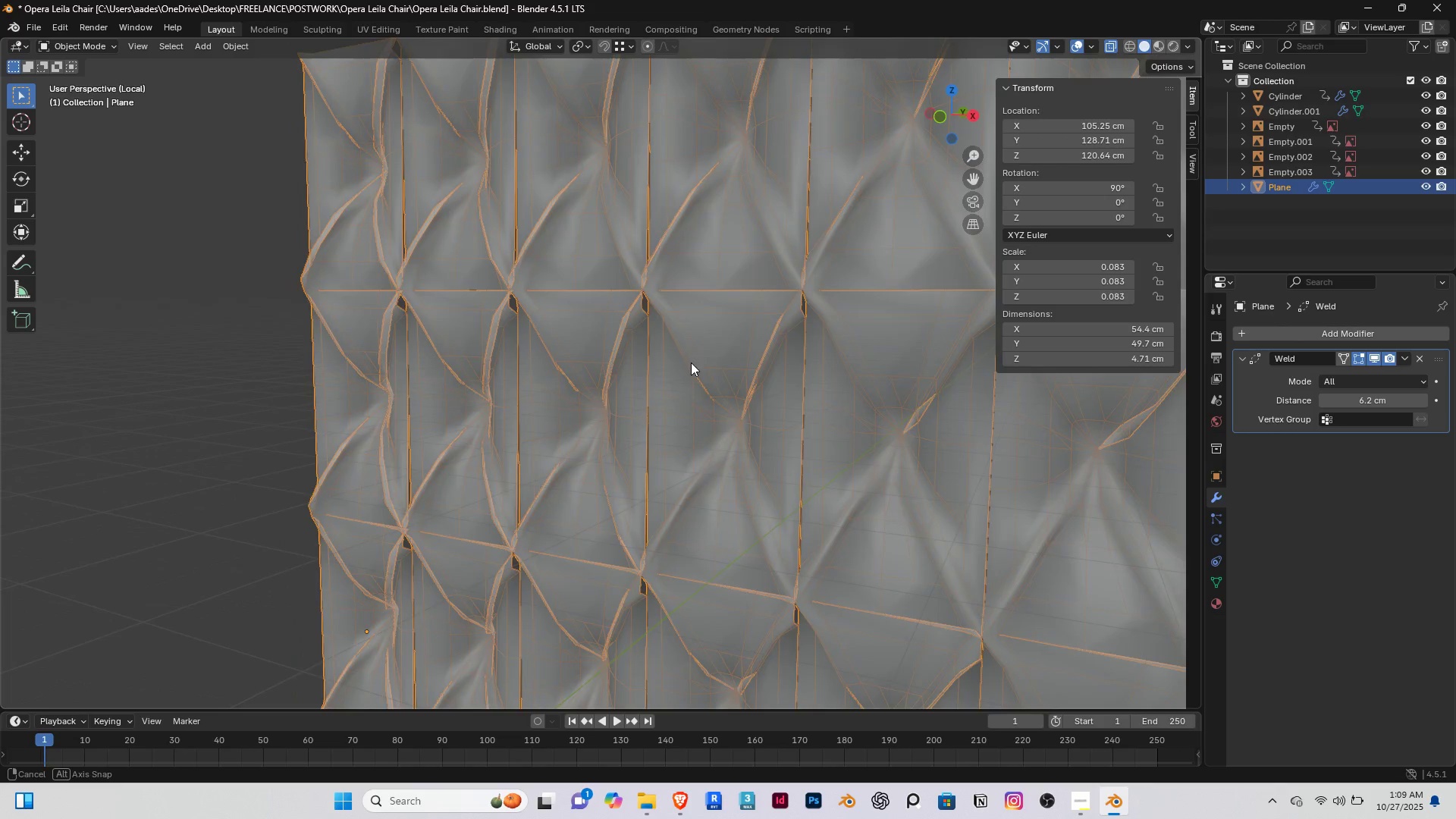 
scroll: coordinate [584, 345], scroll_direction: up, amount: 1.0
 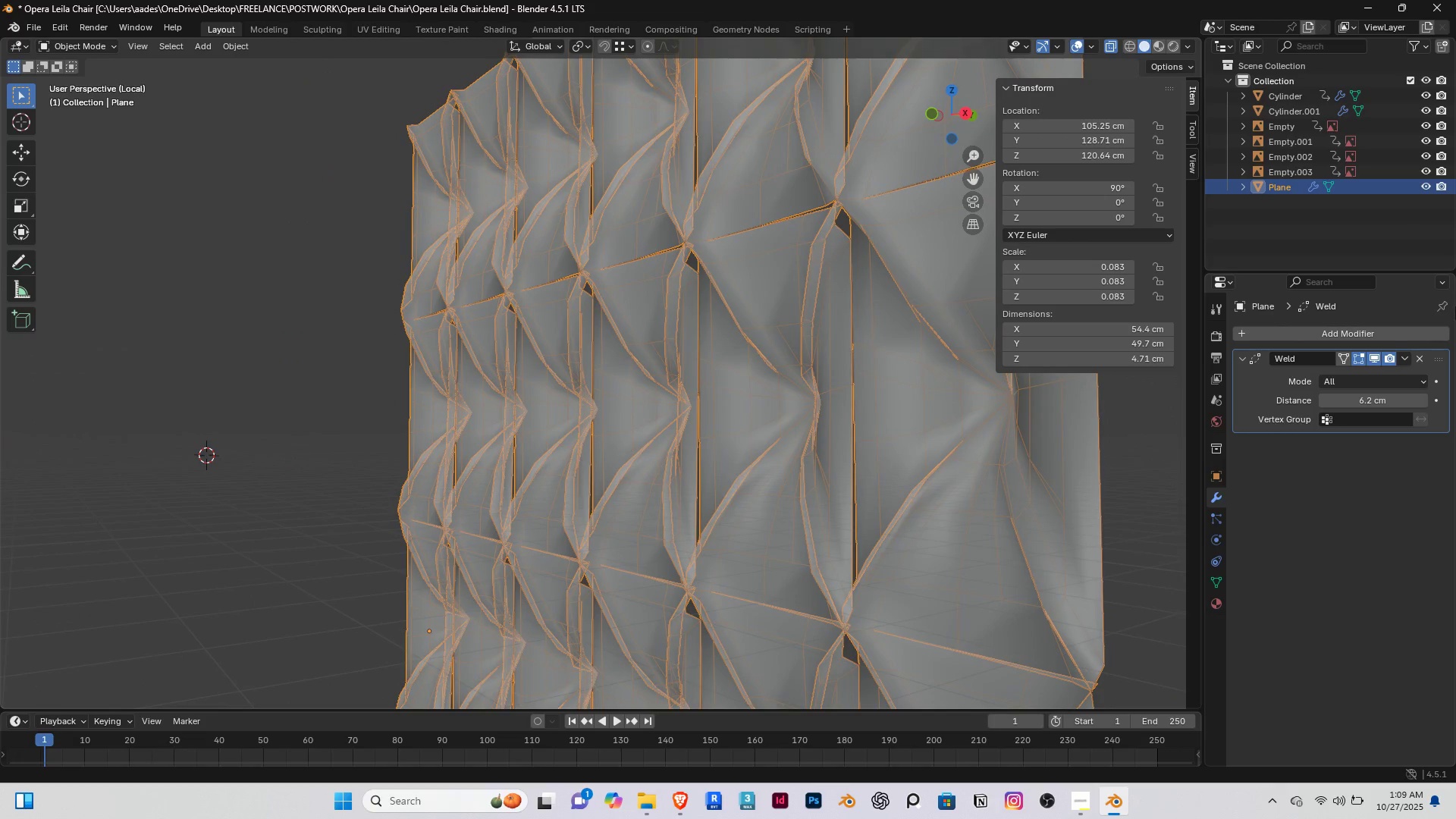 
left_click([1348, 333])
 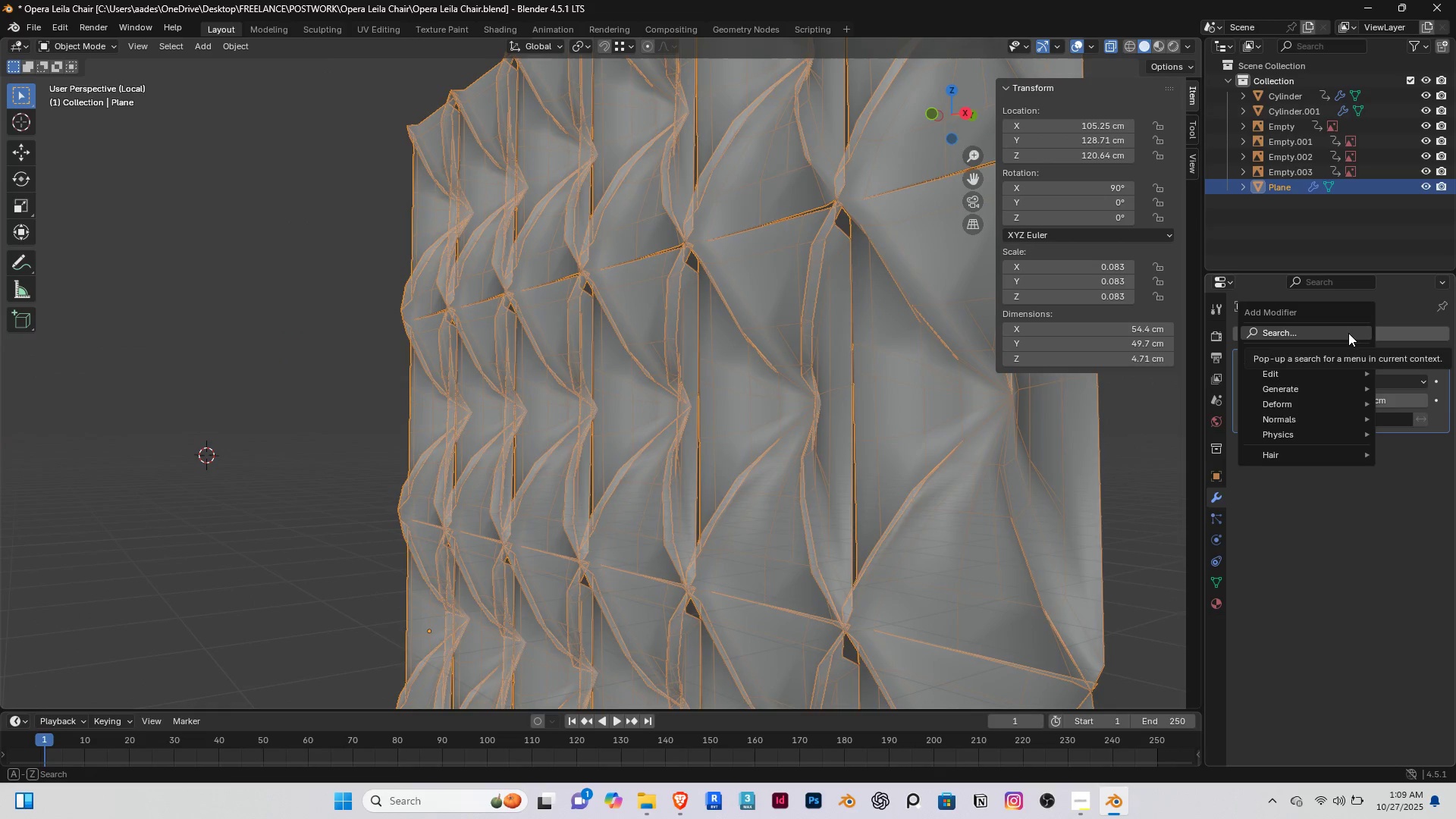 
key(Control+1)
 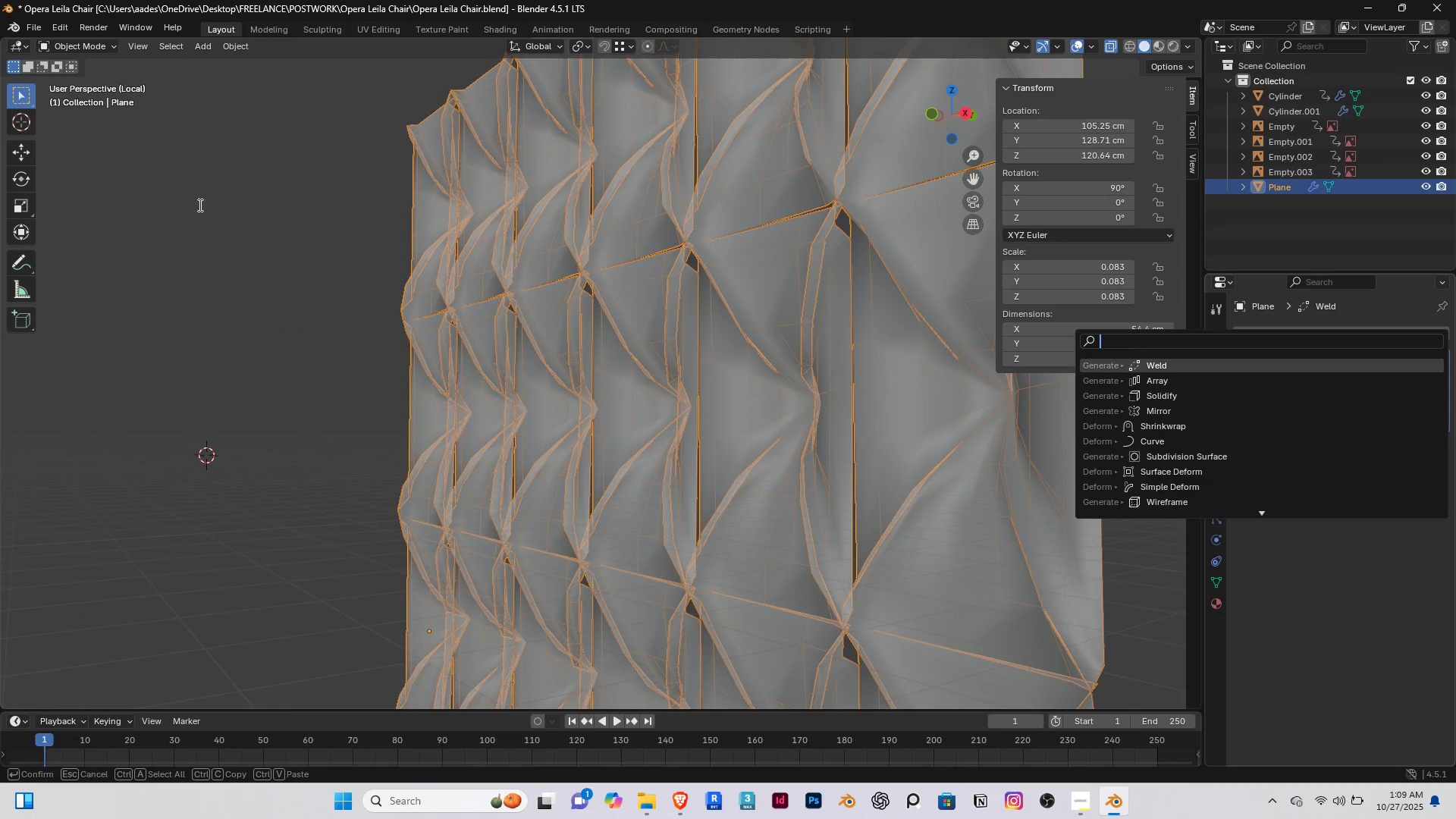 
right_click([242, 257])
 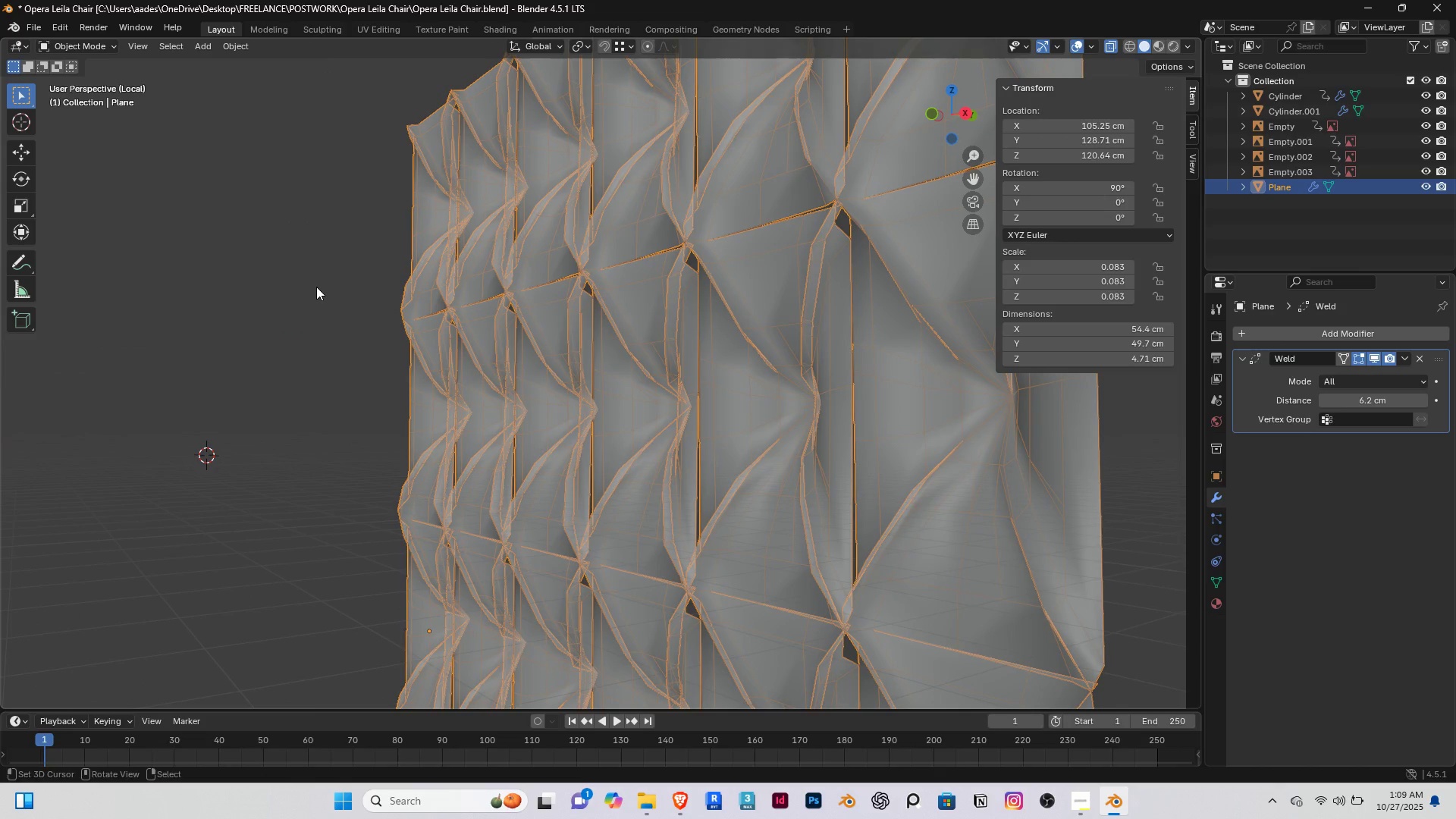 
key(Control+1)
 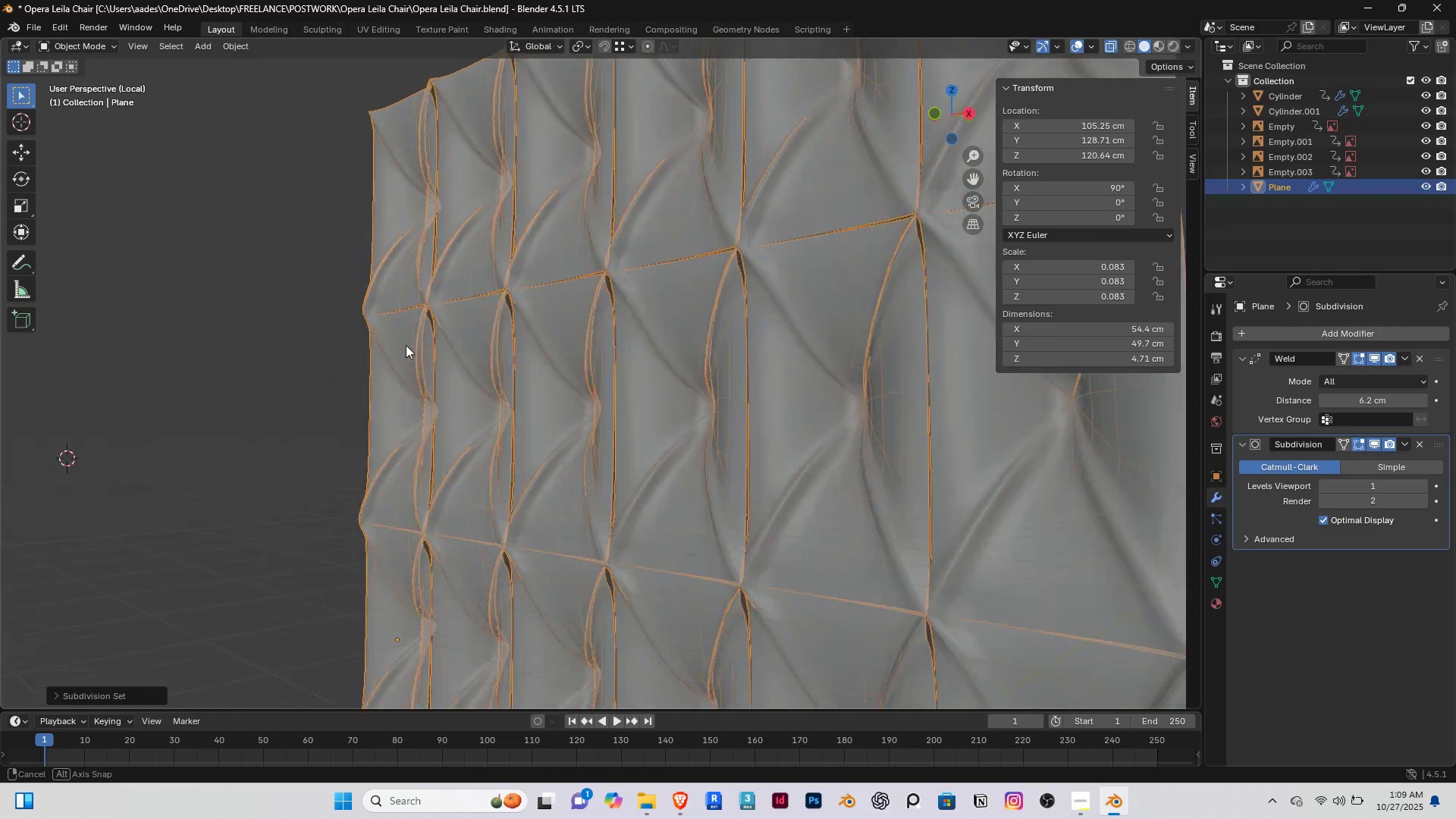 
scroll: coordinate [876, 171], scroll_direction: up, amount: 2.0
 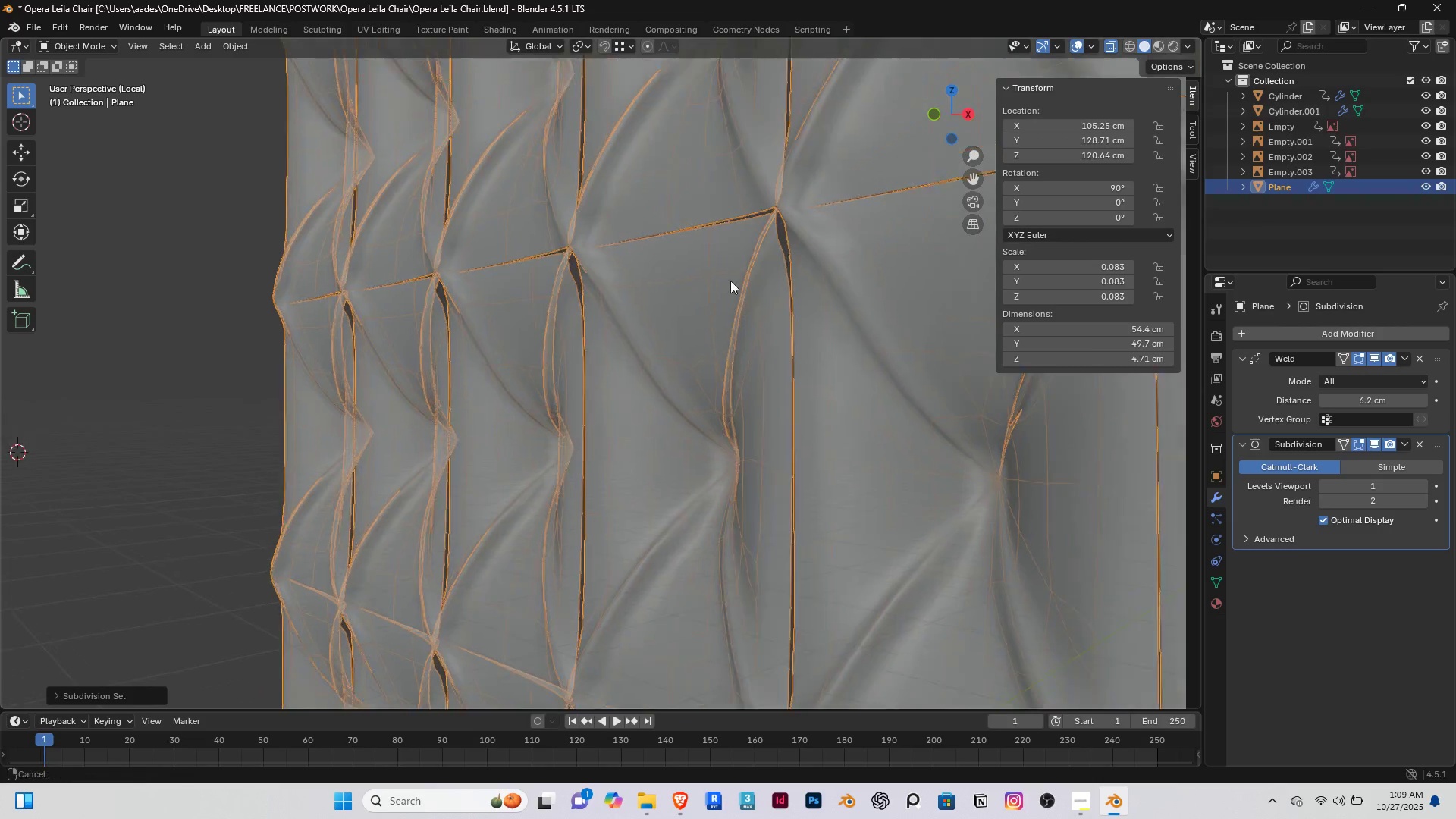 
hold_key(key=ShiftRight, duration=0.45)
 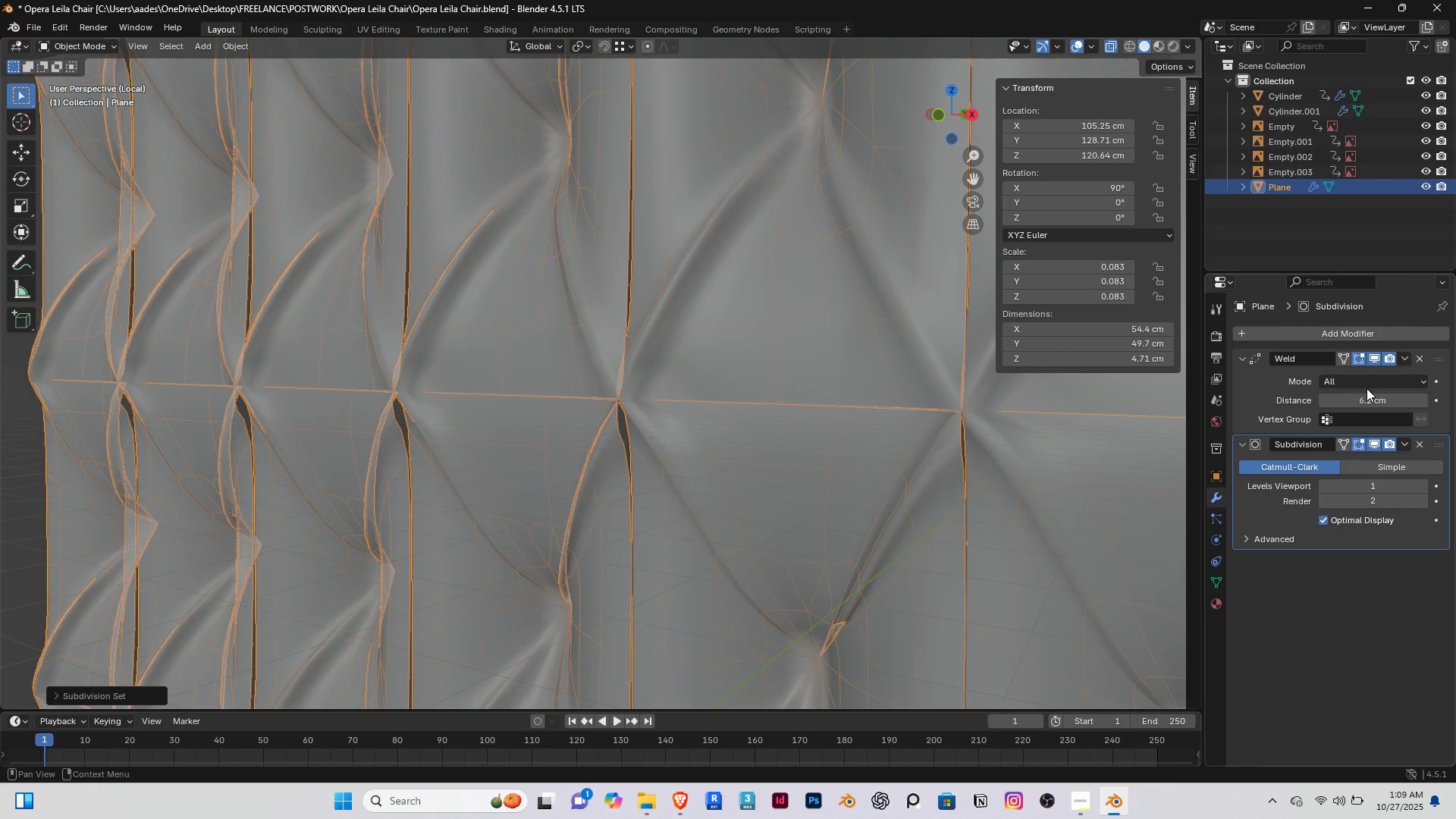 
left_click_drag(start_coordinate=[1375, 398], to_coordinate=[802, 453])
 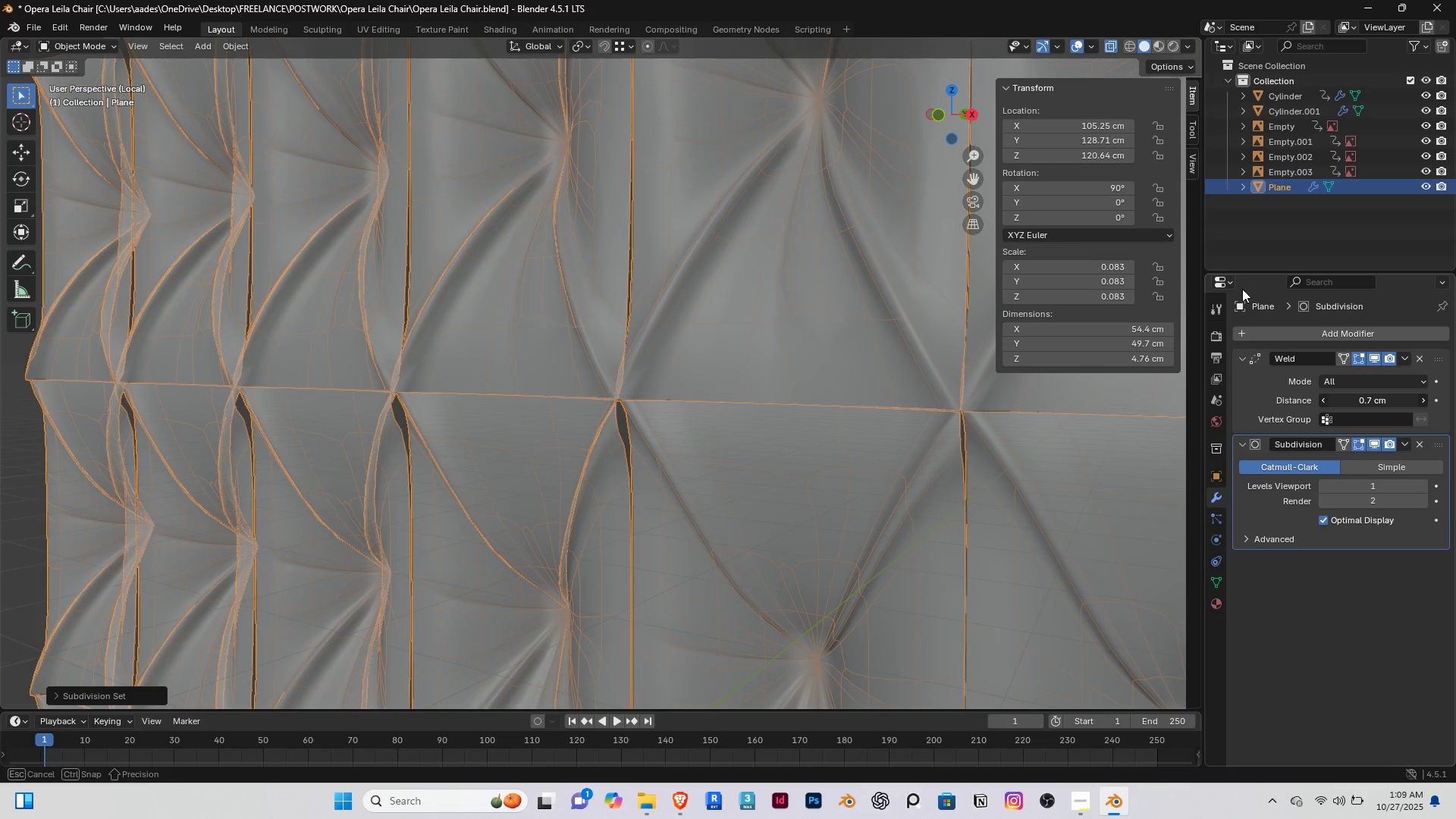 
left_click([885, 229])
 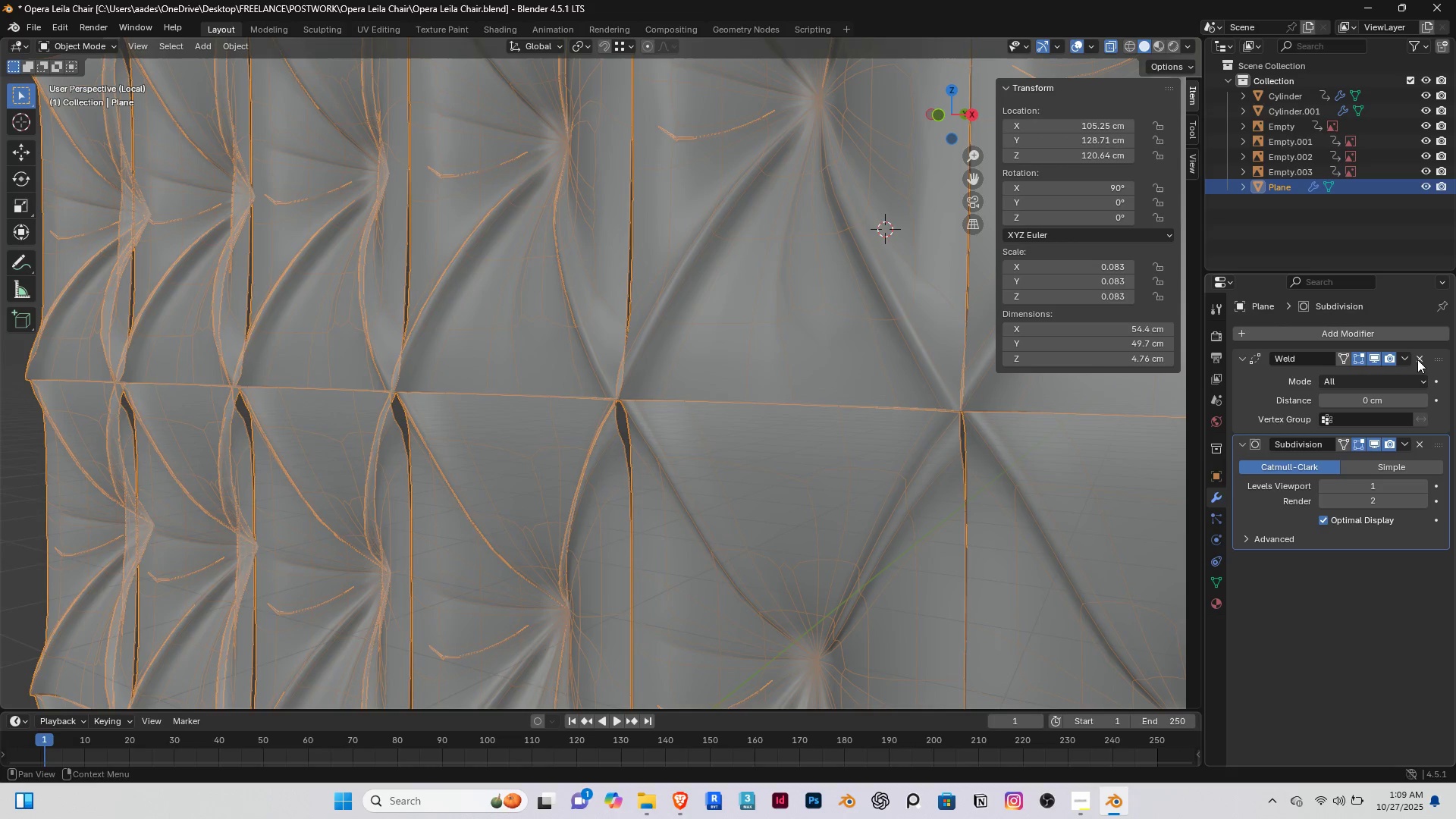 
left_click([1421, 357])
 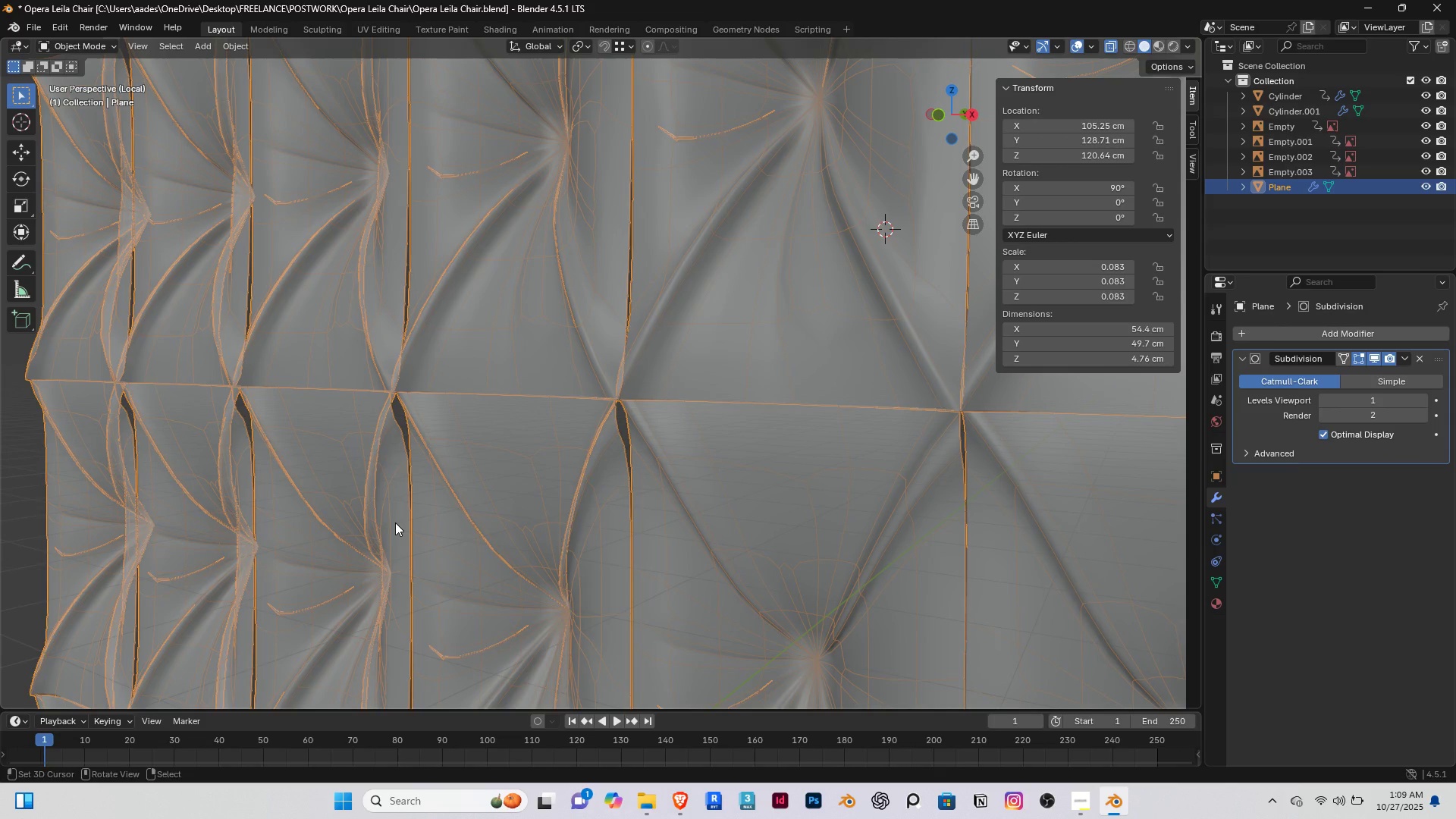 
key(Tab)
 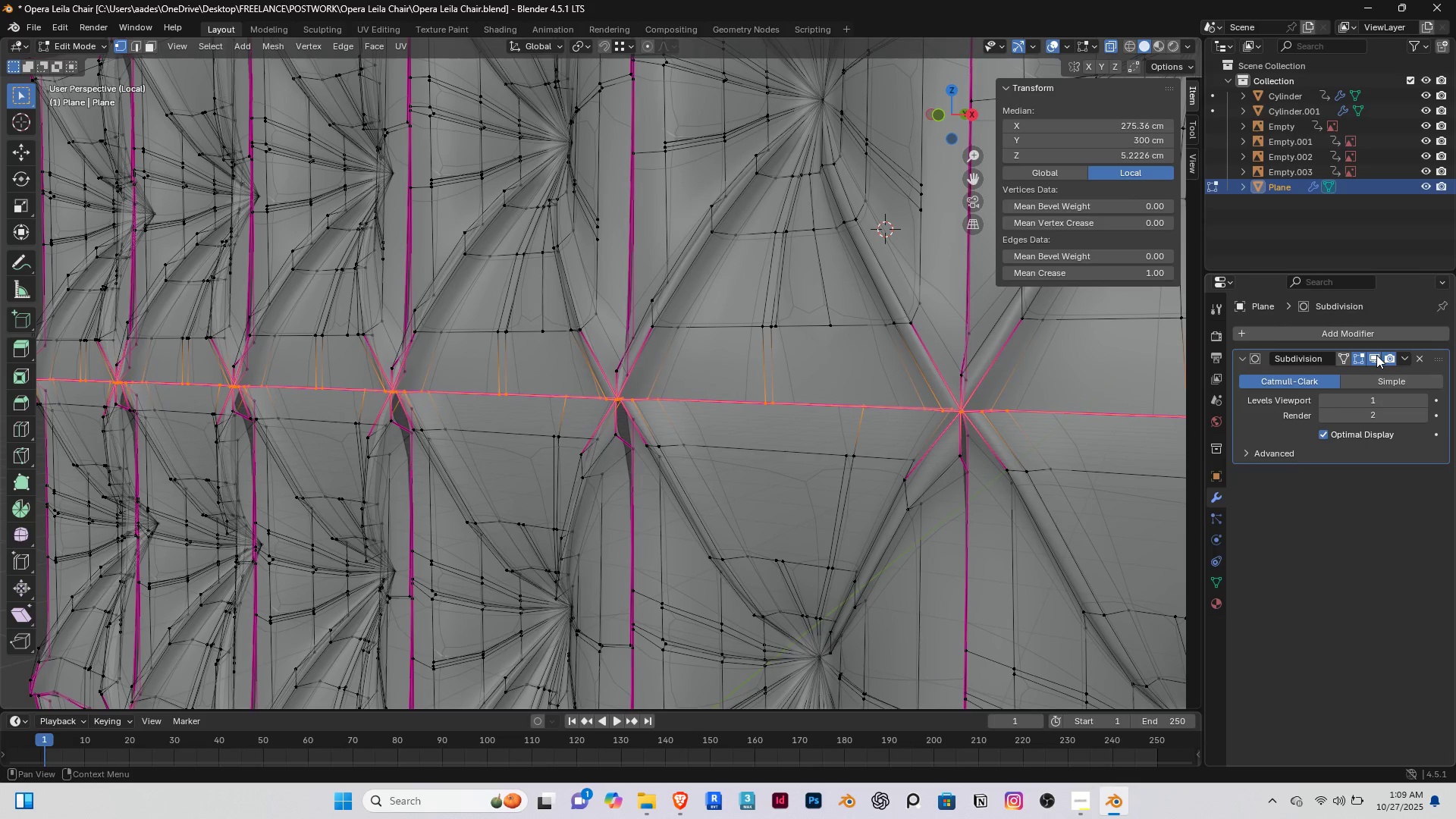 
left_click([1376, 355])
 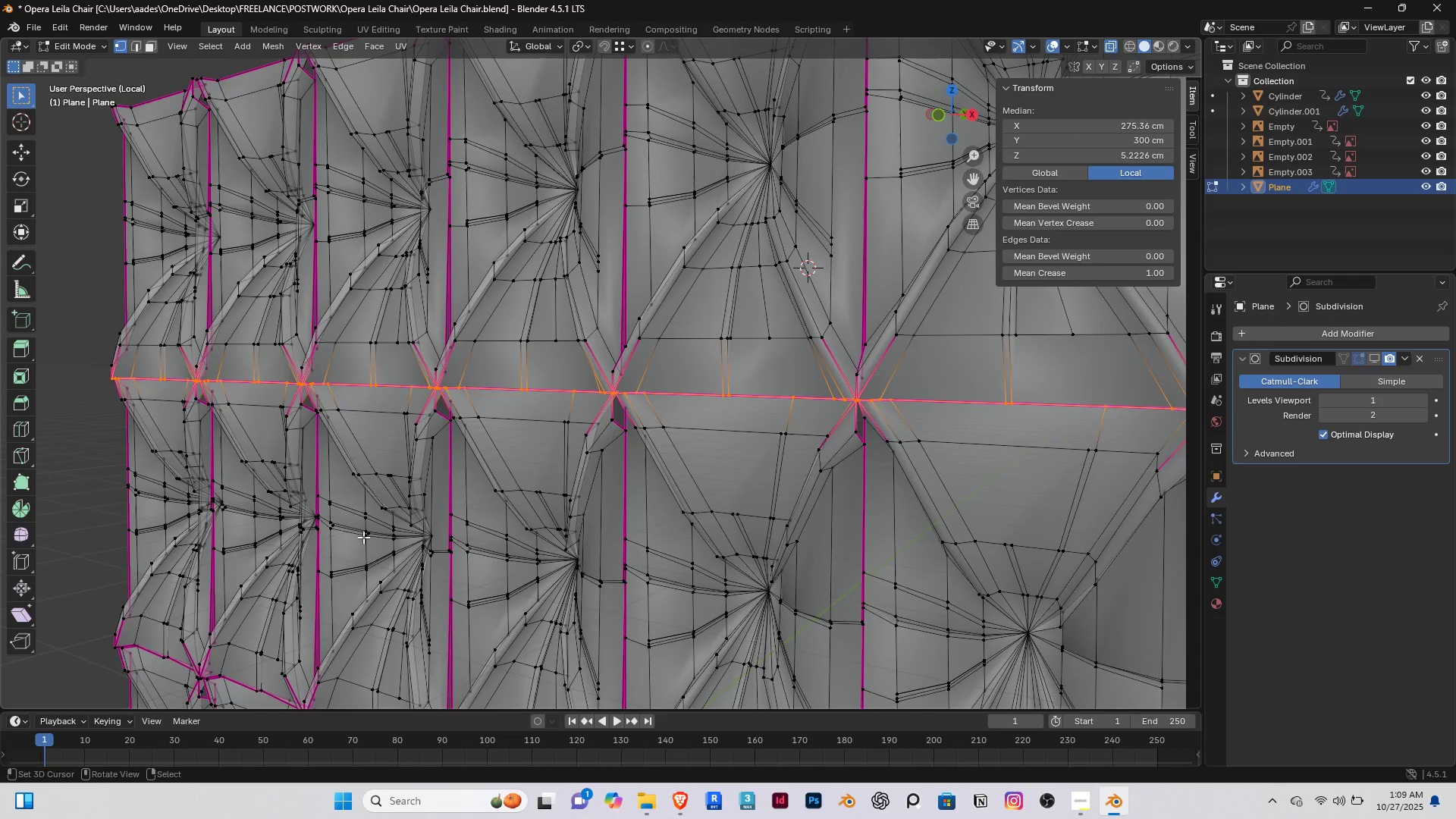 
scroll: coordinate [363, 537], scroll_direction: down, amount: 2.0
 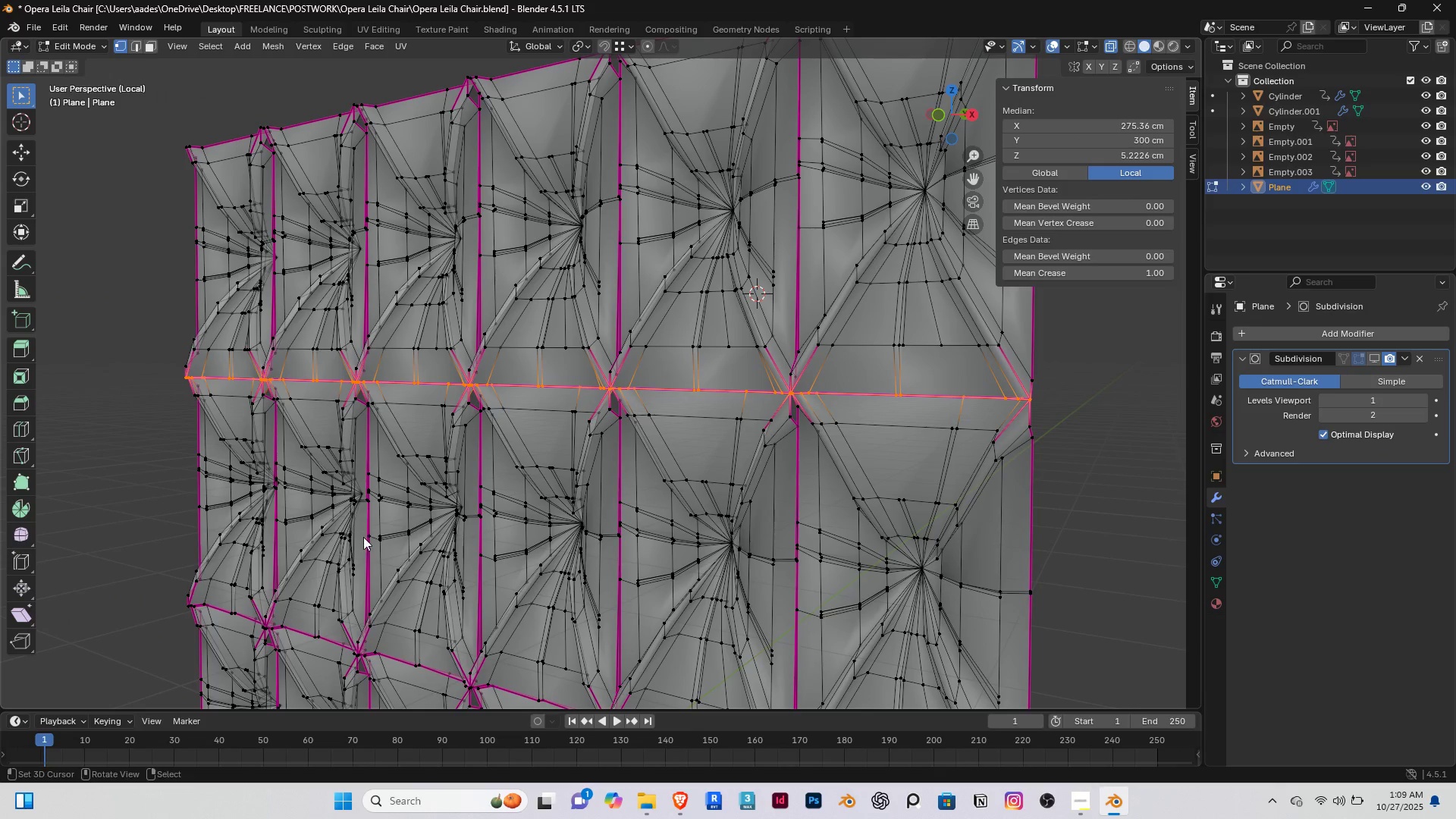 
key(Tab)
 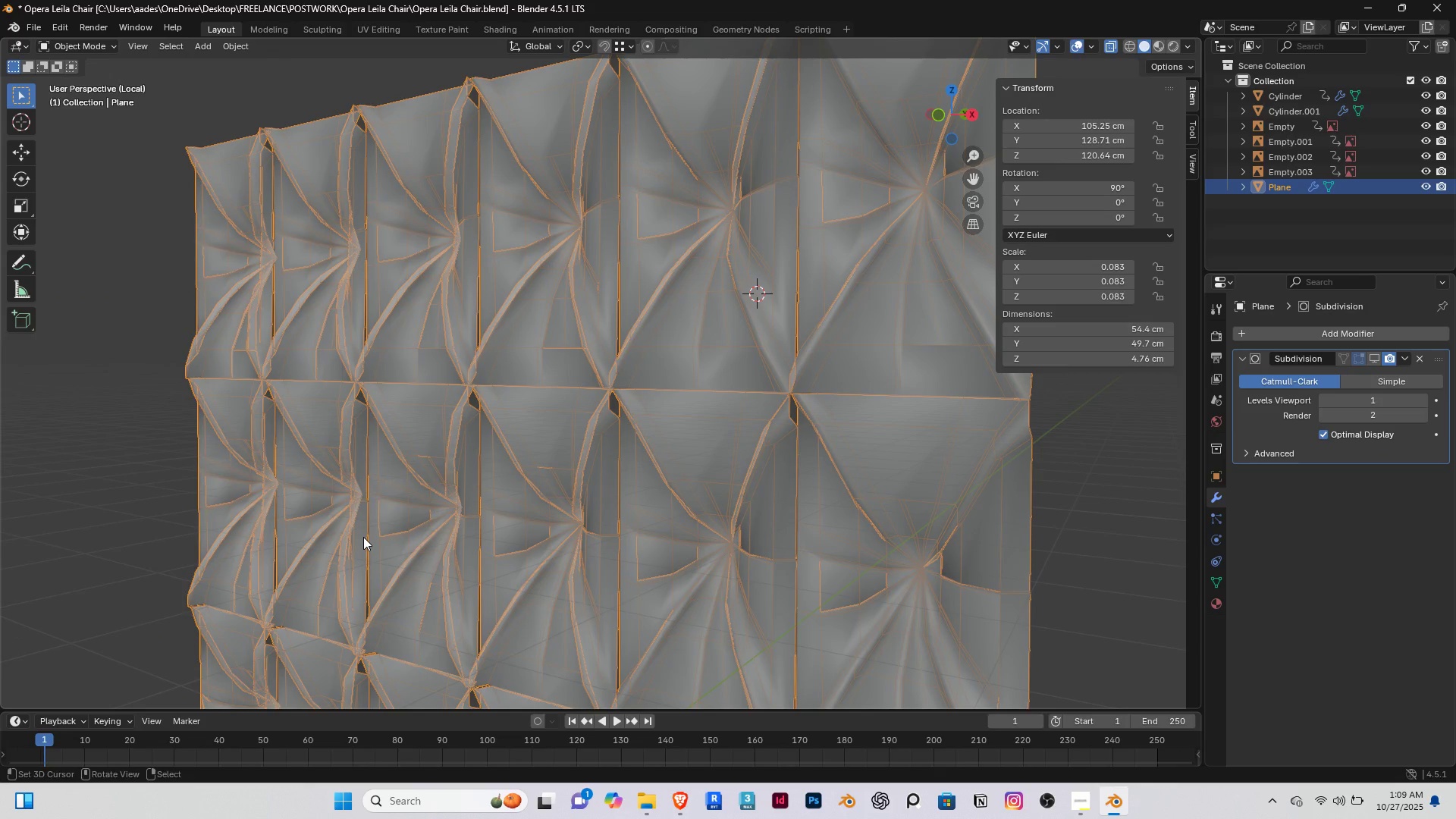 
key(Space)
 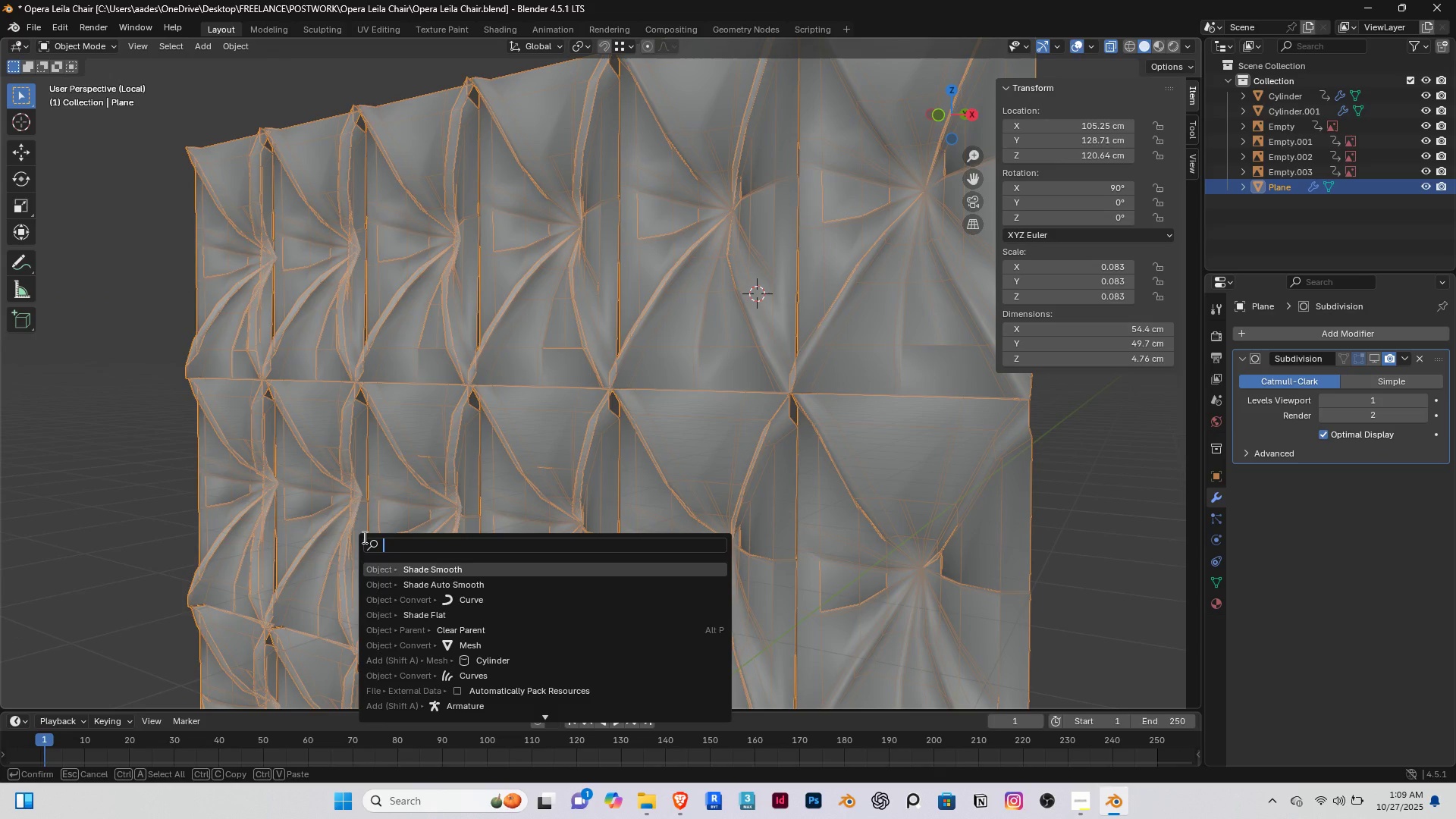 
key(ArrowDown)
 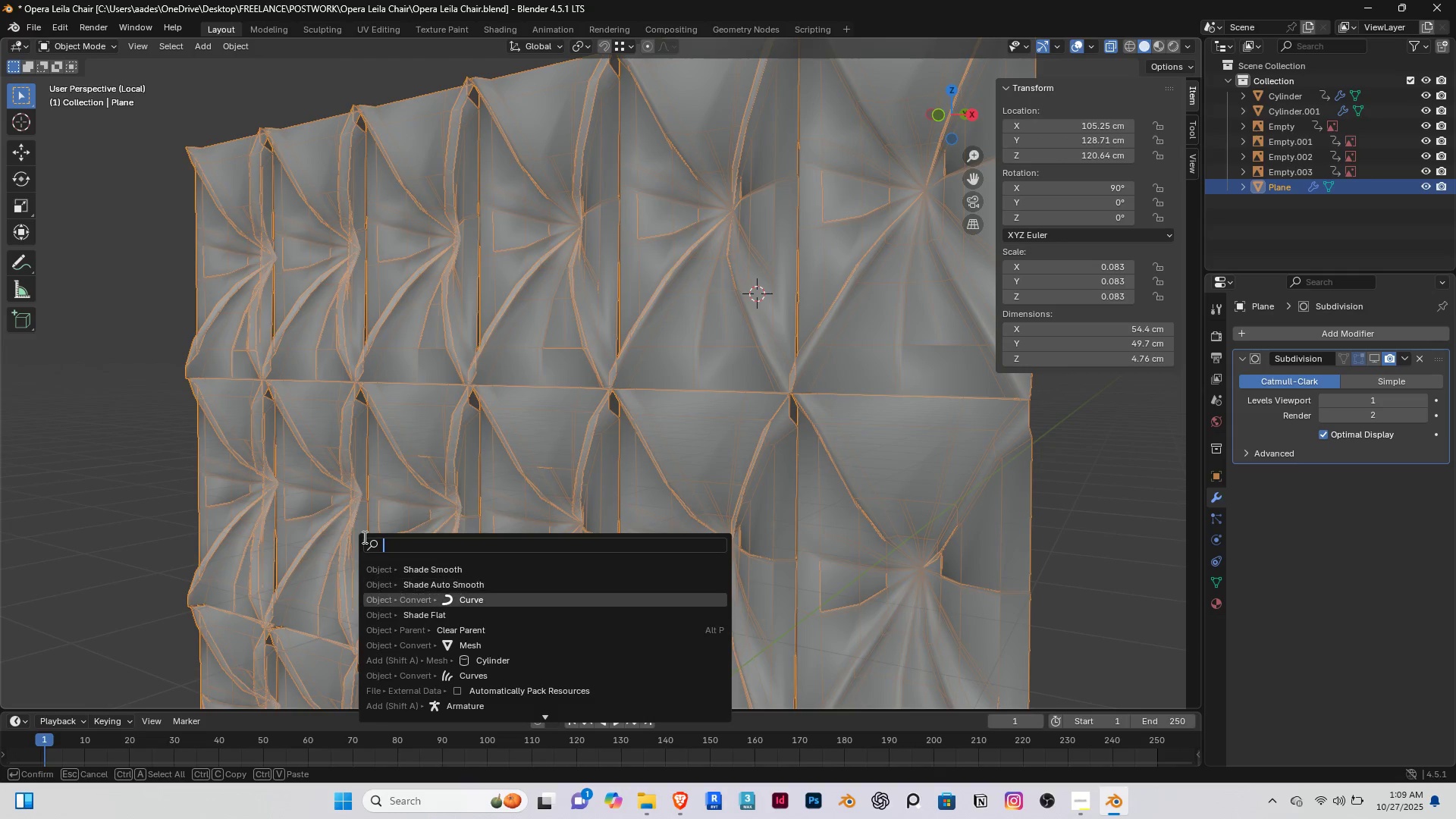 
key(ArrowDown)
 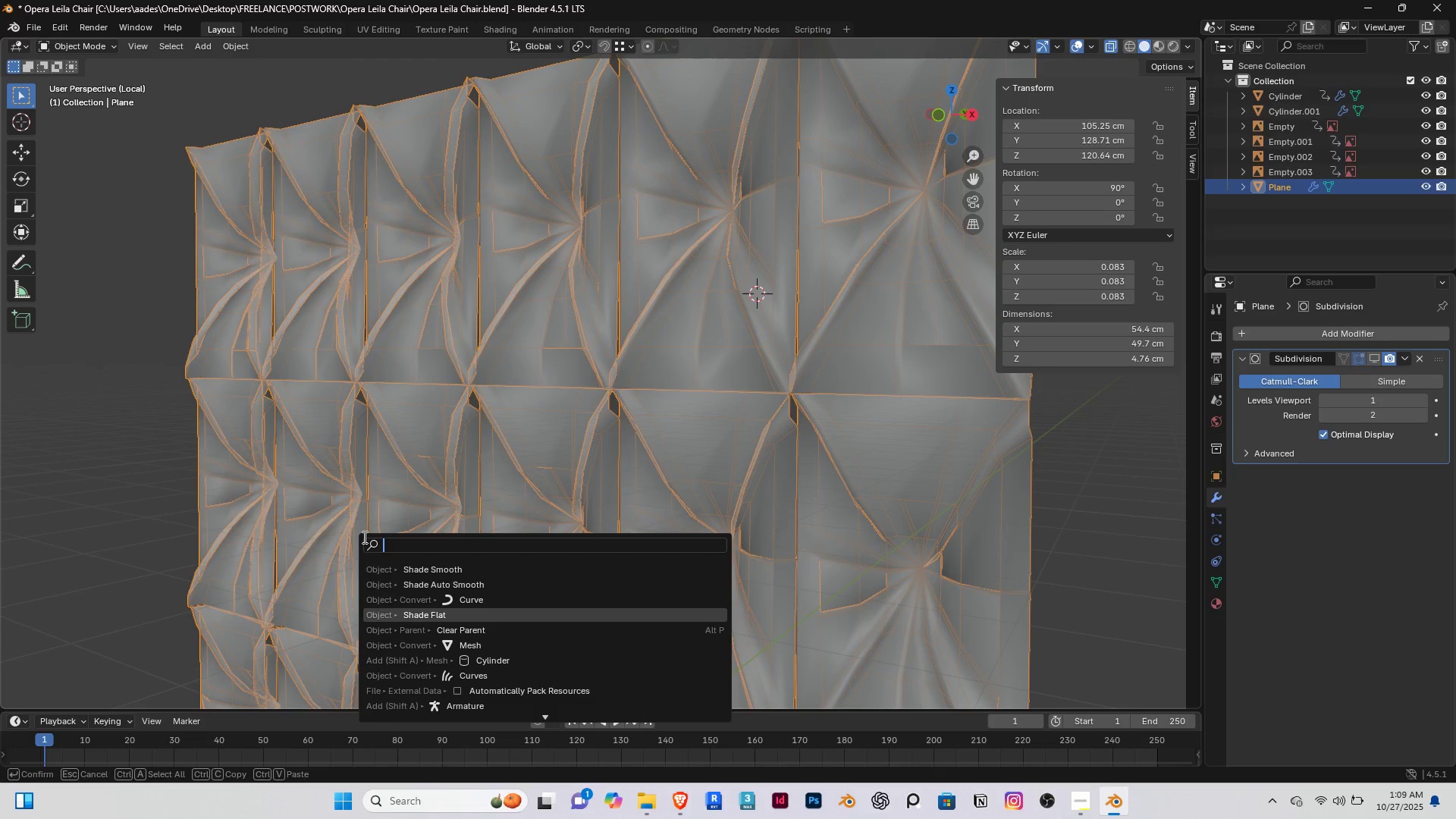 
key(ArrowDown)
 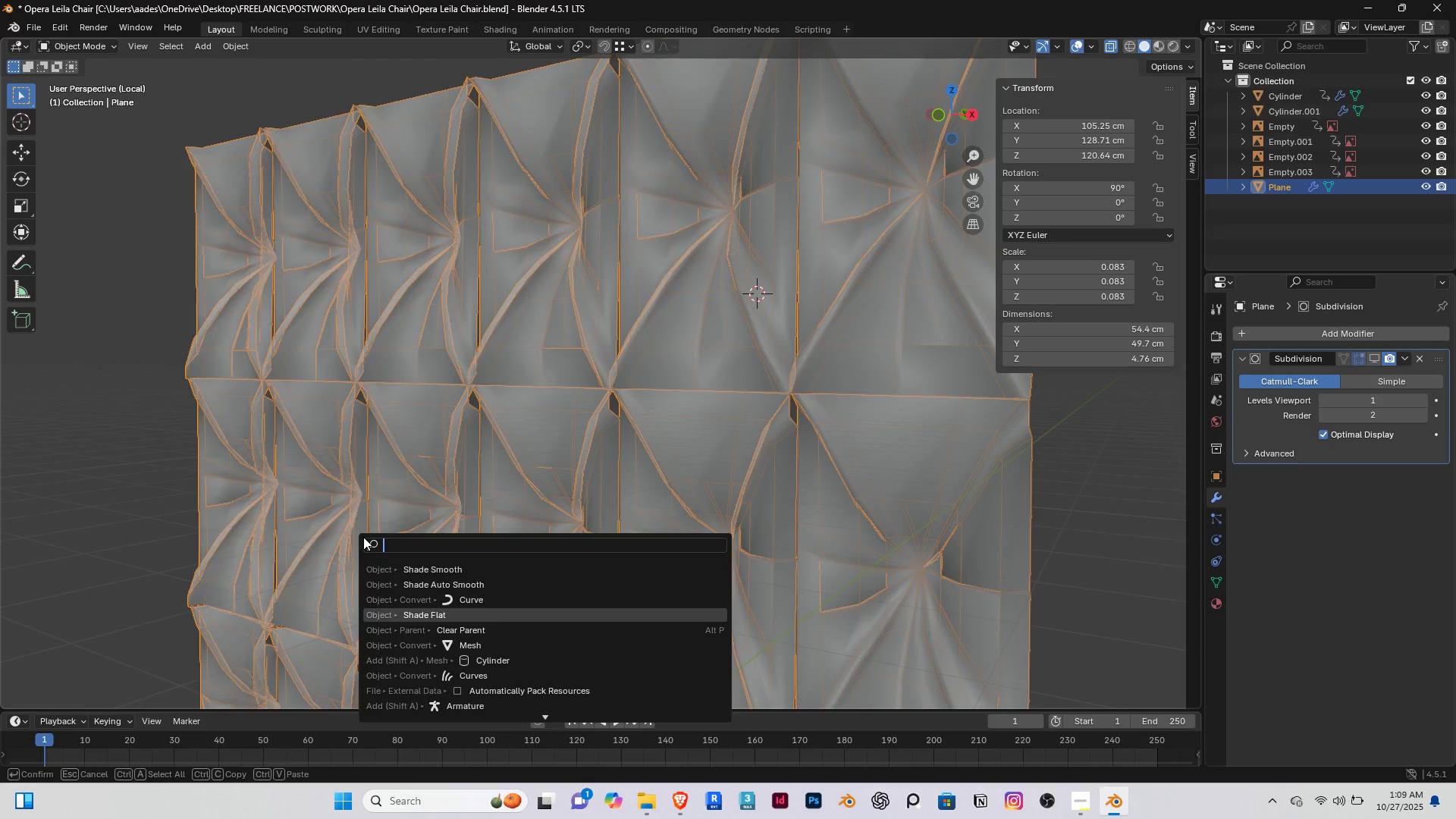 
key(Enter)
 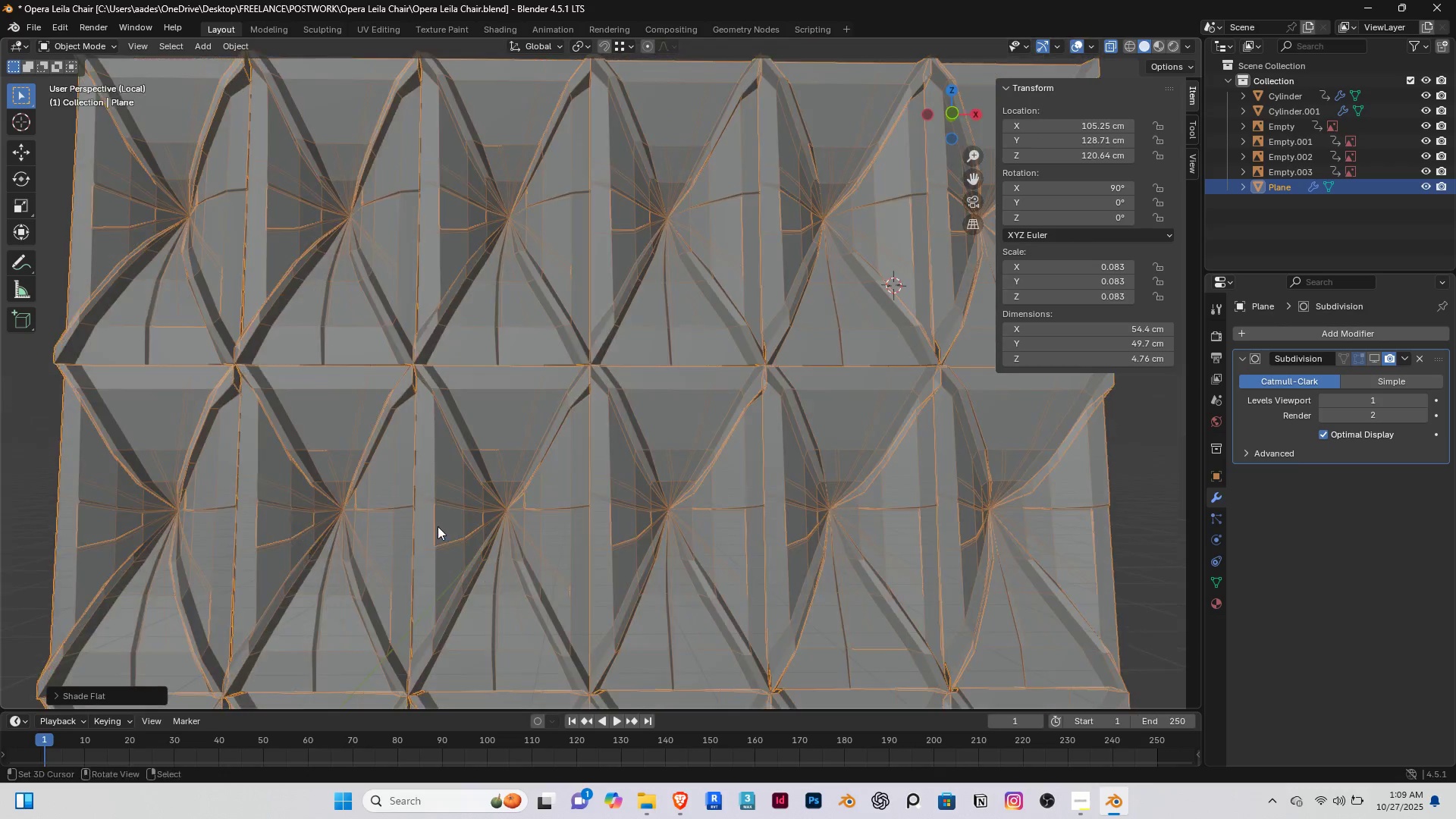 
scroll: coordinate [274, 426], scroll_direction: up, amount: 3.0
 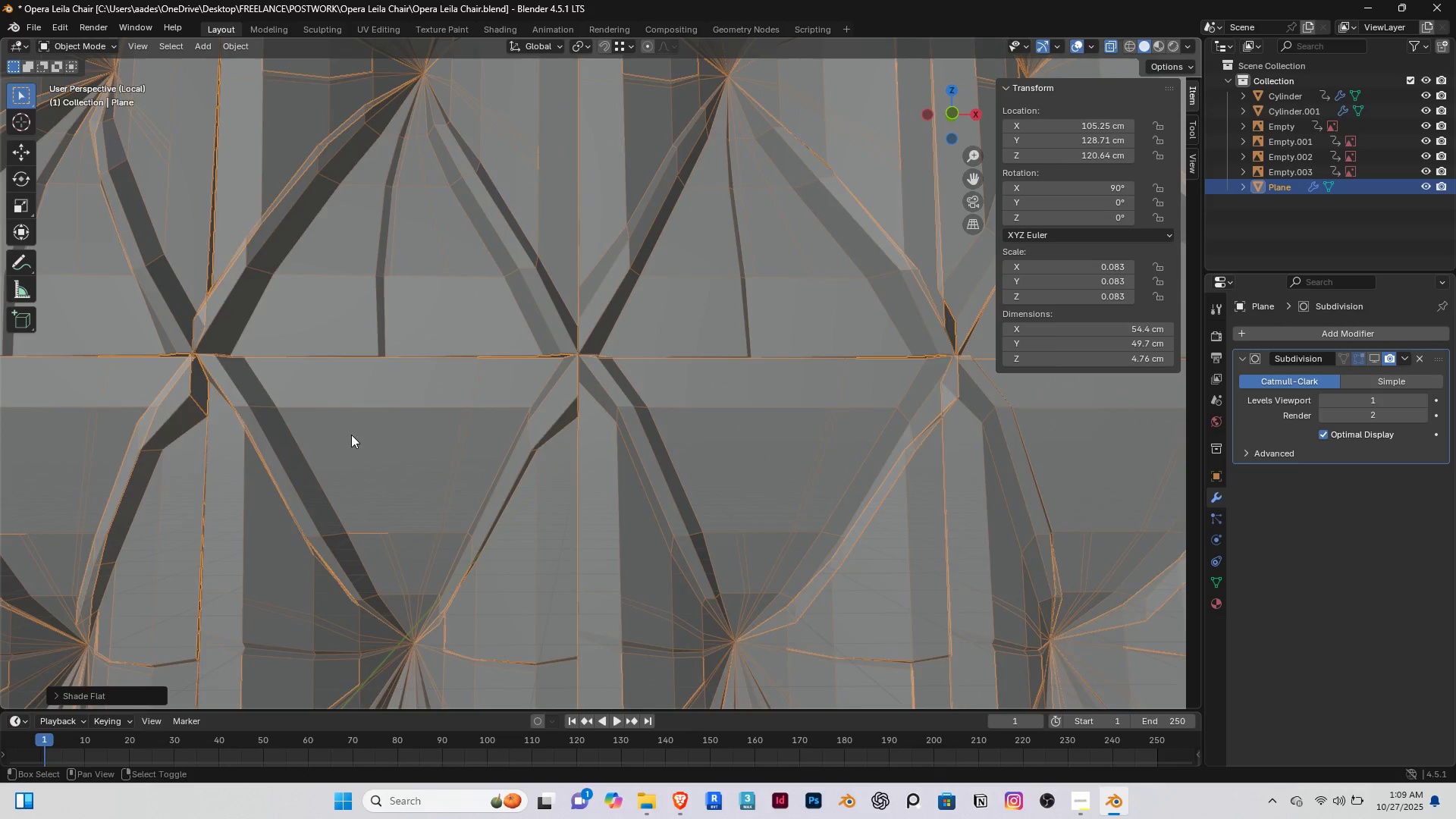 
hold_key(key=ShiftRight, duration=0.33)
 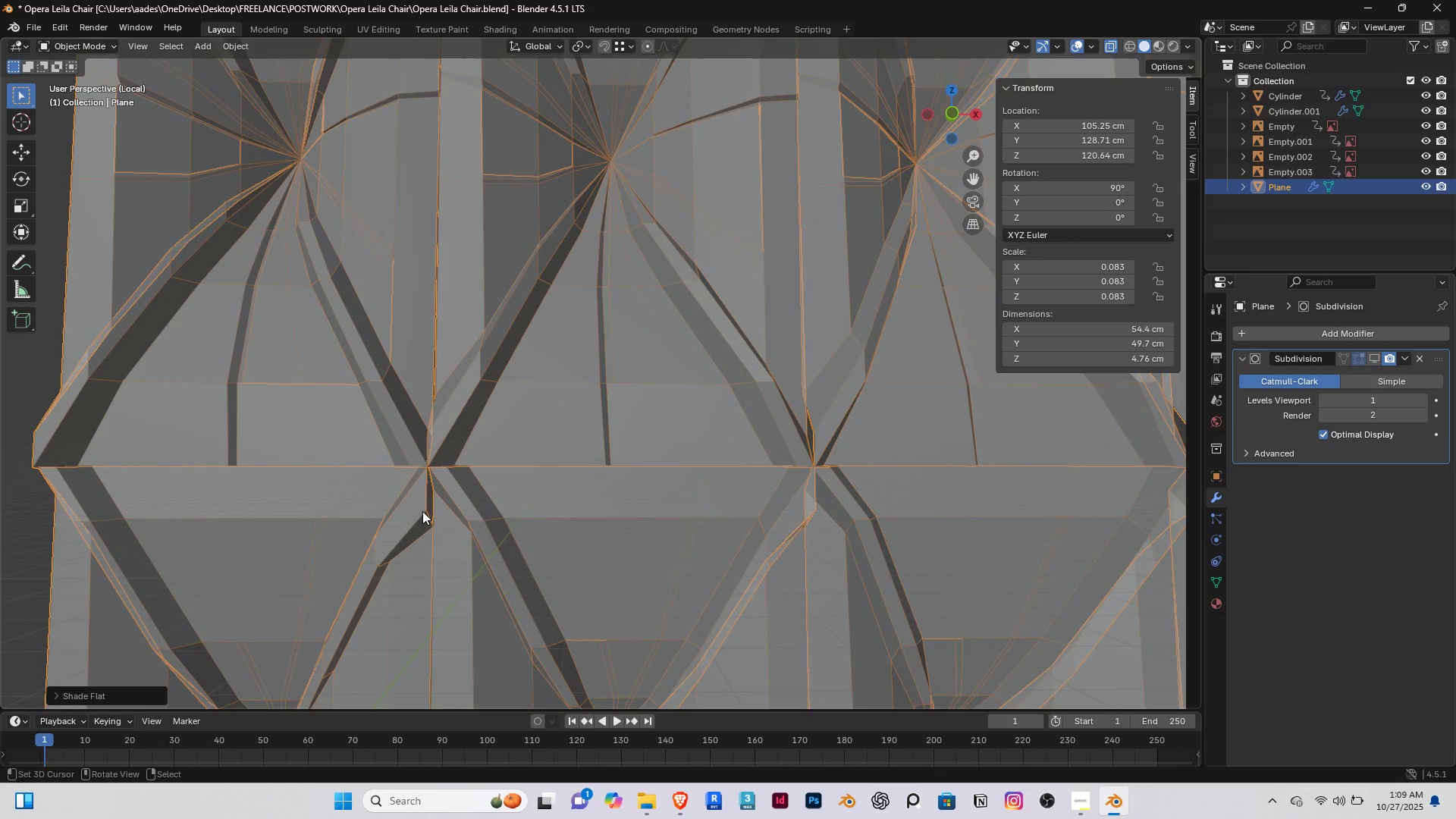 
key(Tab)
 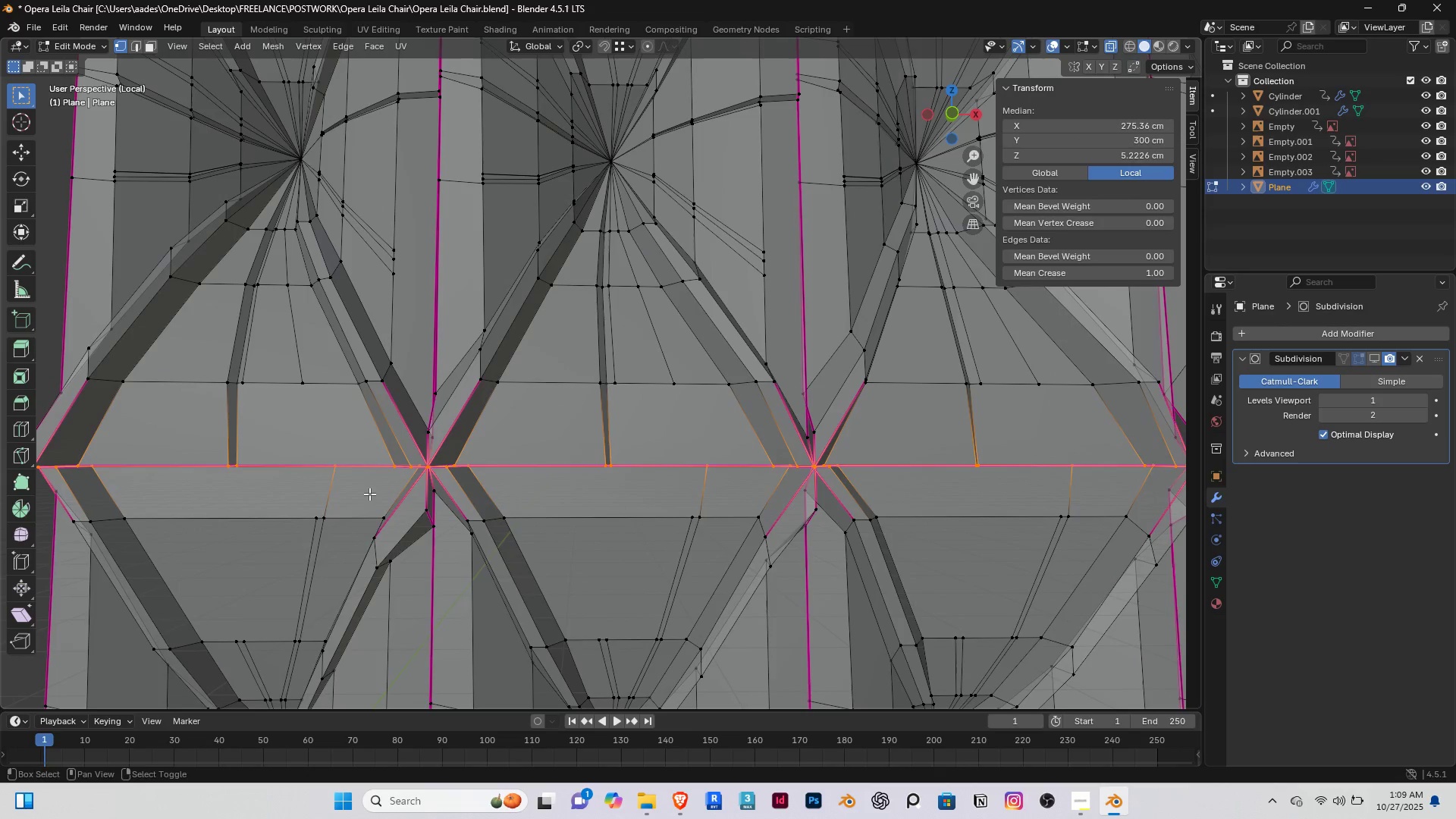 
hold_key(key=ShiftRight, duration=0.42)
 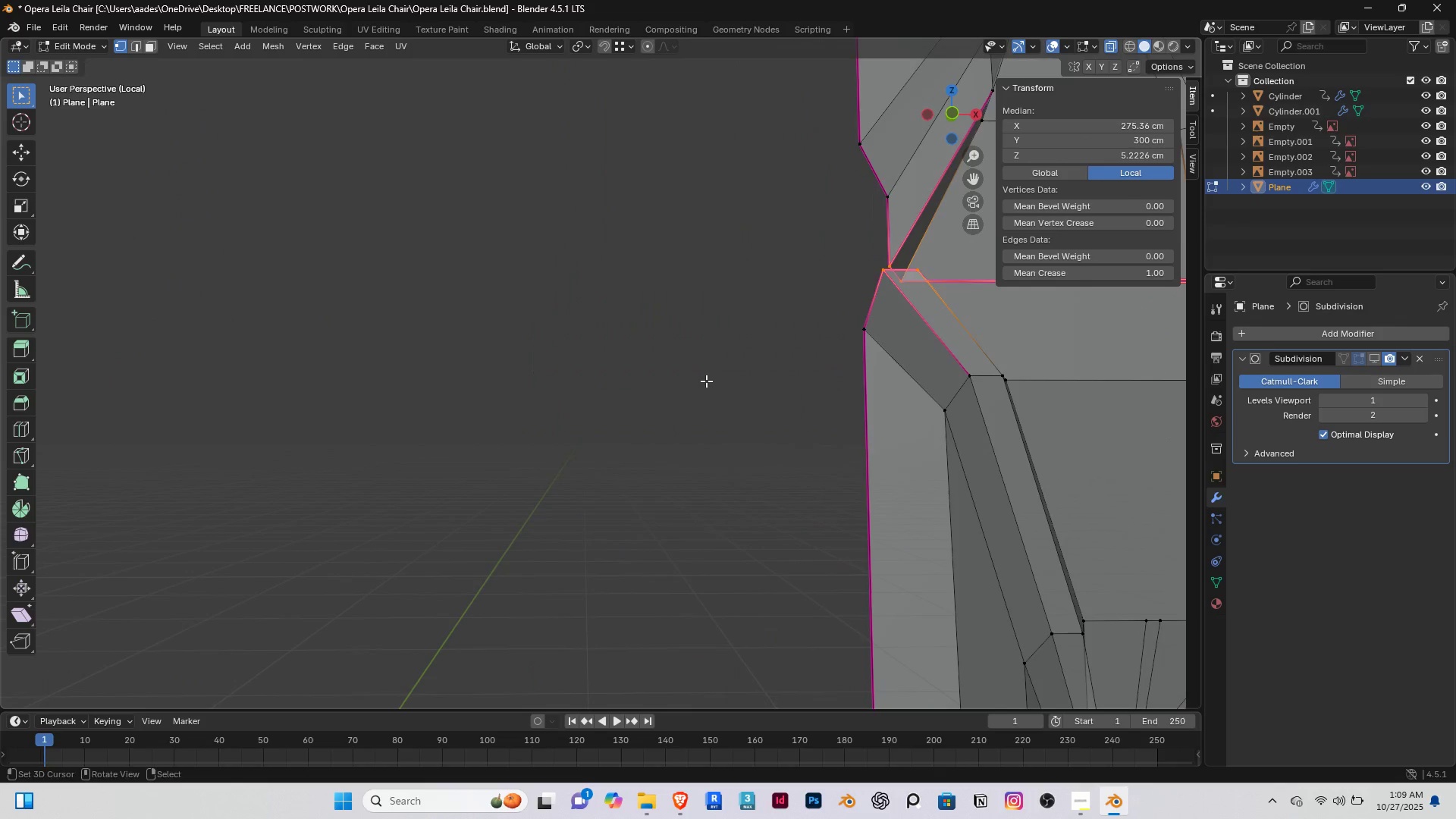 
scroll: coordinate [706, 381], scroll_direction: up, amount: 2.0
 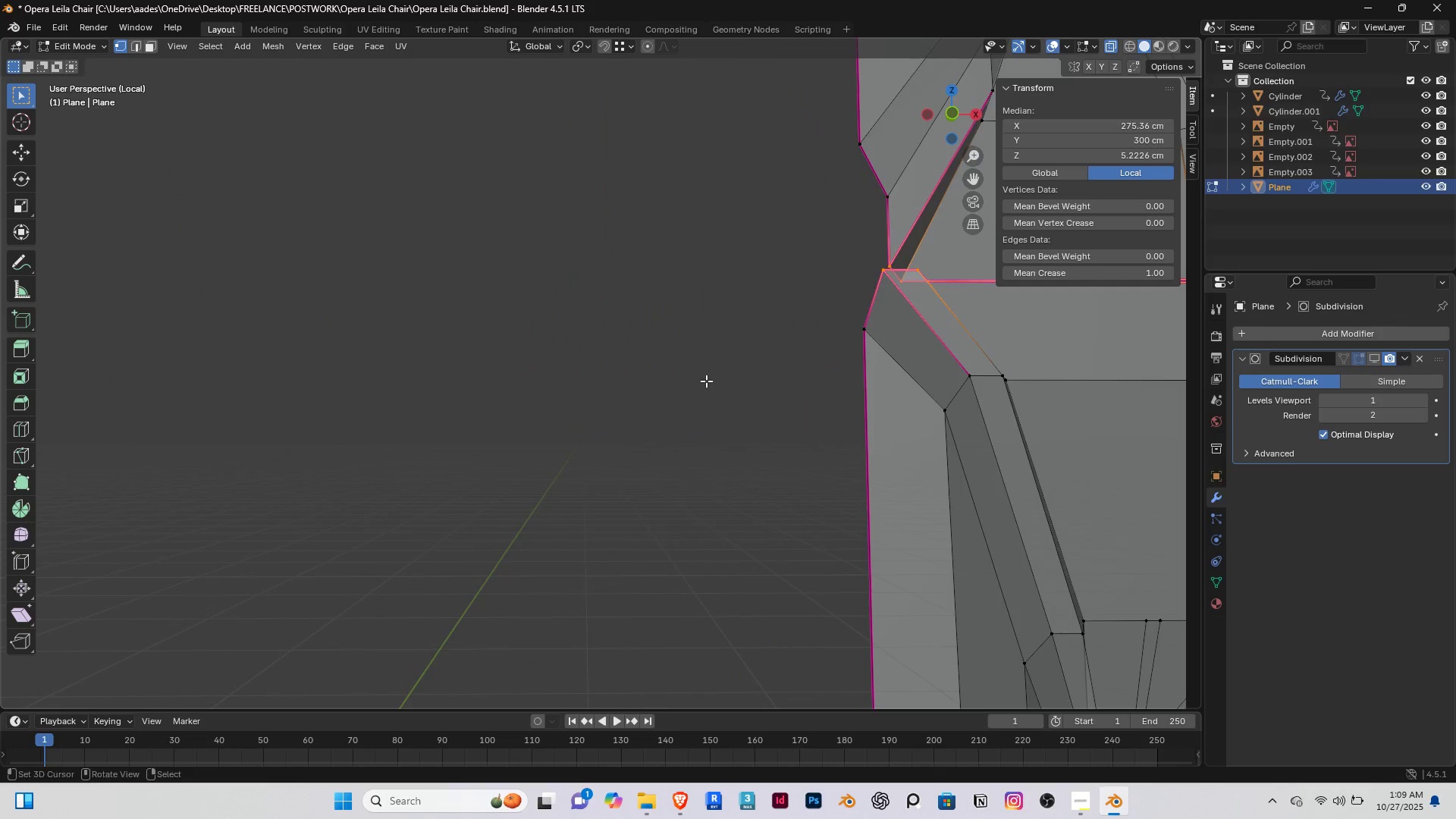 
hold_key(key=ShiftRight, duration=0.37)
 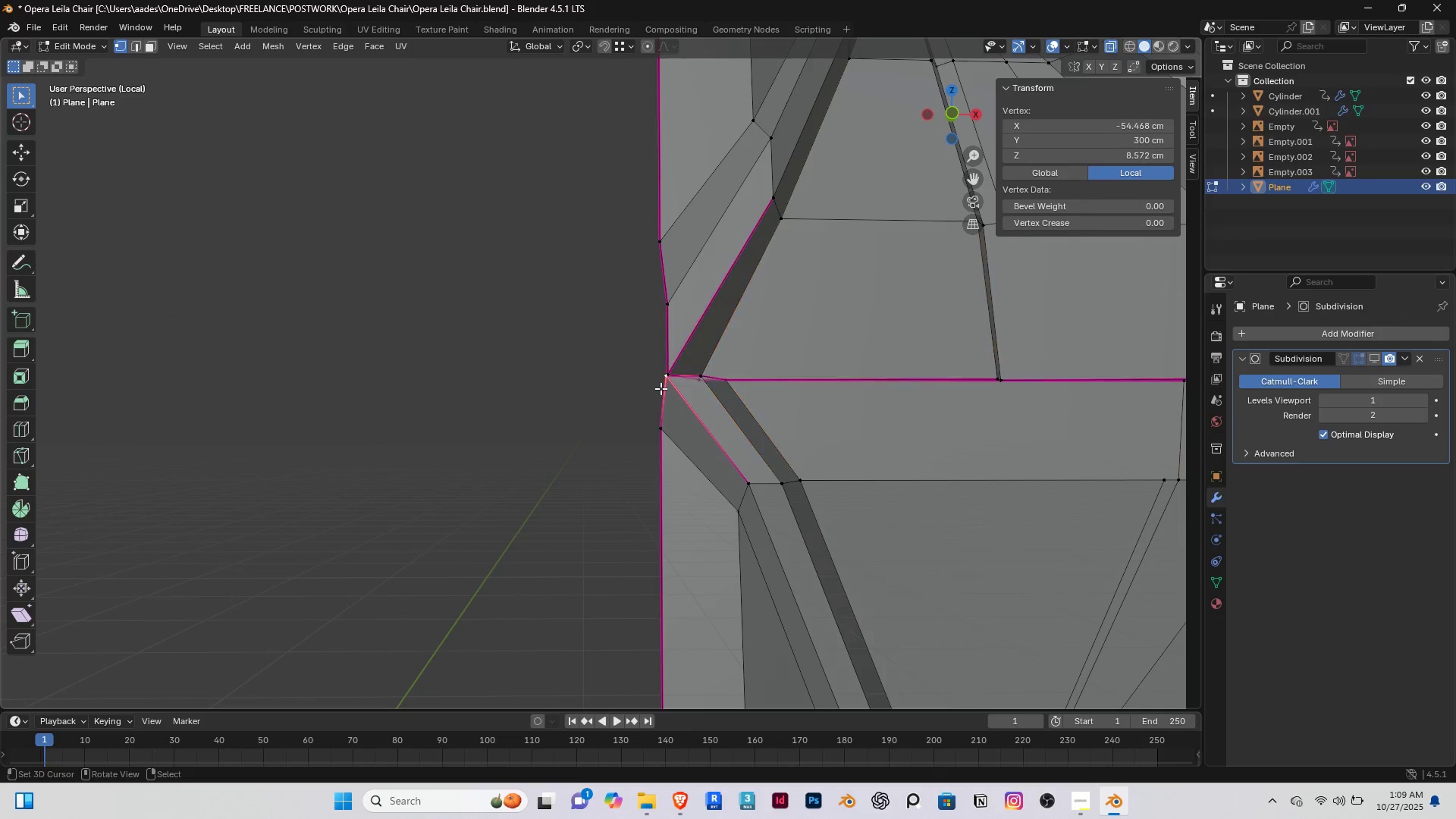 
right_click([661, 388])
 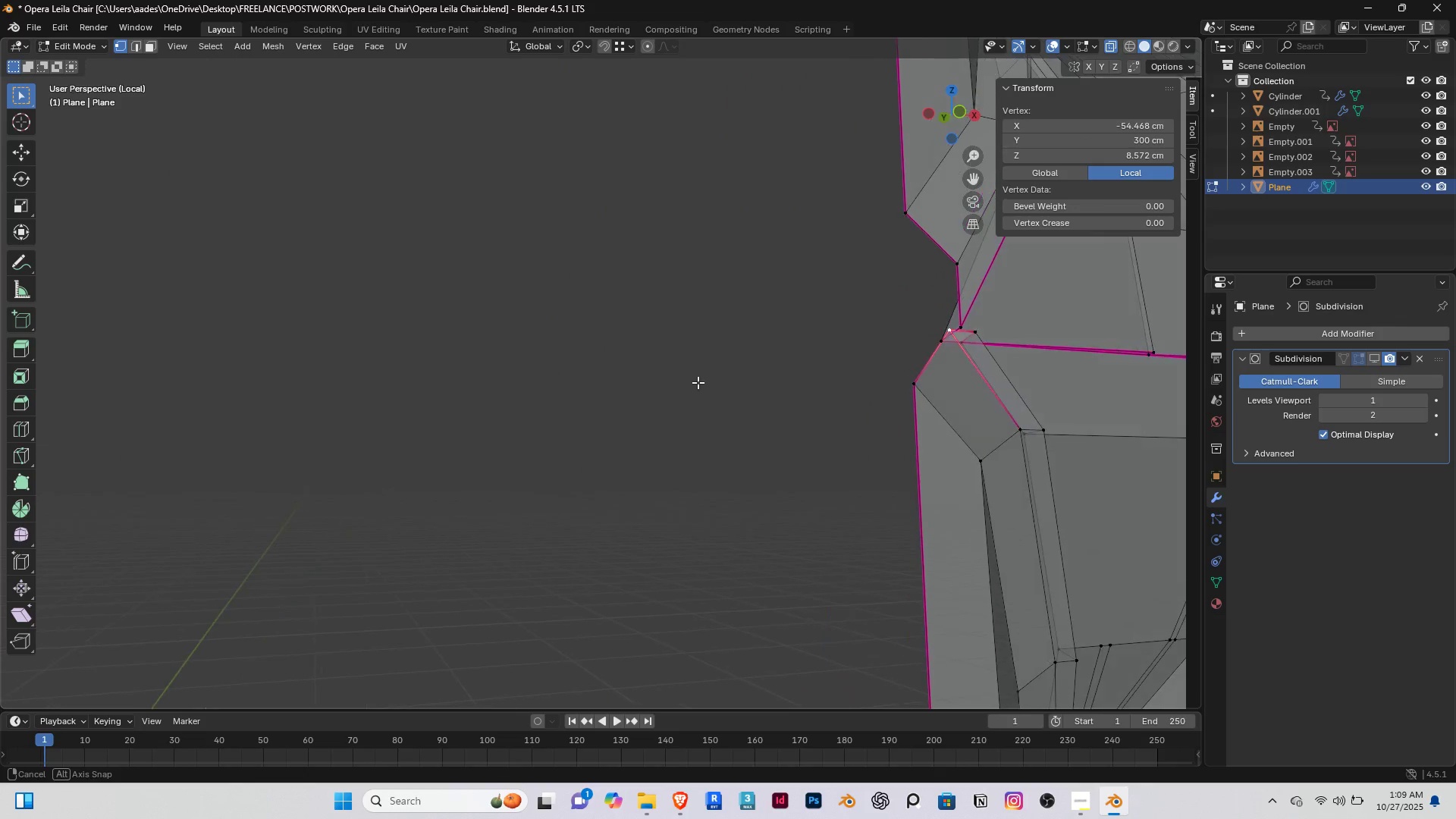 
key(Shift+ShiftRight)
 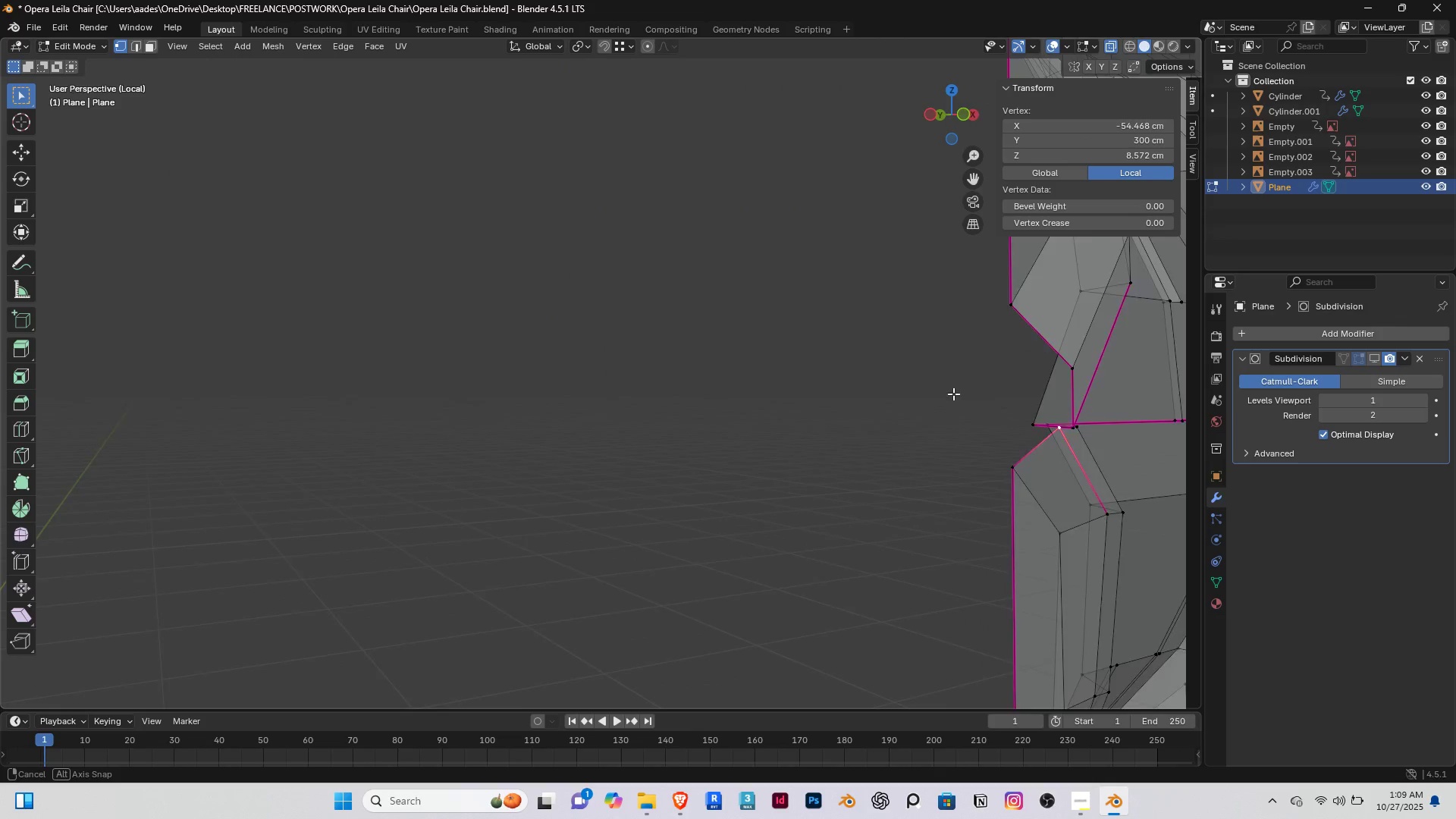 
hold_key(key=ShiftRight, duration=0.36)
 